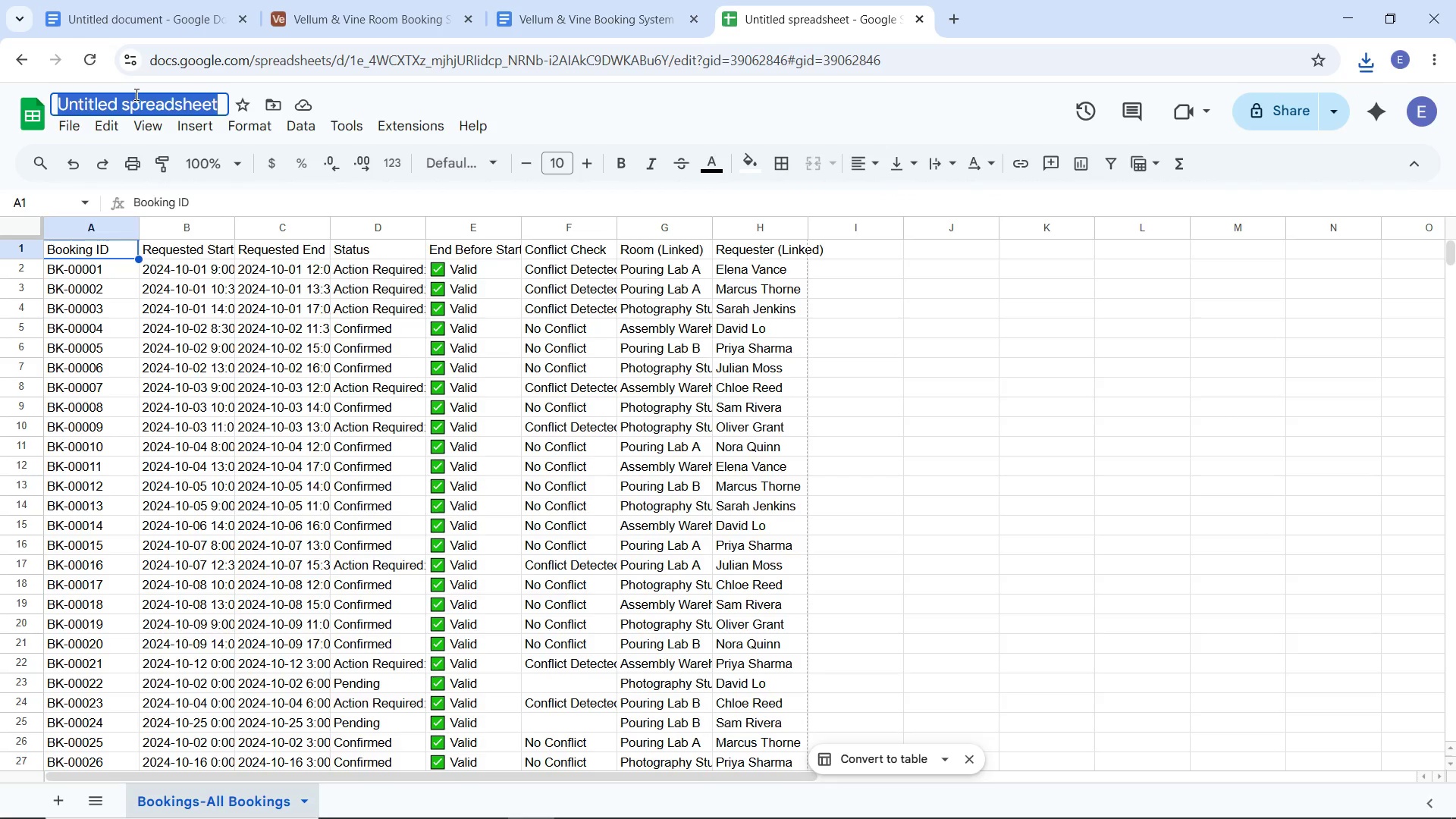 
wait(7.53)
 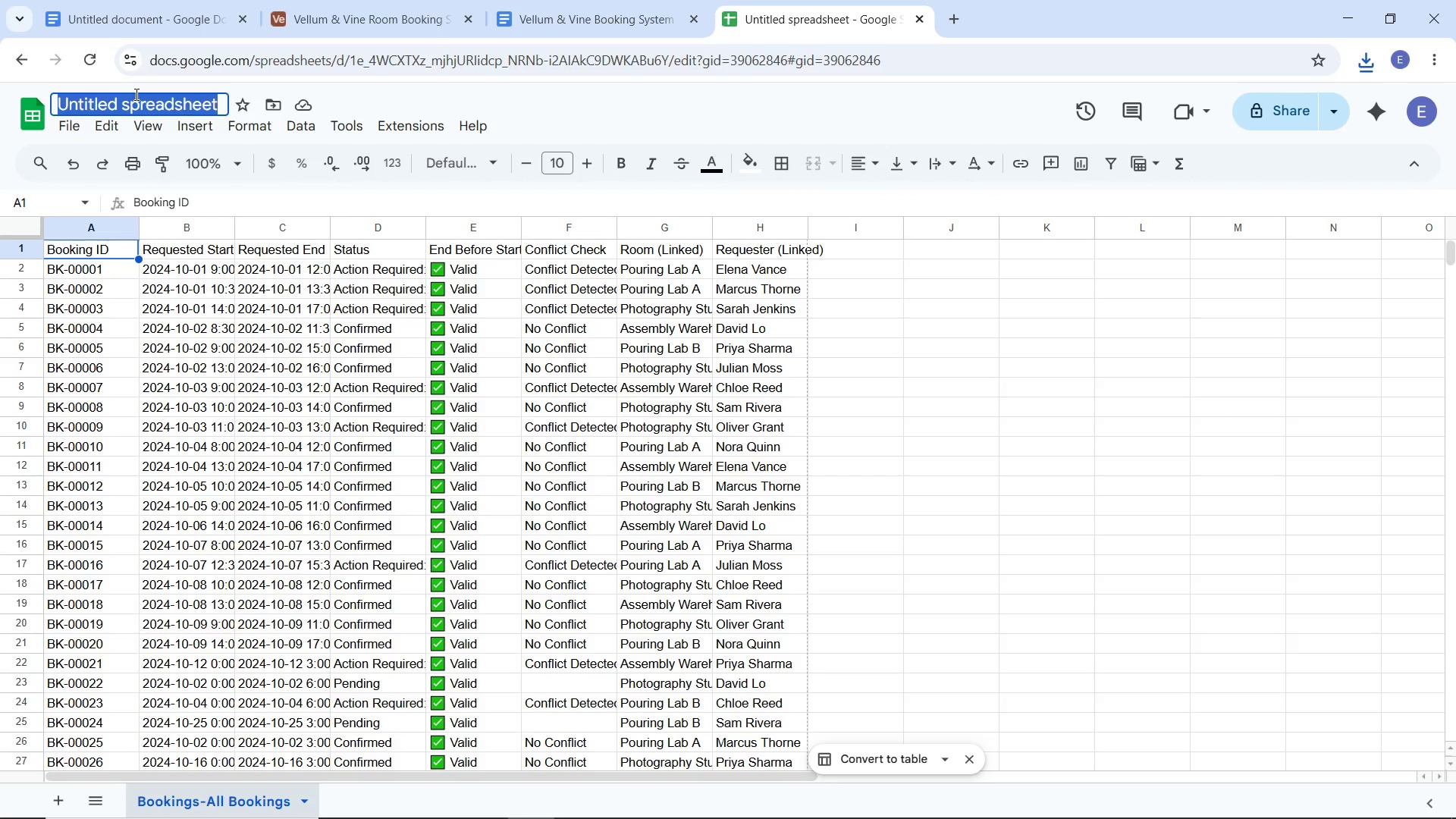 
type(Vellum & Vine - Bookings)
 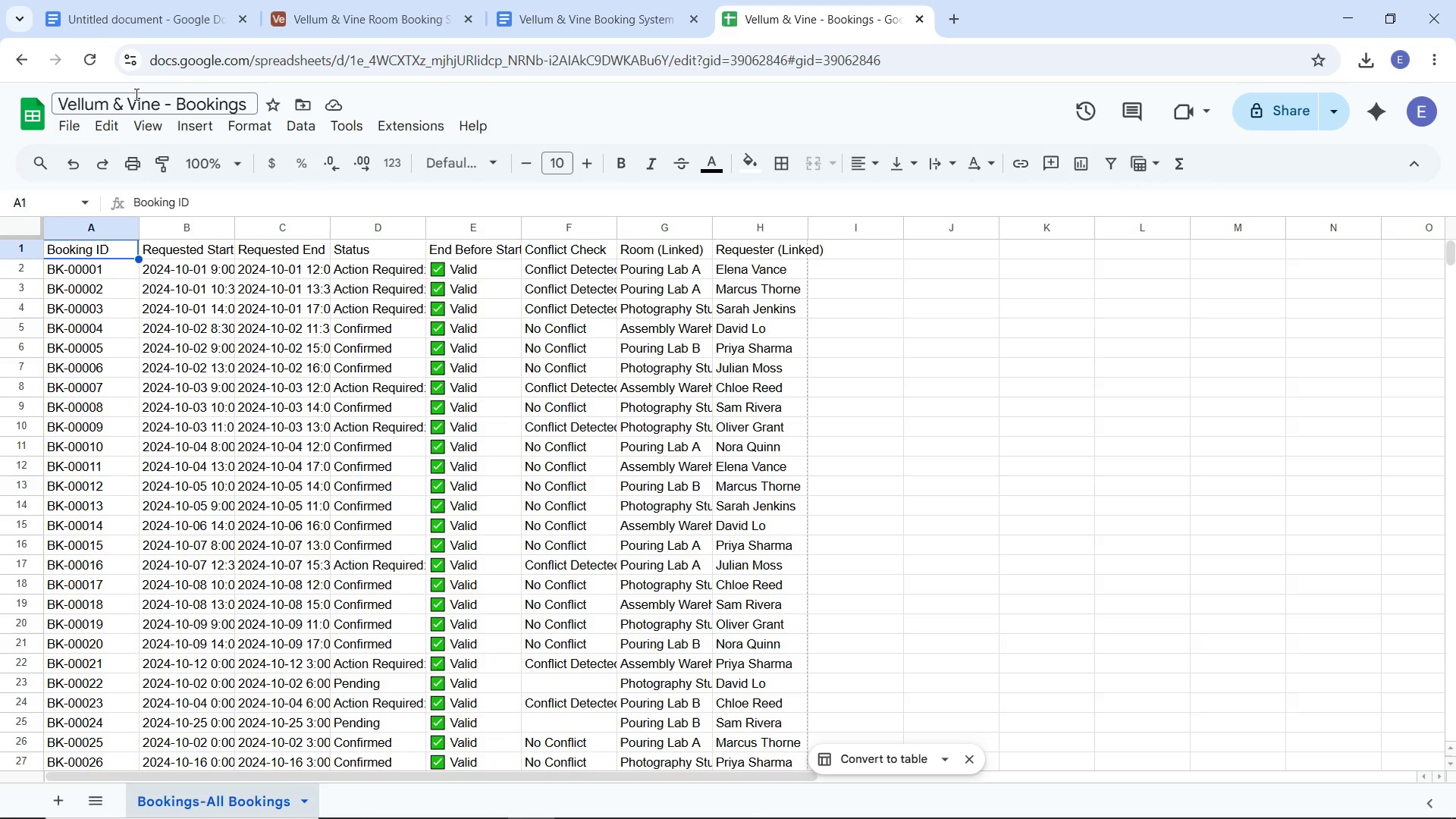 
 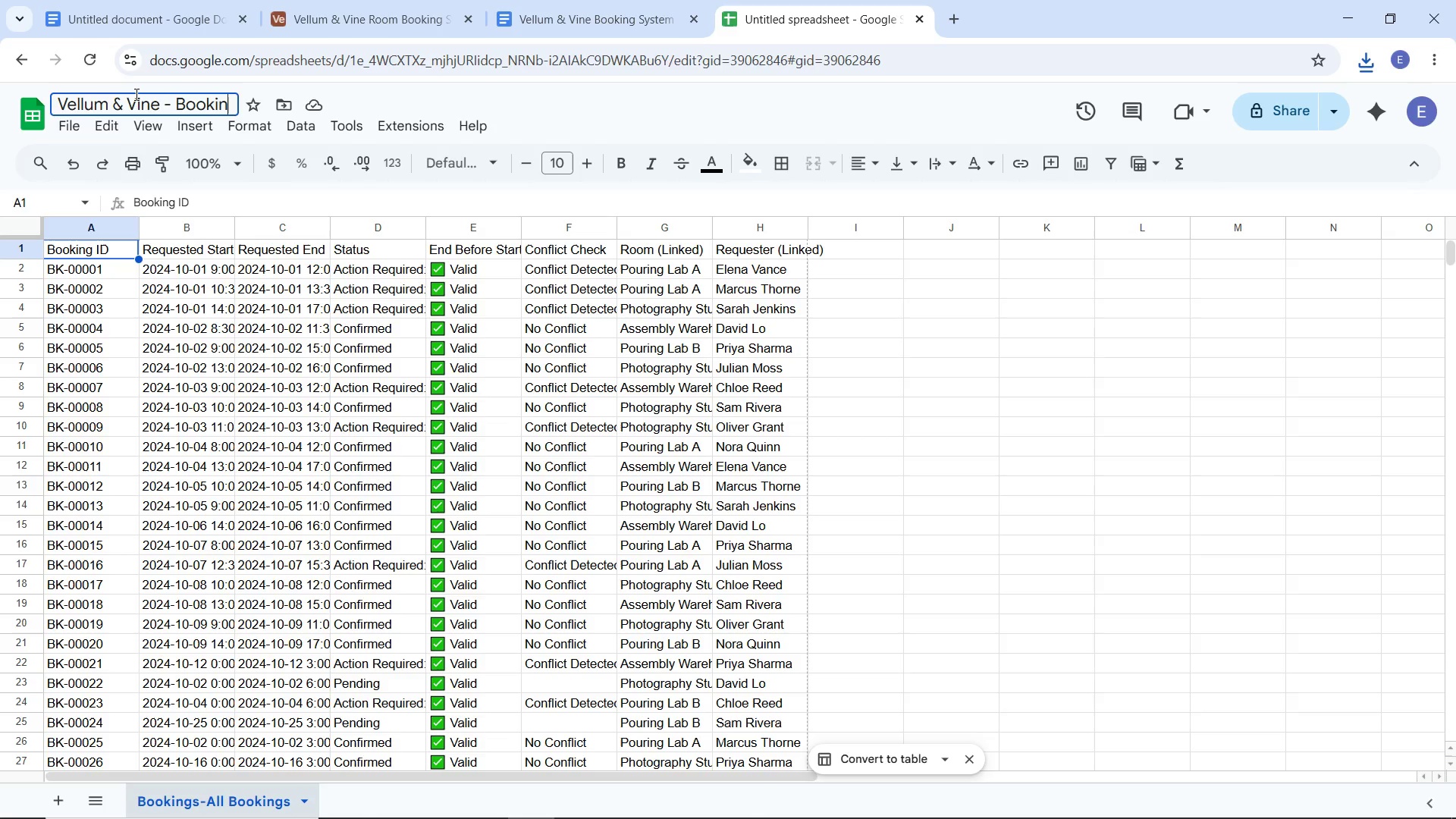 
key(Enter)
 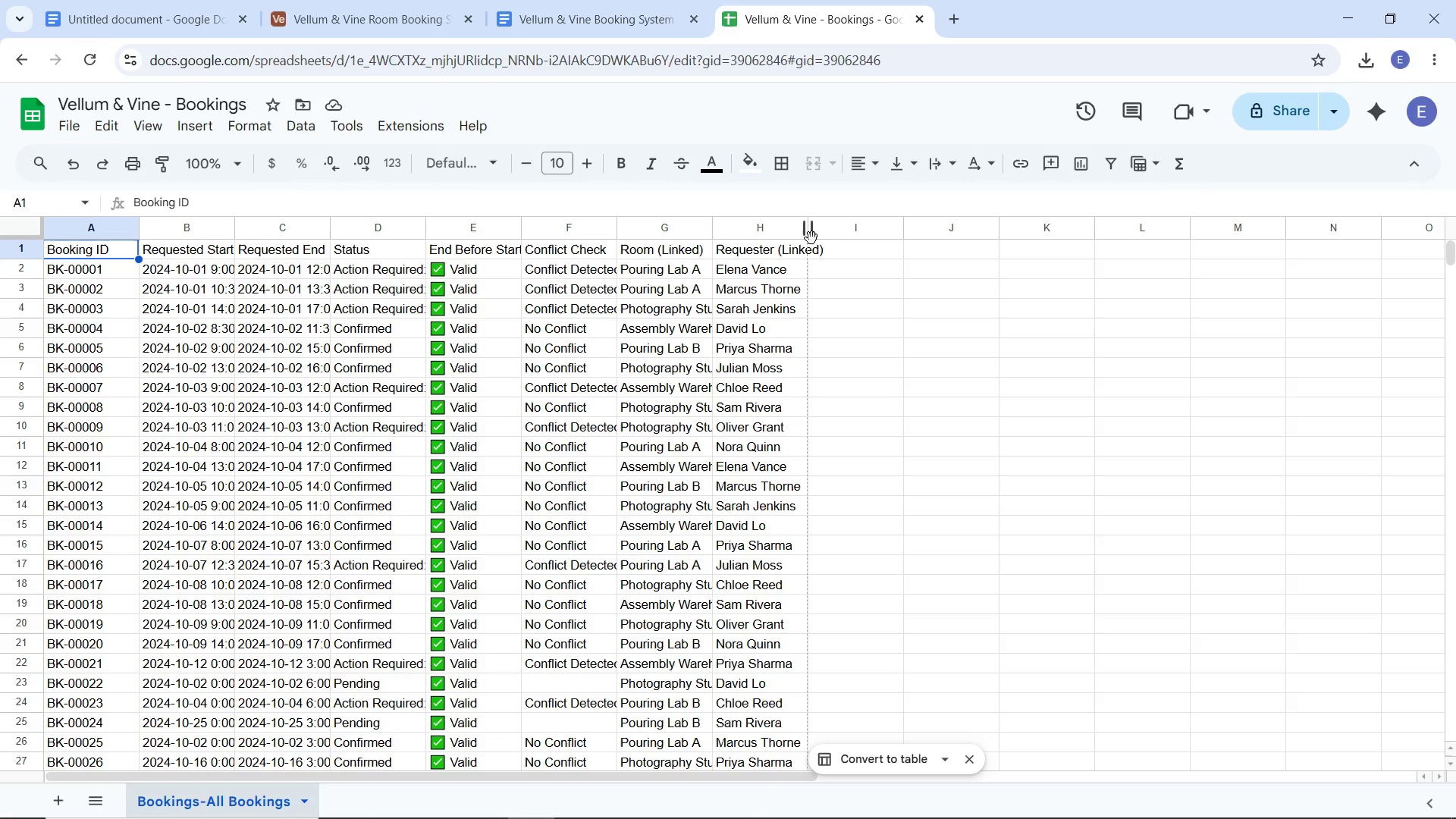 
left_click_drag(start_coordinate=[811, 231], to_coordinate=[887, 231])
 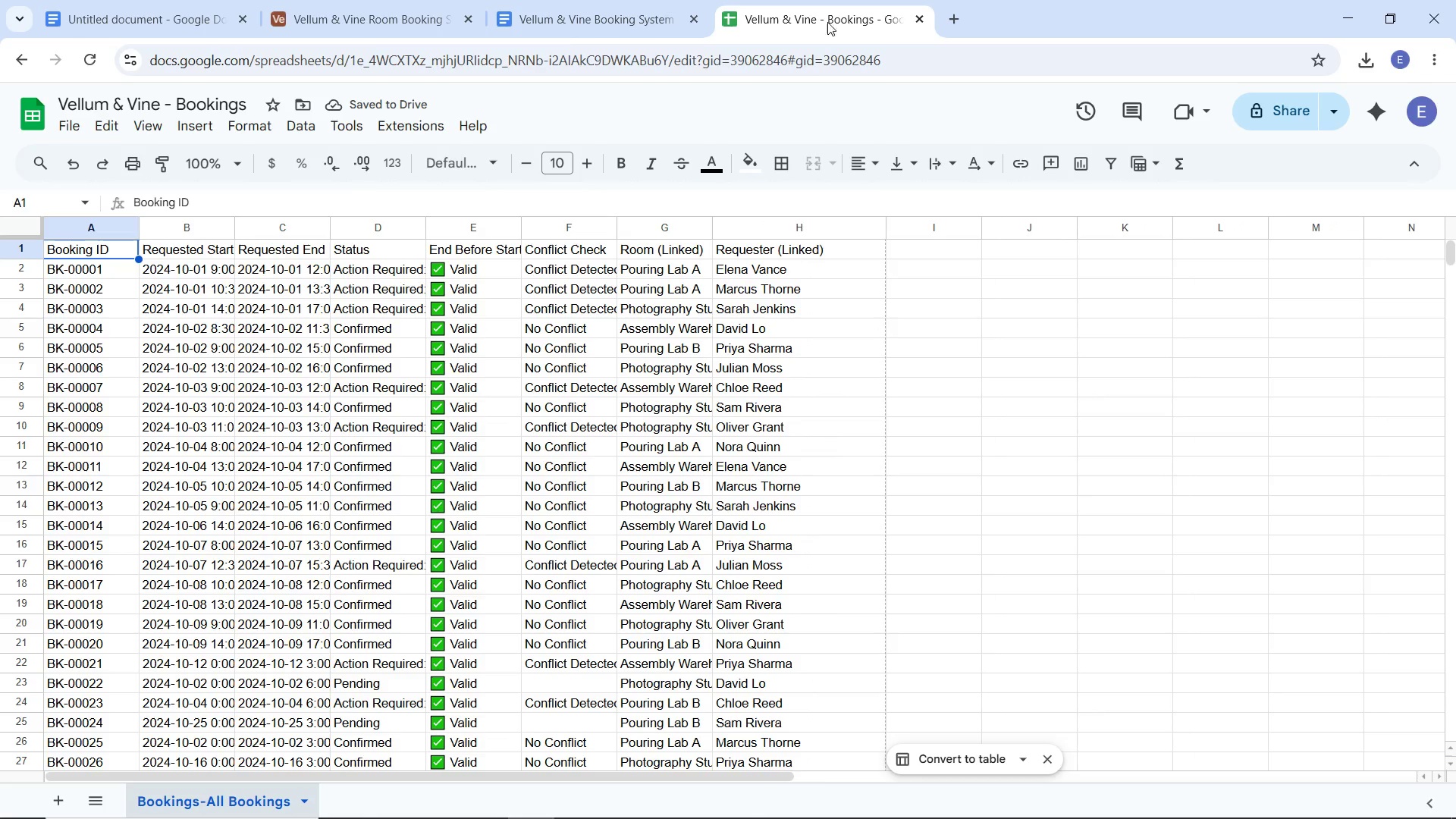 
left_click([386, 24])
 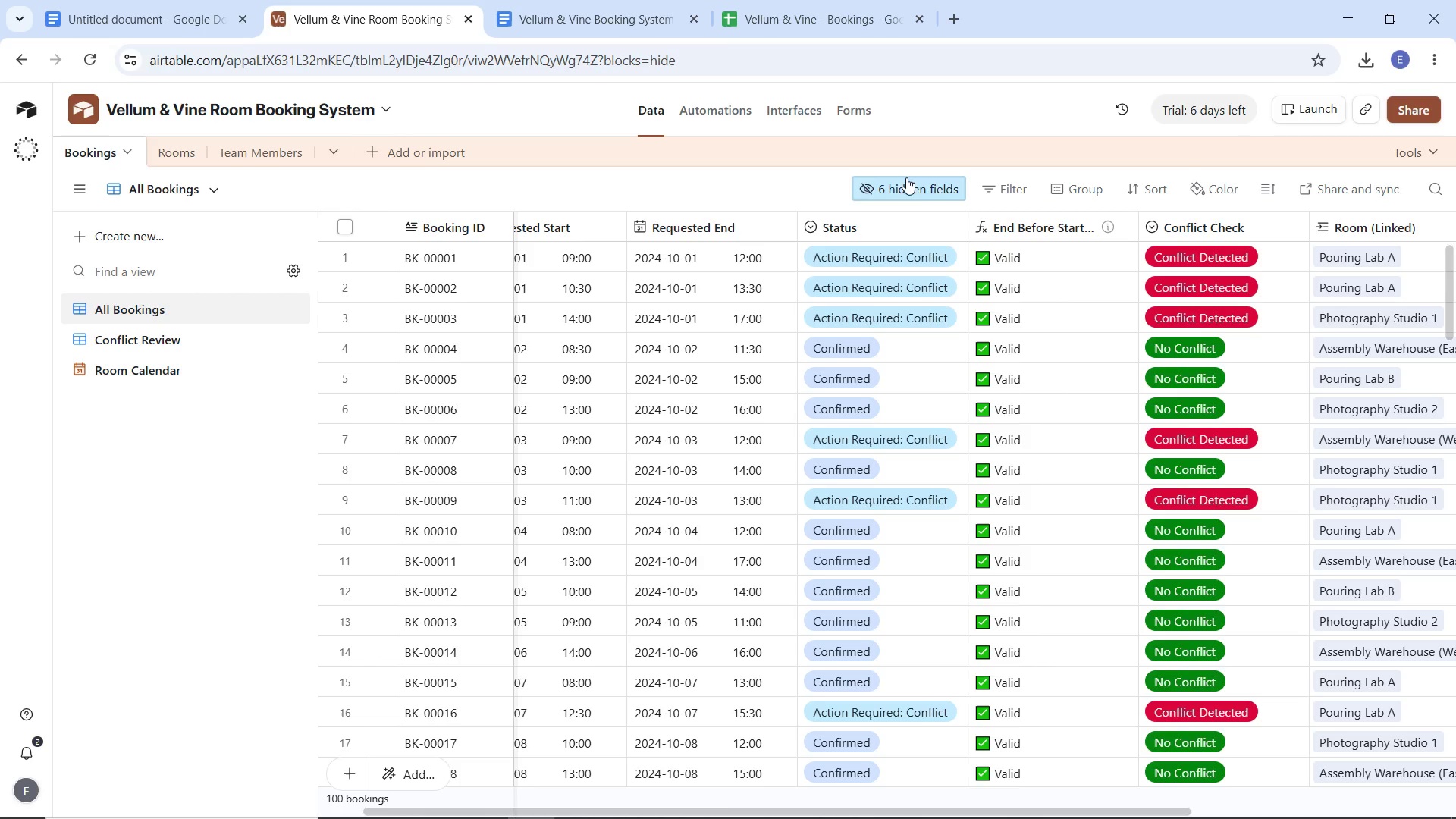 
left_click([910, 183])
 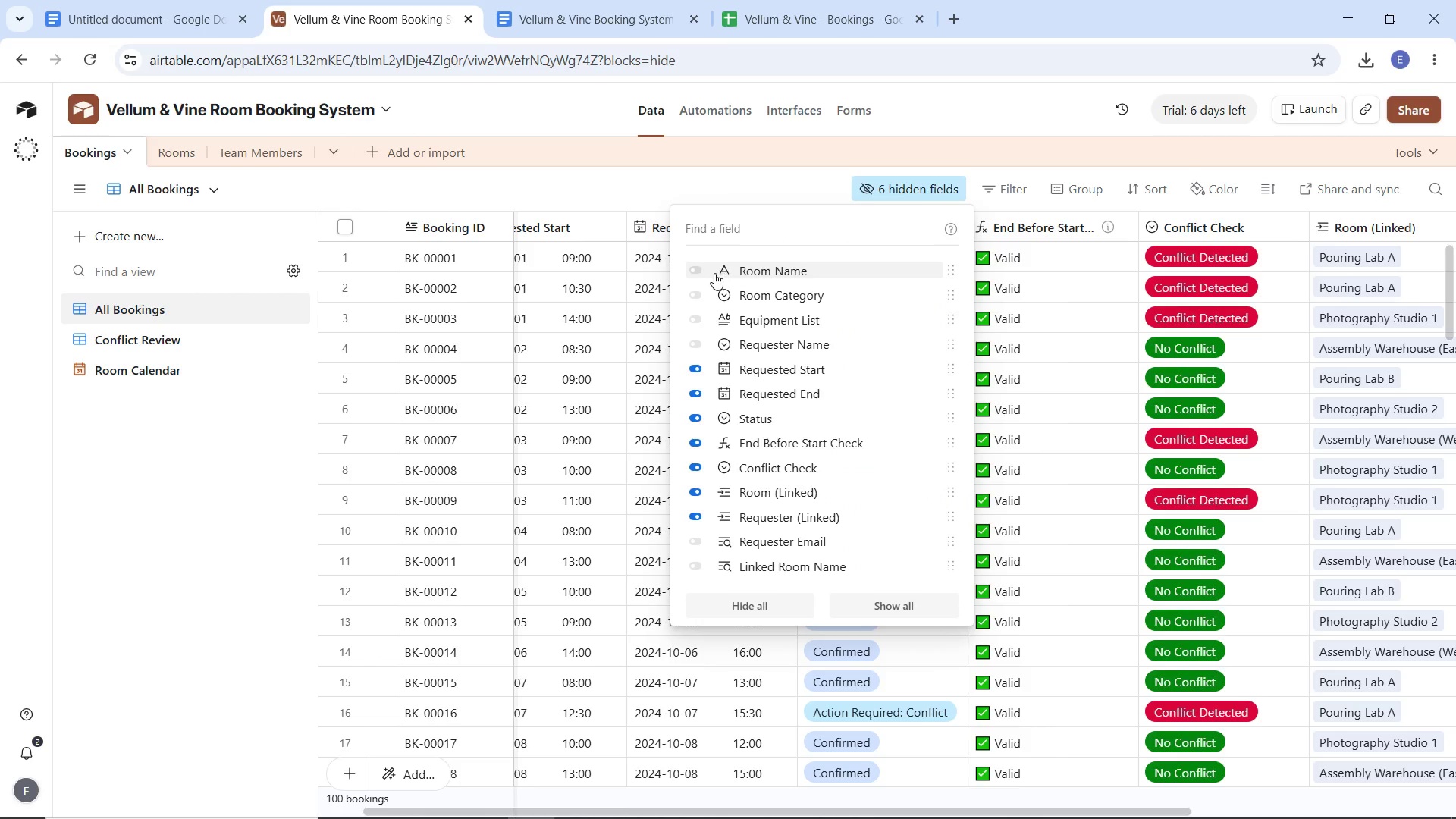 
left_click([696, 271])
 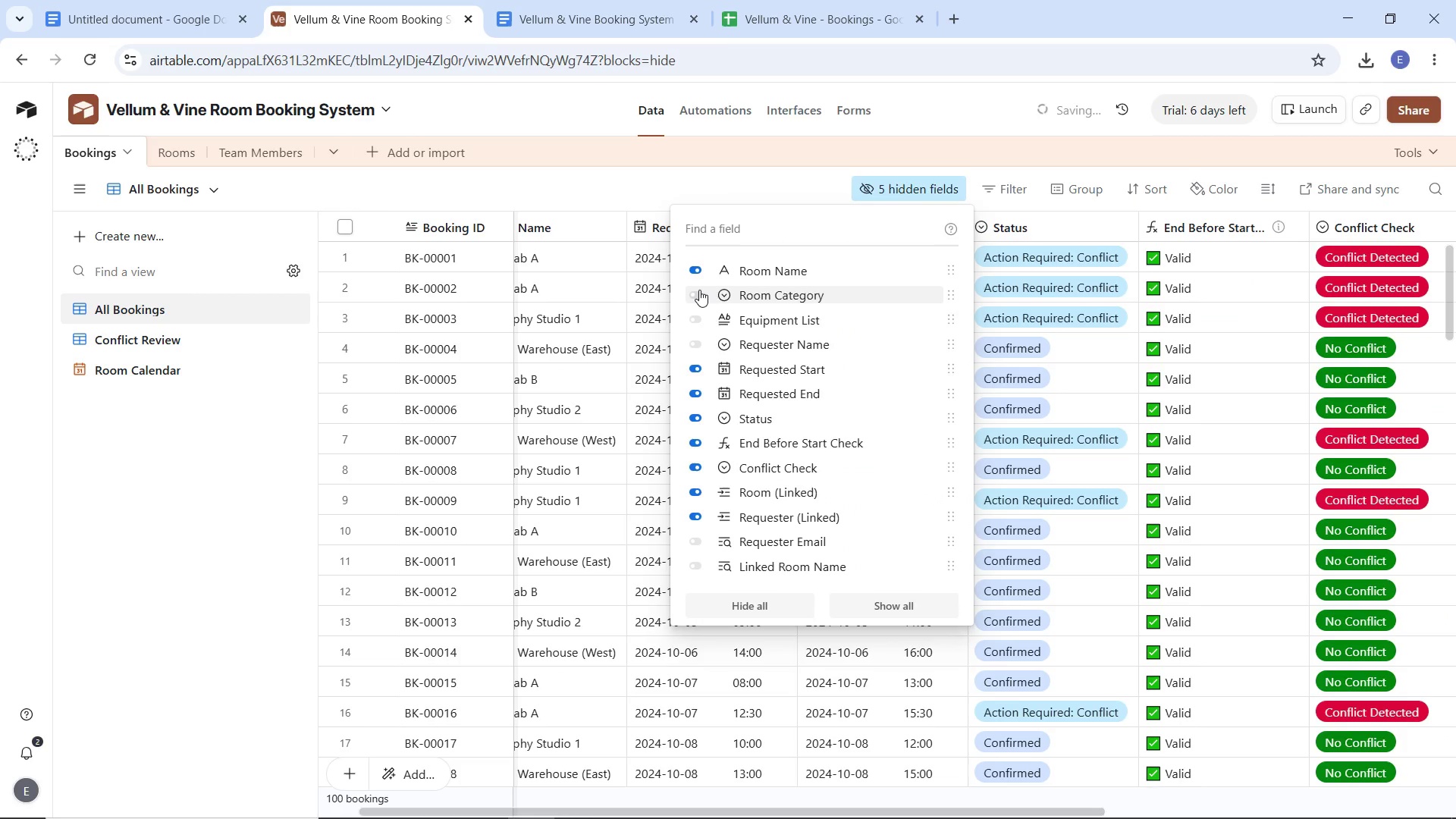 
left_click([699, 290])
 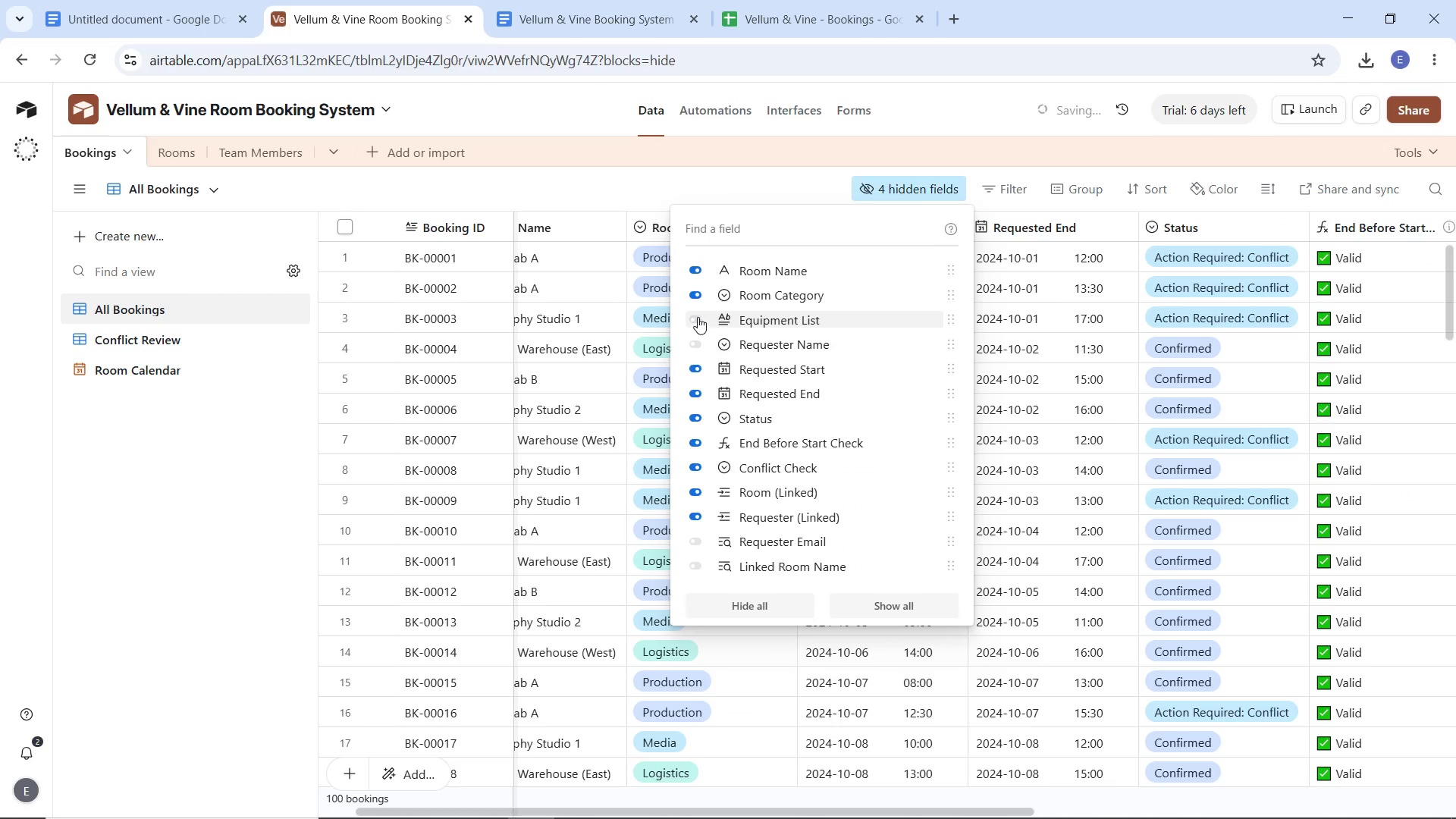 
left_click([698, 317])
 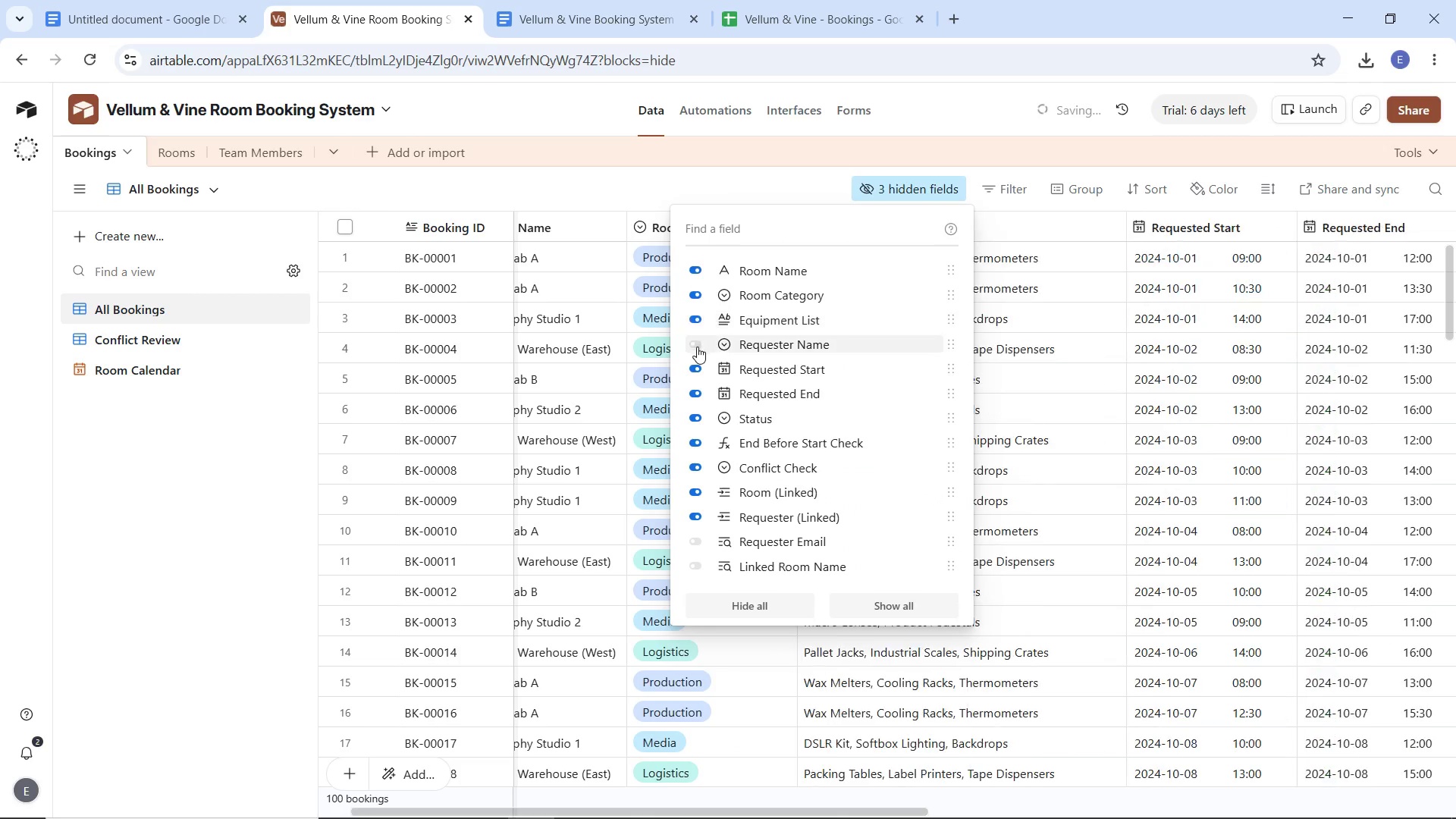 
left_click([697, 347])
 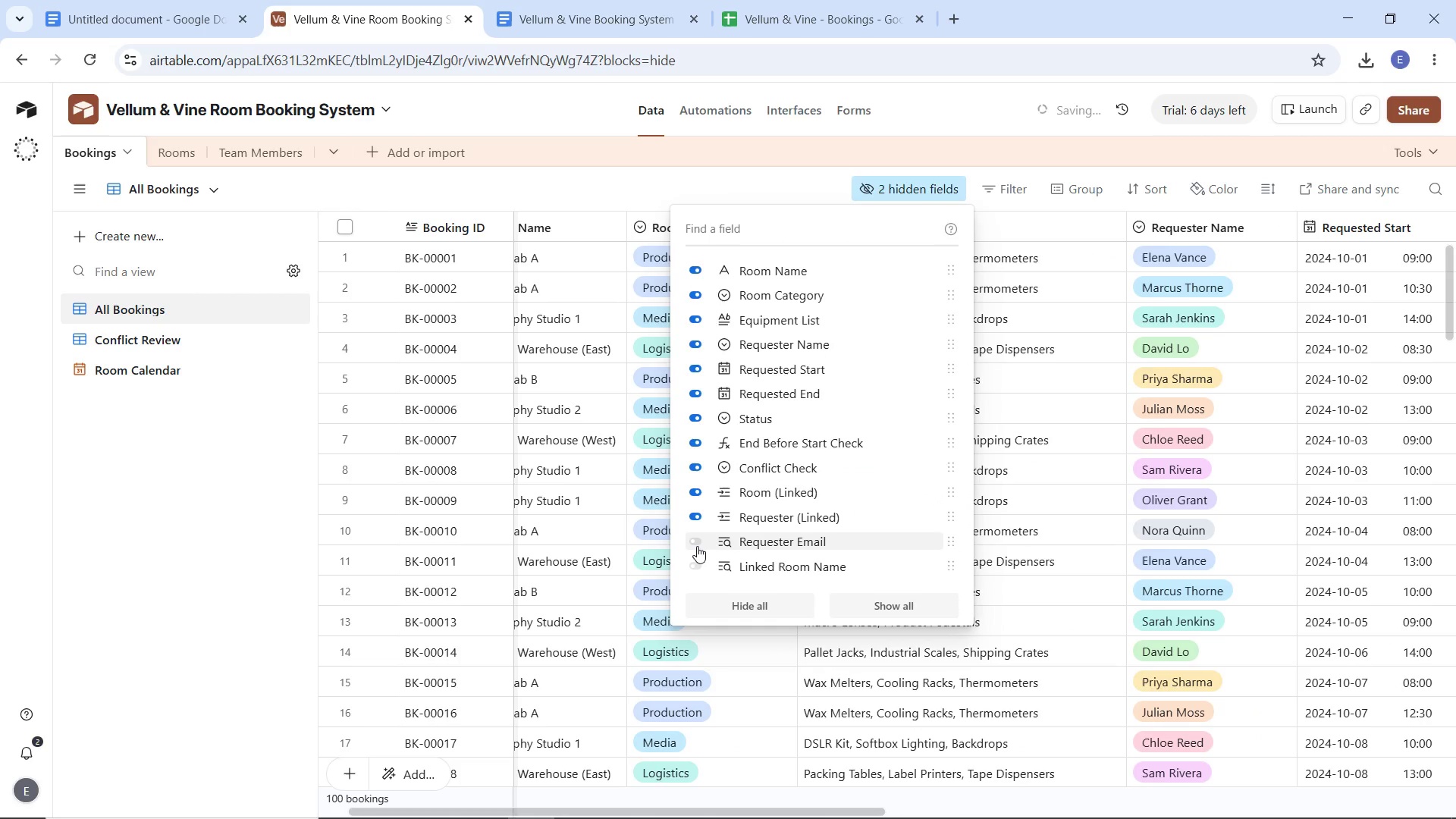 
left_click([697, 546])
 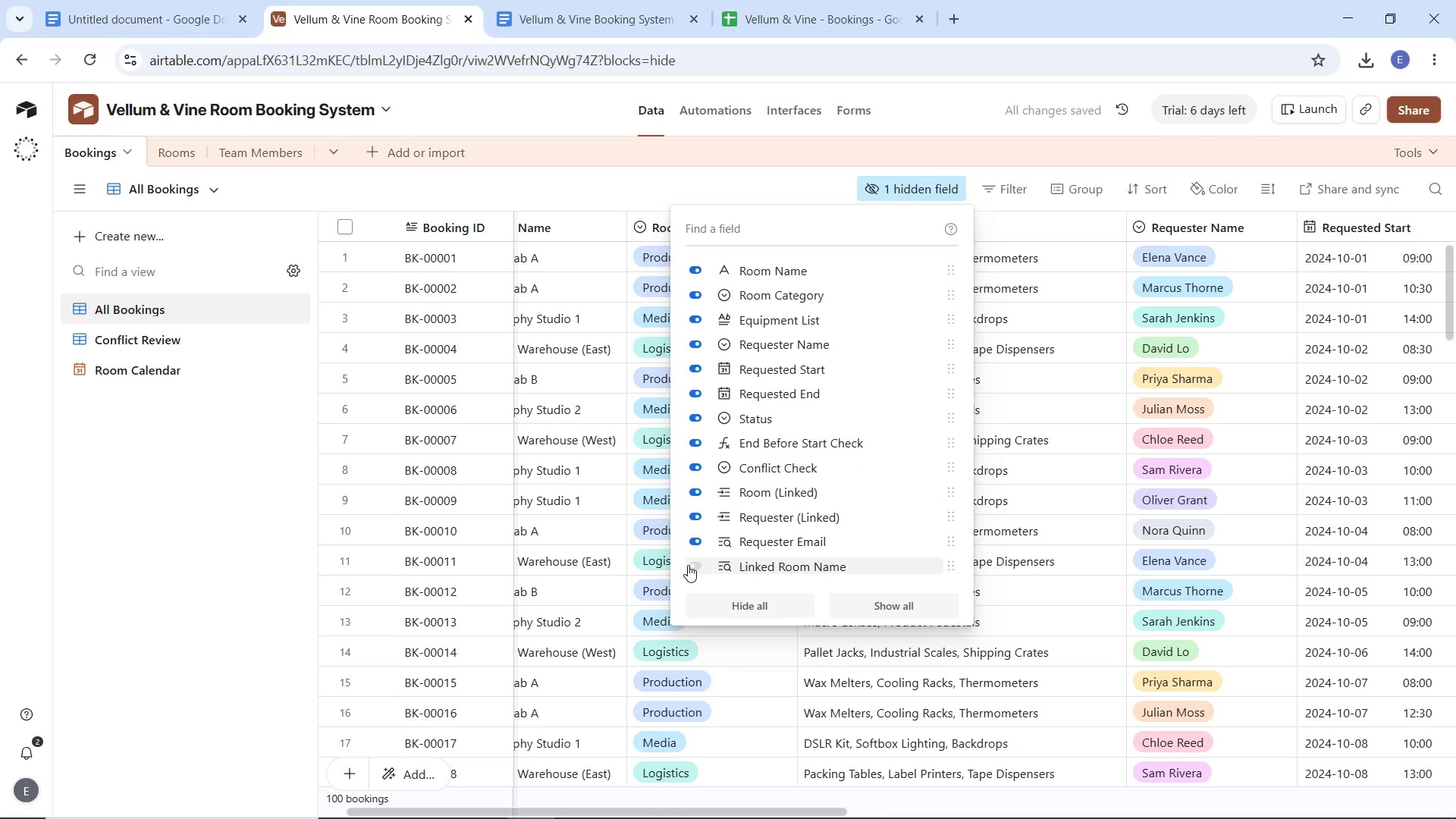 
left_click([688, 565])
 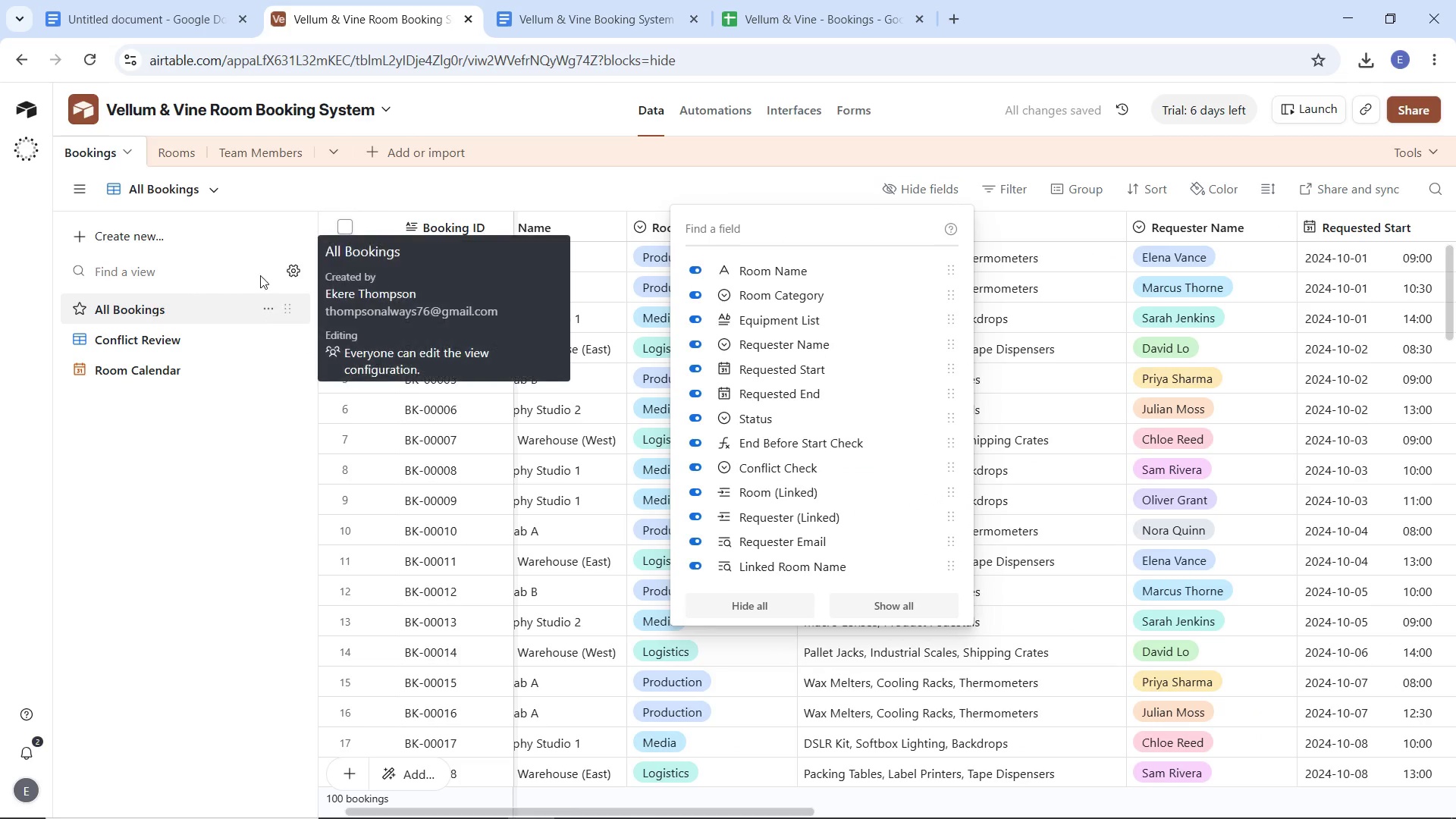 
left_click([206, 190])
 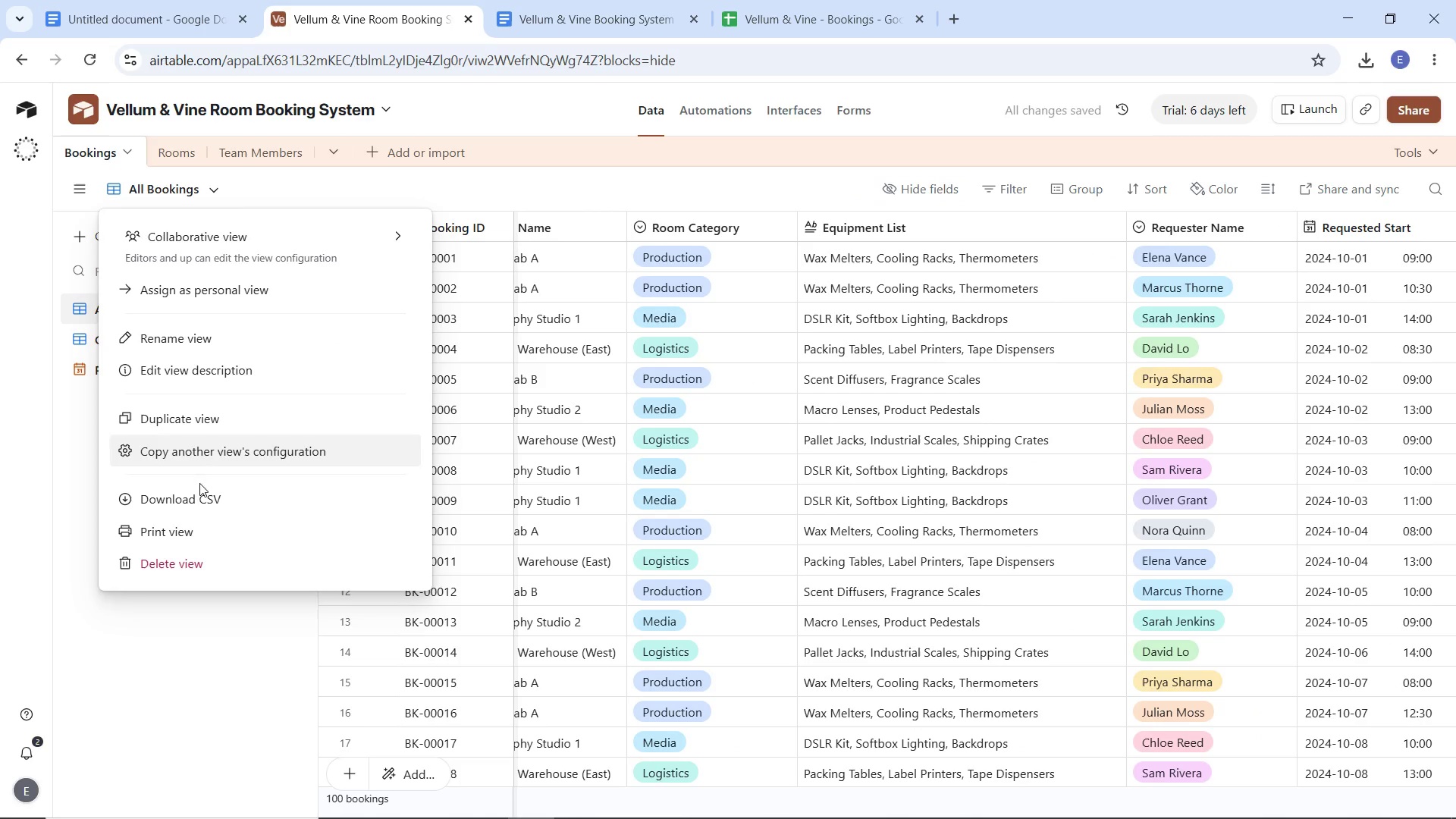 
left_click([194, 503])
 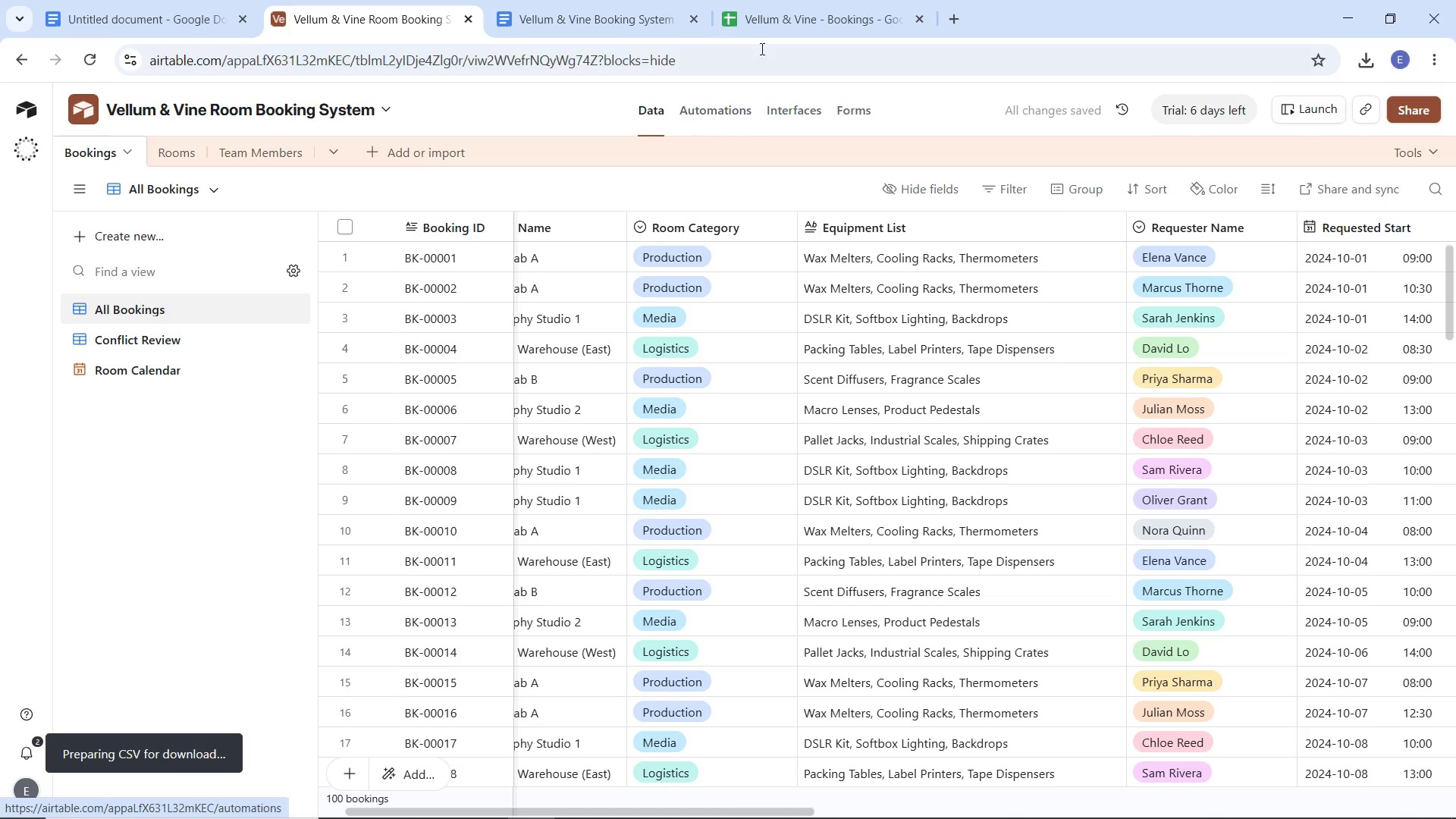 
left_click([780, 2])
 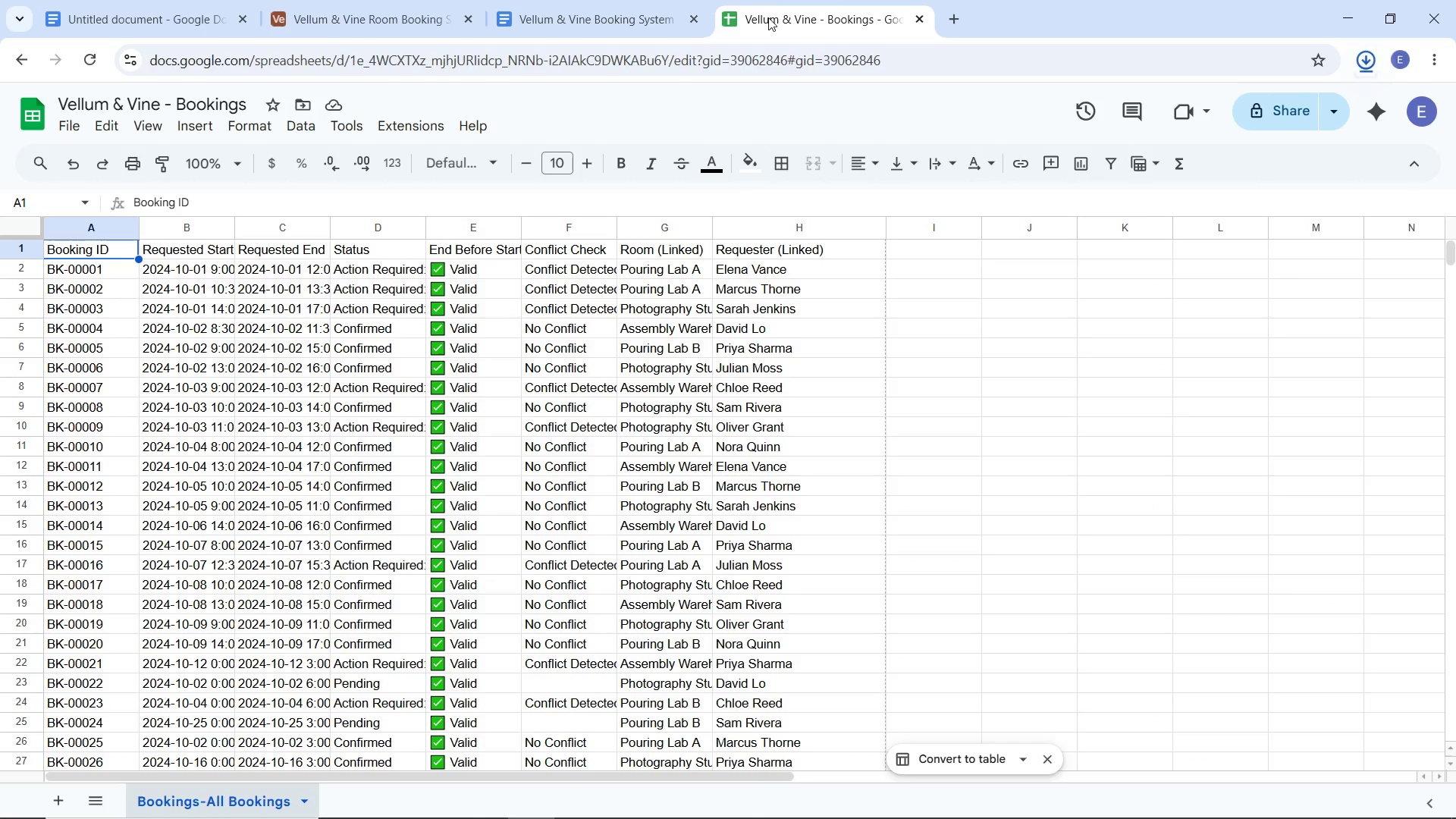 
left_click([568, 9])
 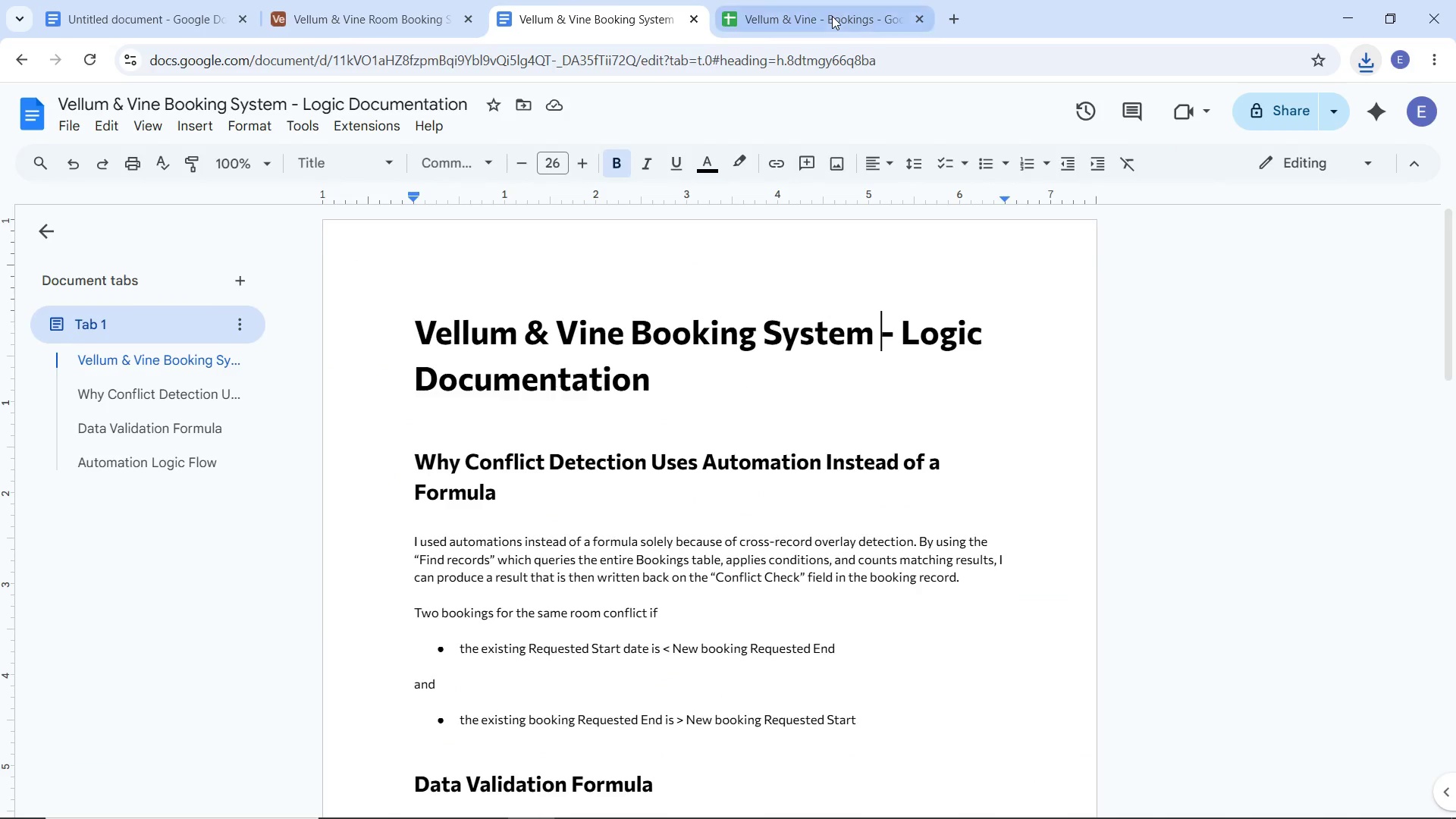 
left_click([832, 16])
 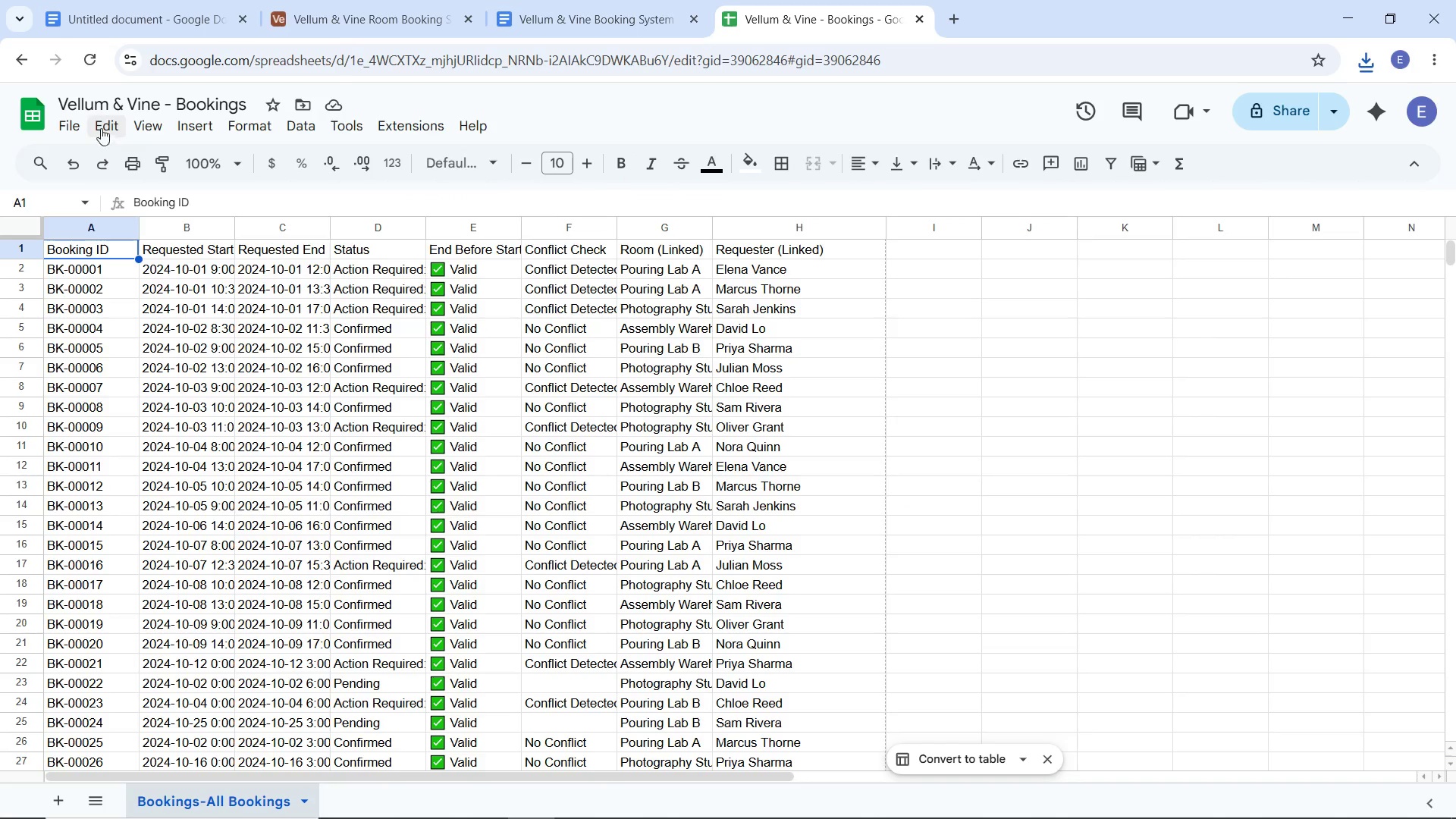 
left_click([79, 122])
 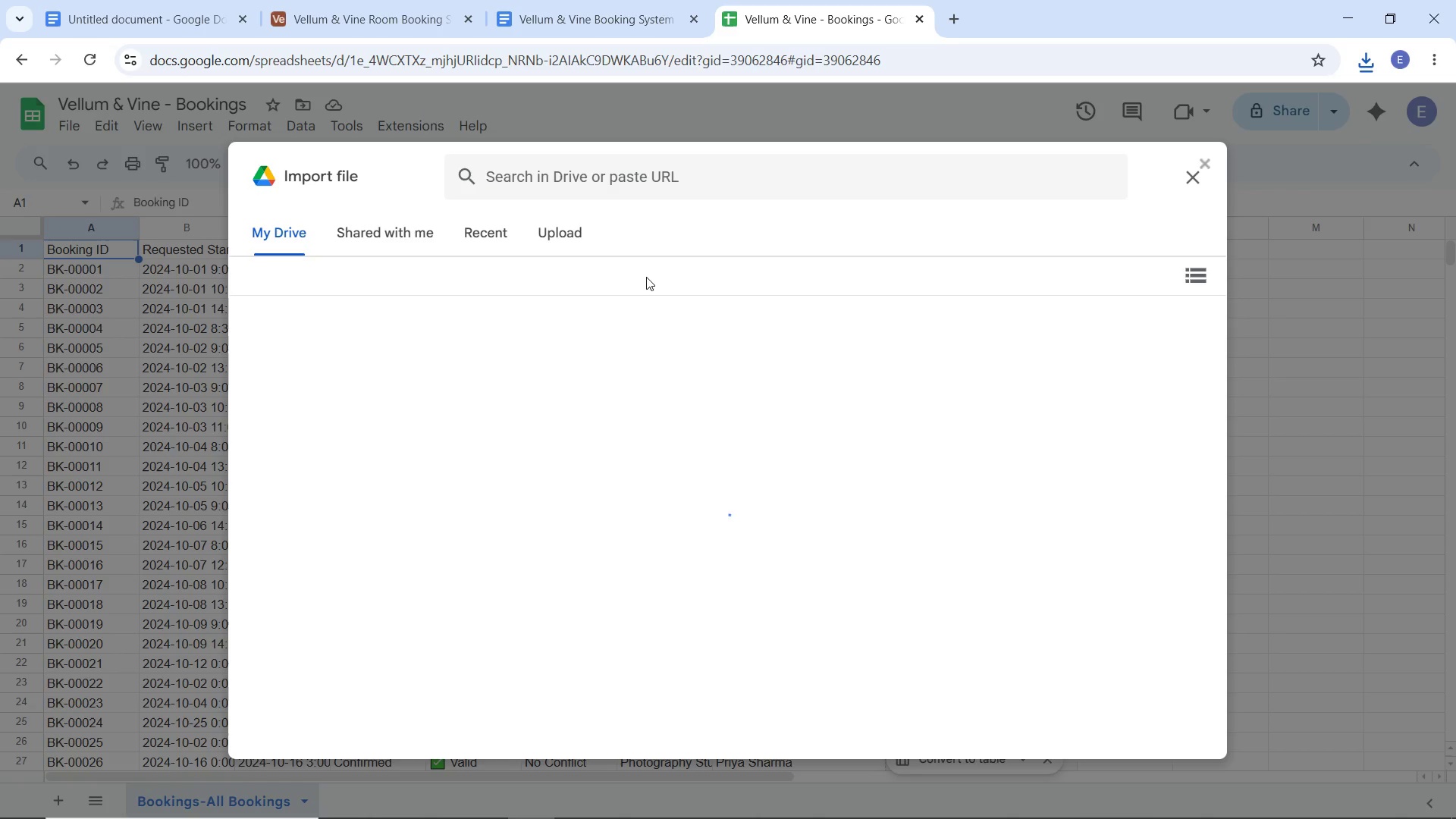 
left_click([576, 240])
 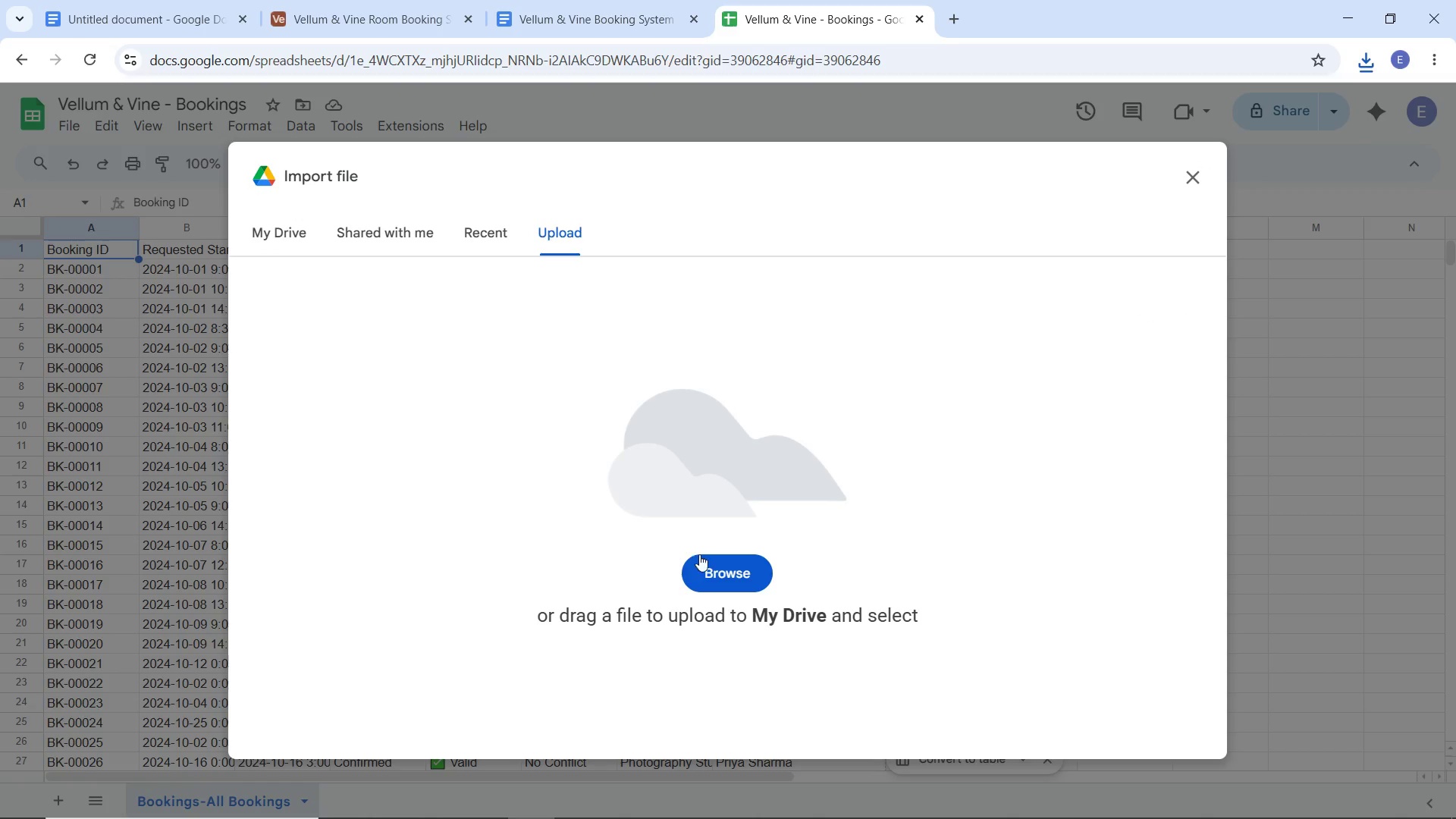 
left_click([708, 563])
 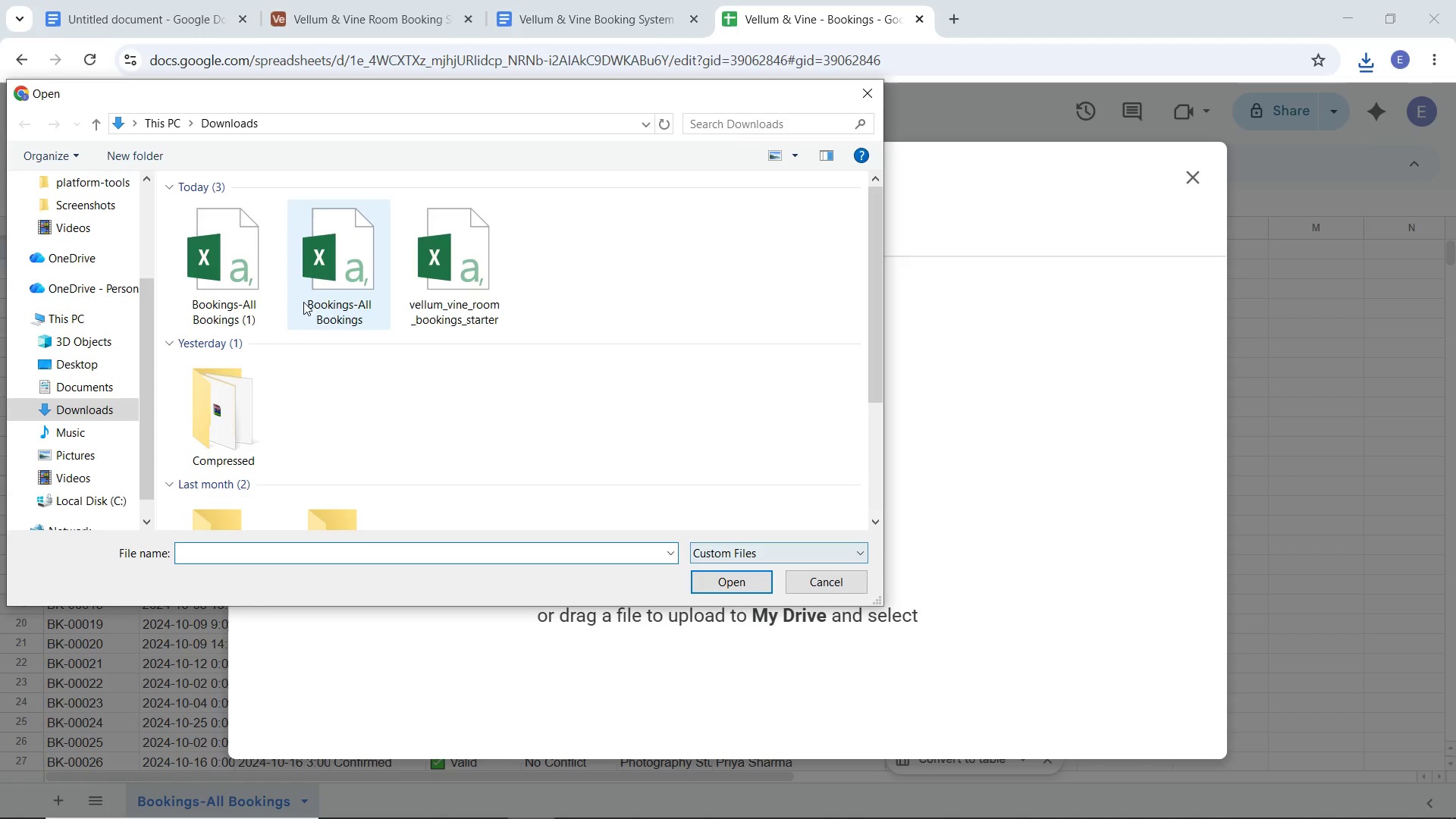 
double_click([239, 249])
 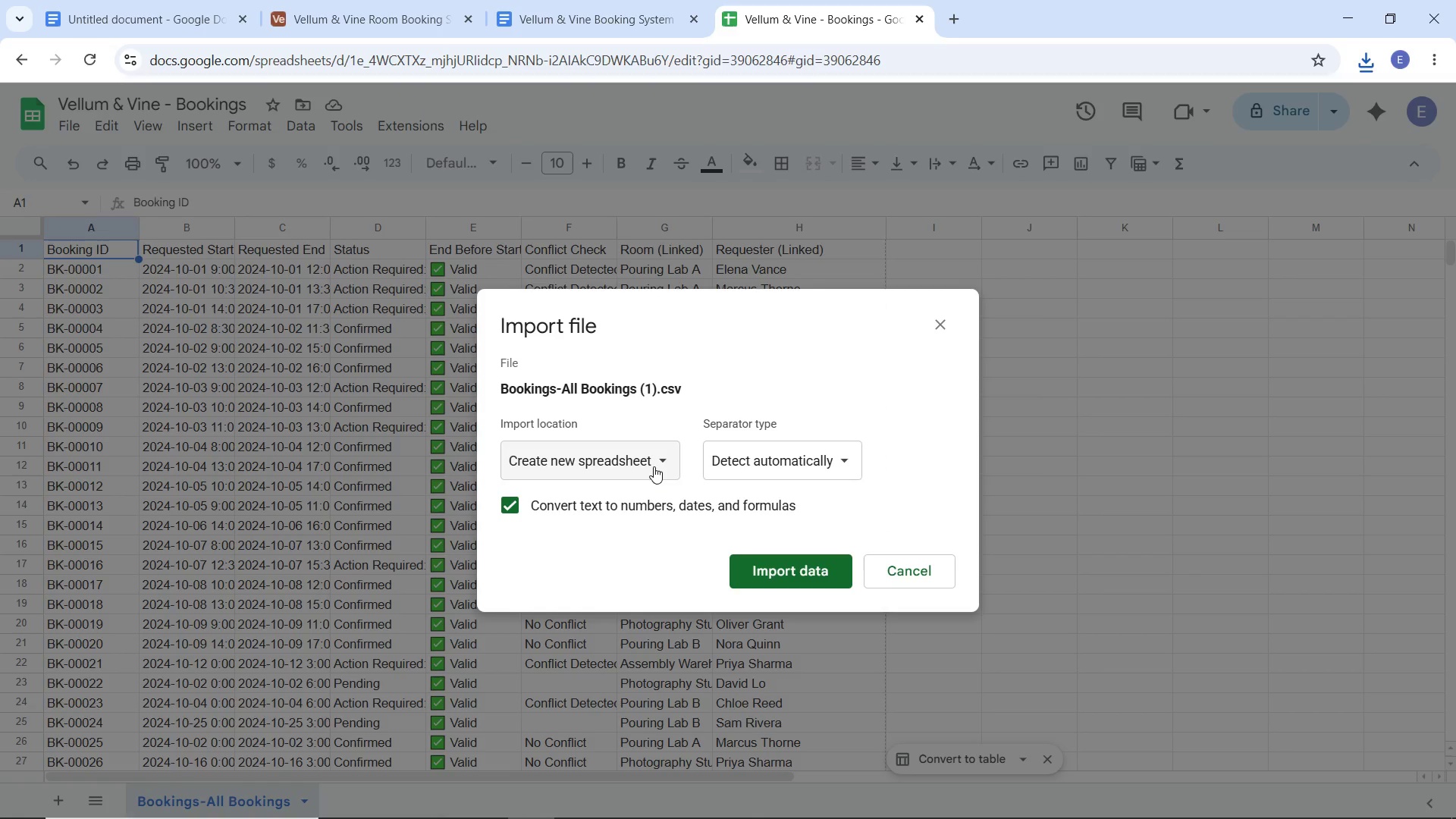 
wait(5.88)
 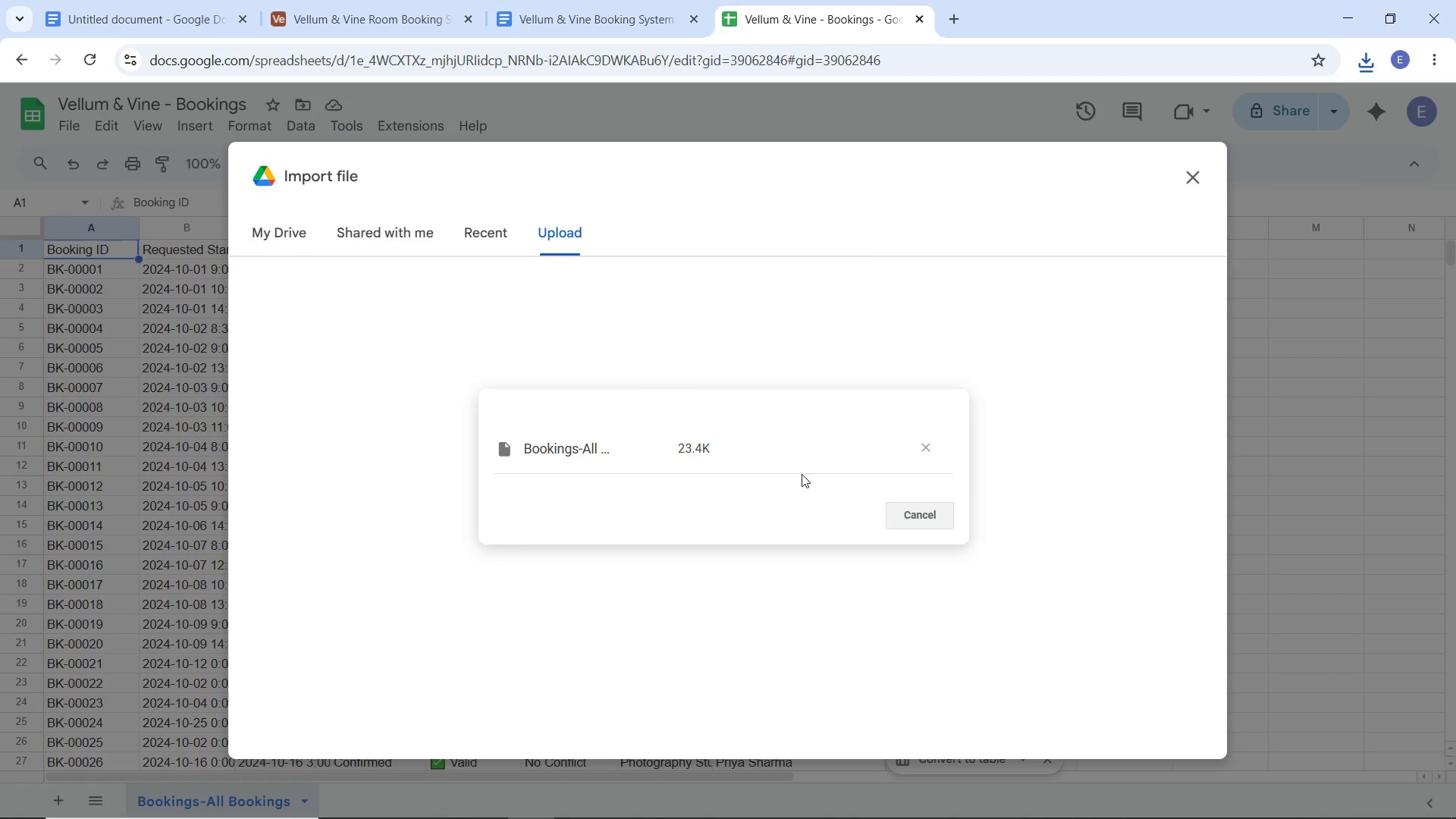 
left_click([654, 466])
 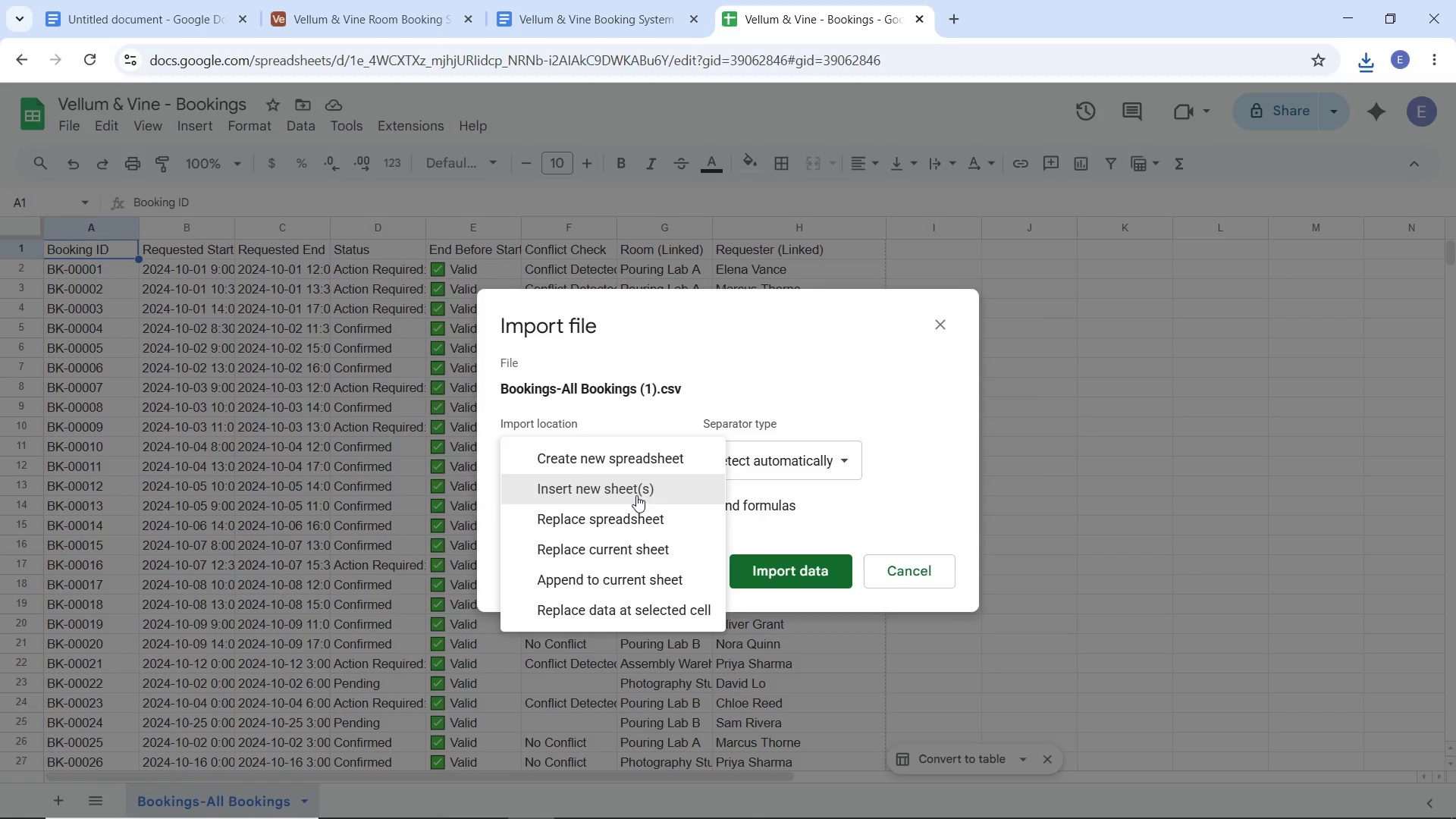 
left_click([636, 494])
 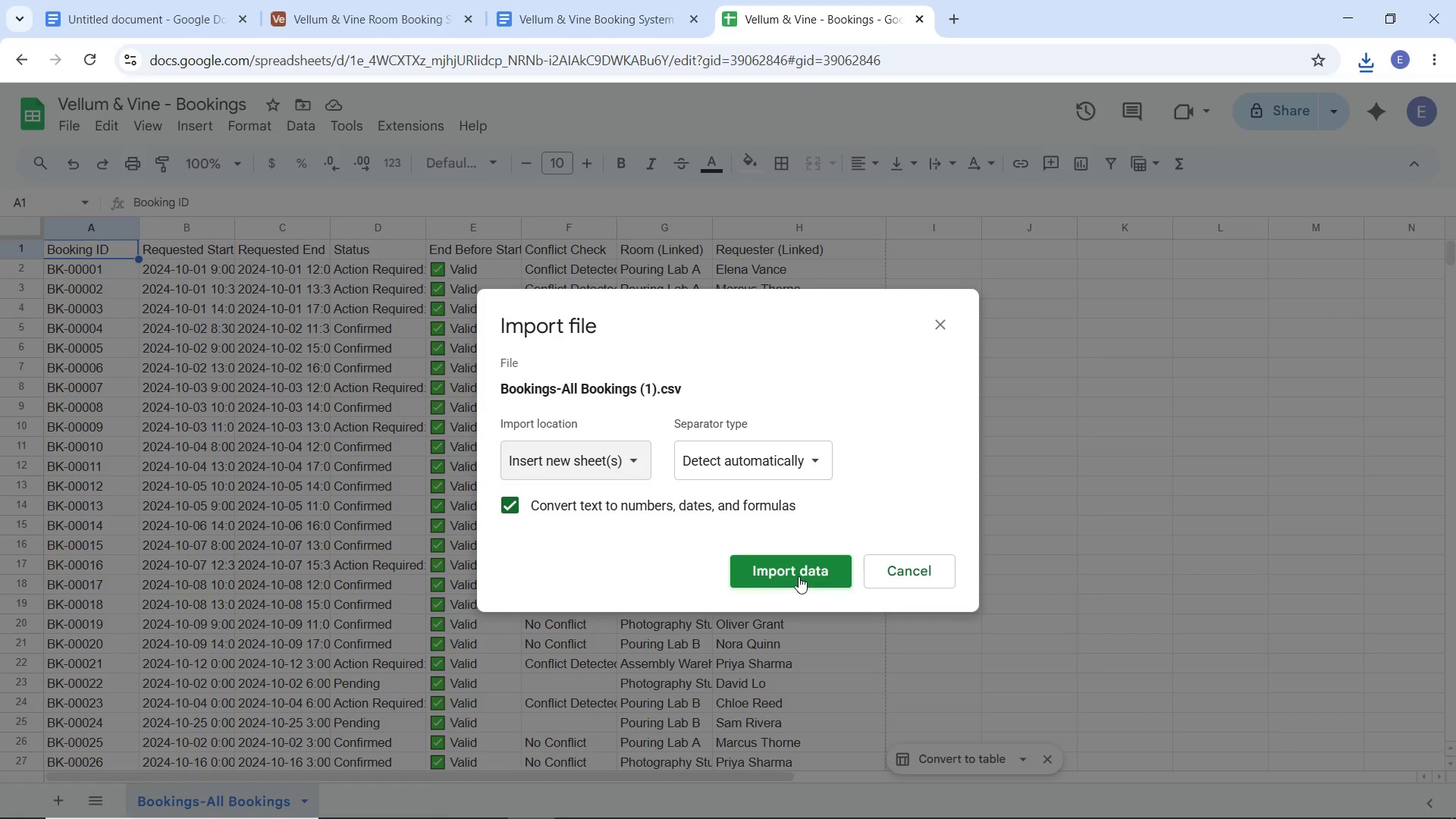 
left_click([799, 576])
 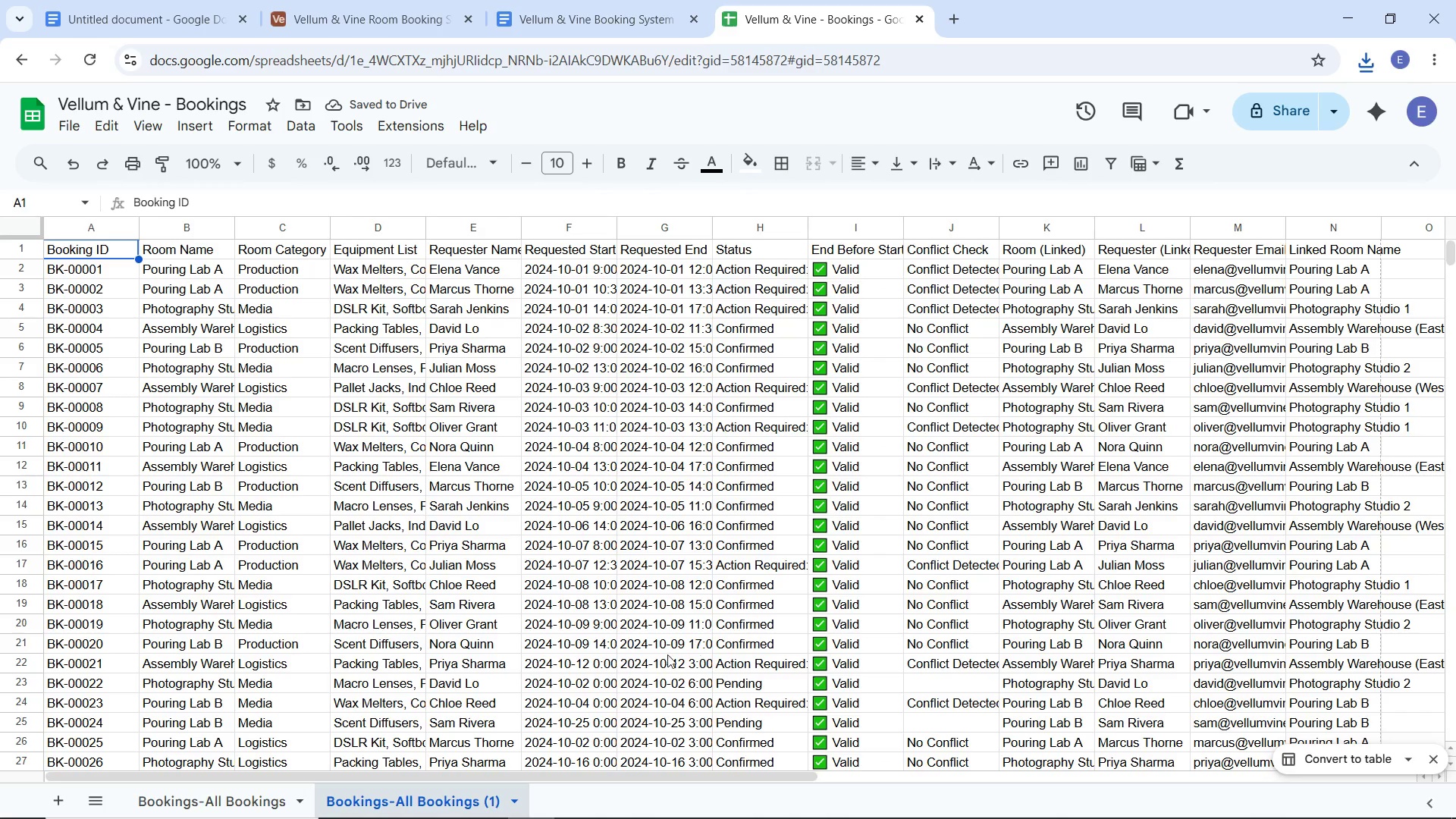 
left_click([294, 800])
 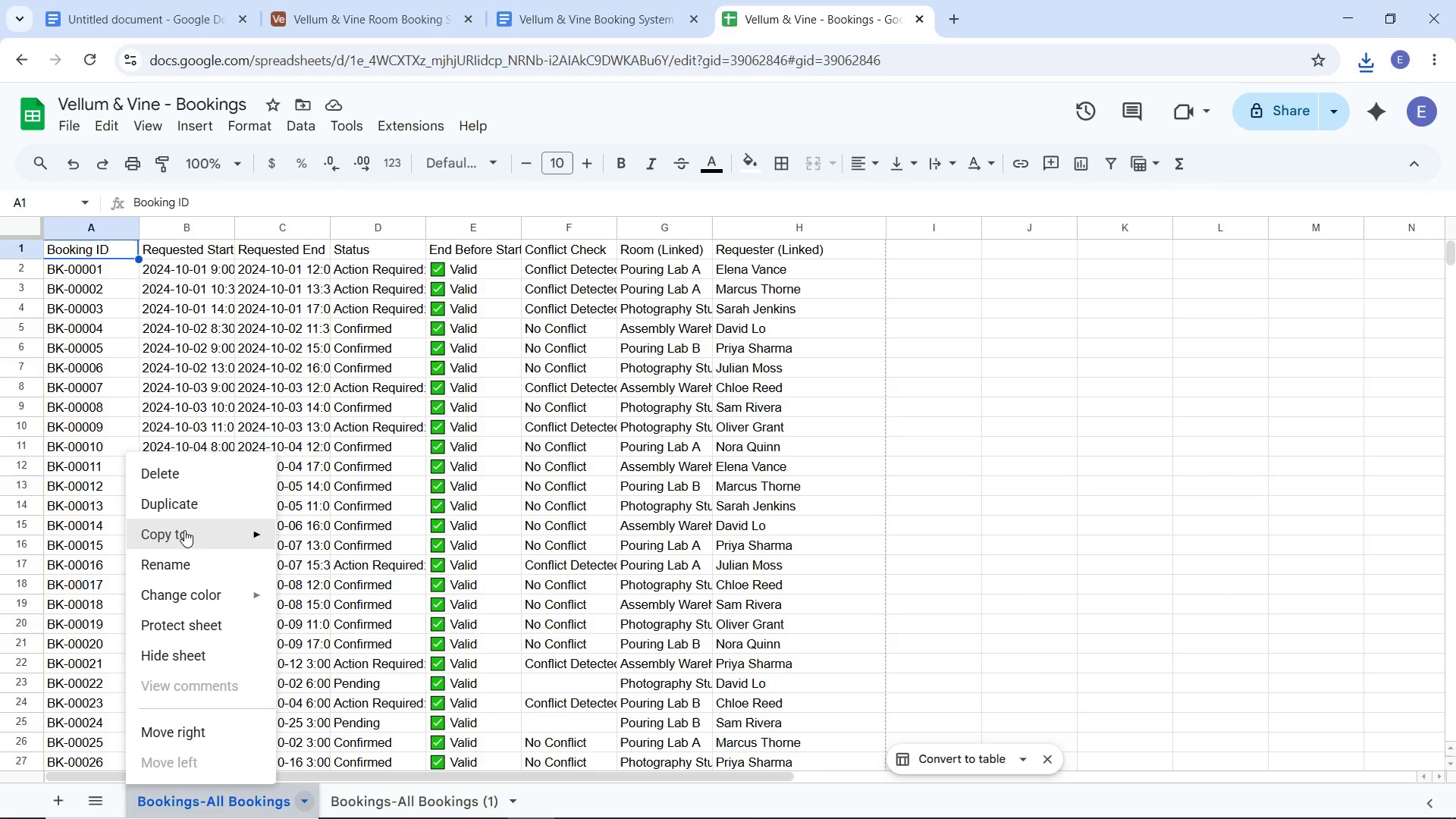 
left_click([172, 476])
 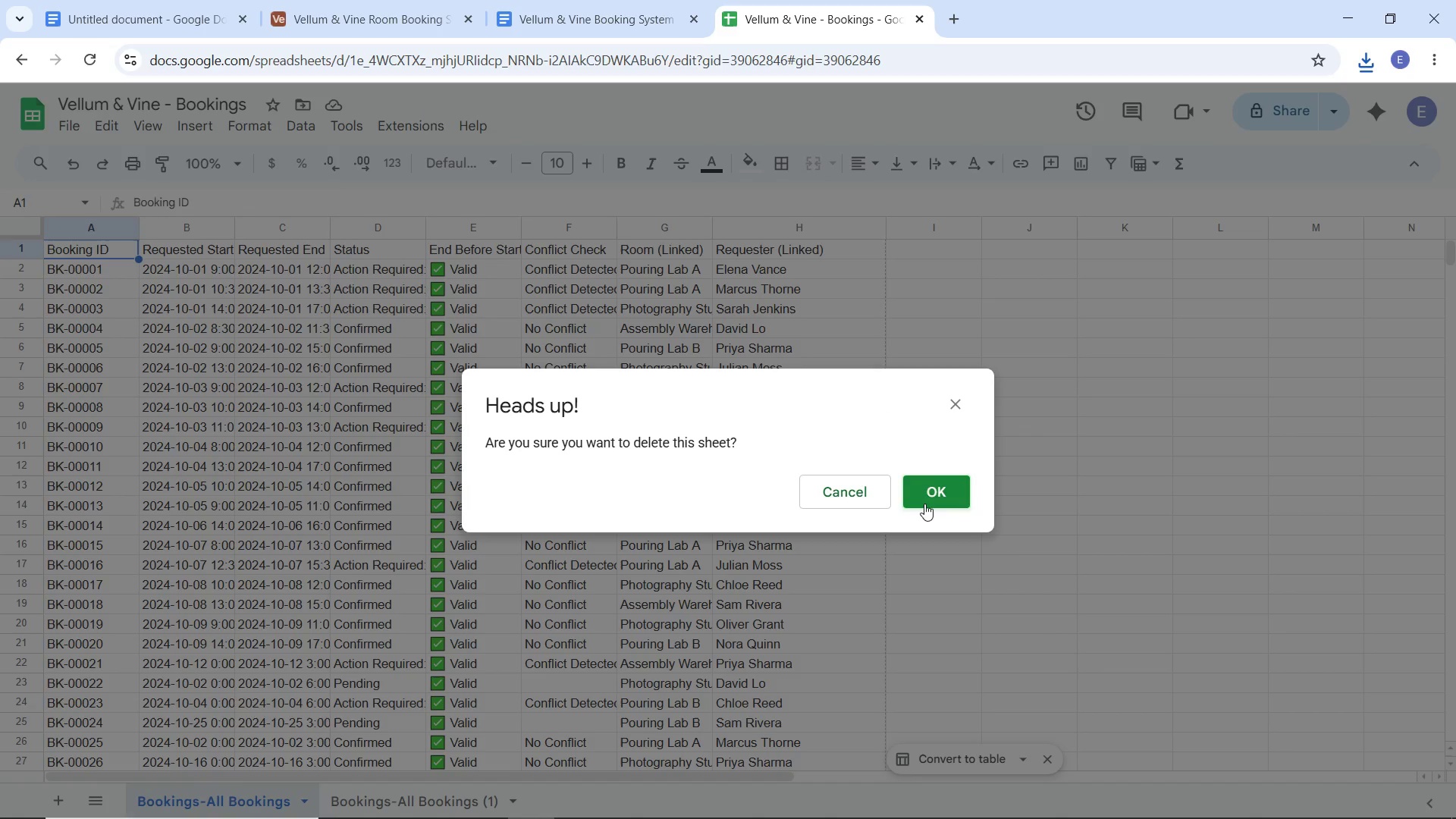 
left_click_drag(start_coordinate=[923, 504], to_coordinate=[925, 500])
 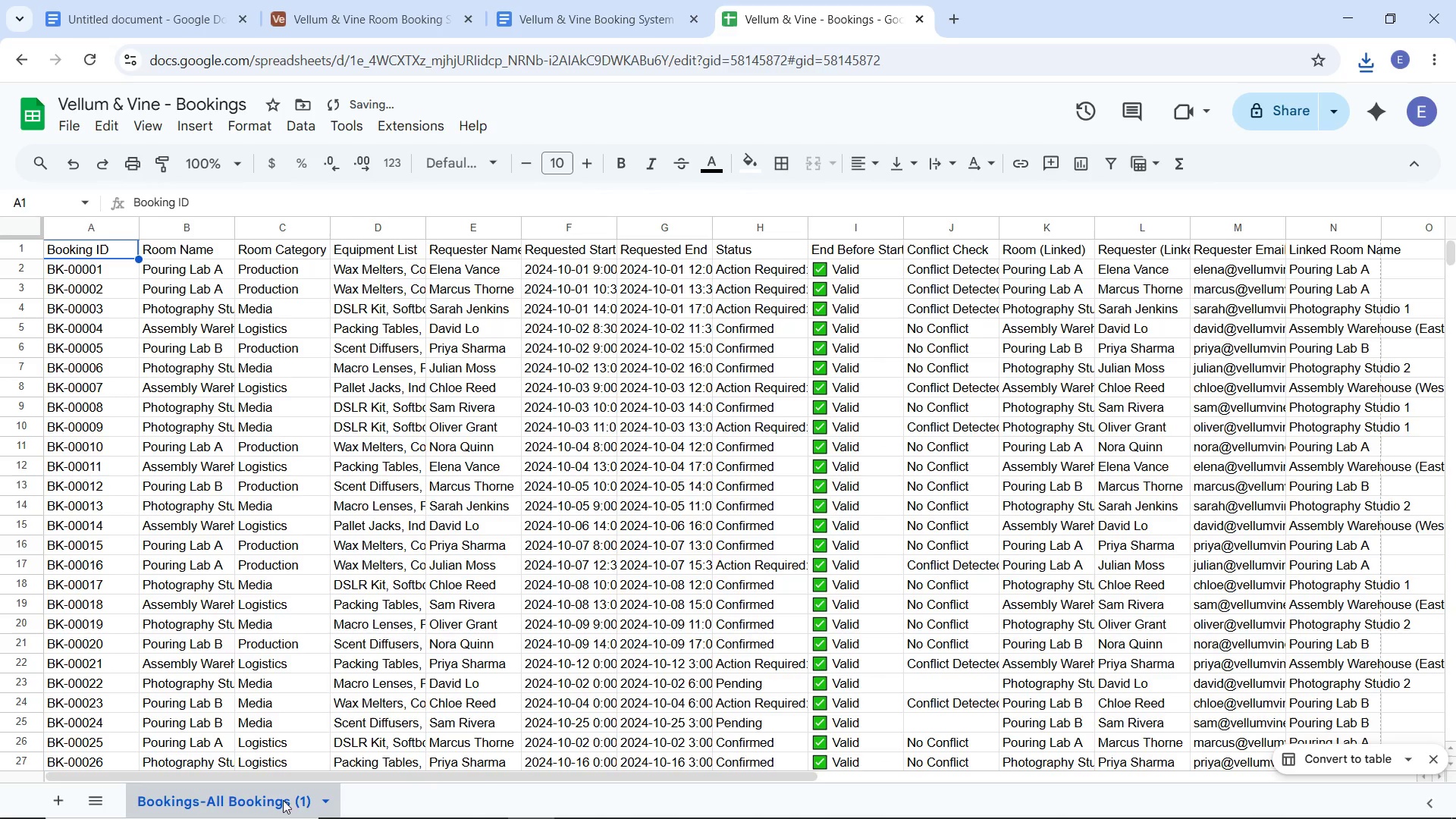 
left_click([328, 795])
 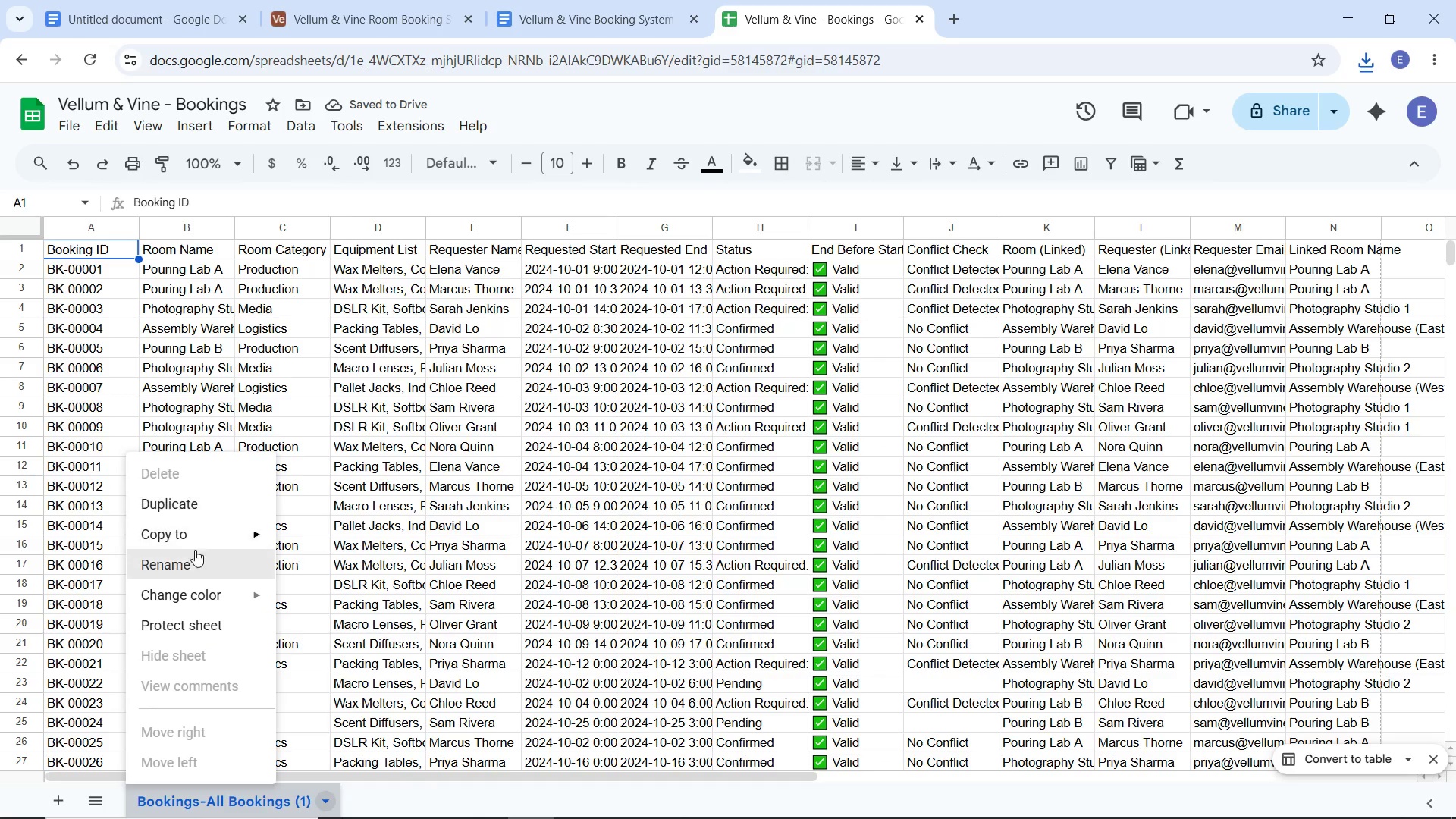 
left_click([196, 556])
 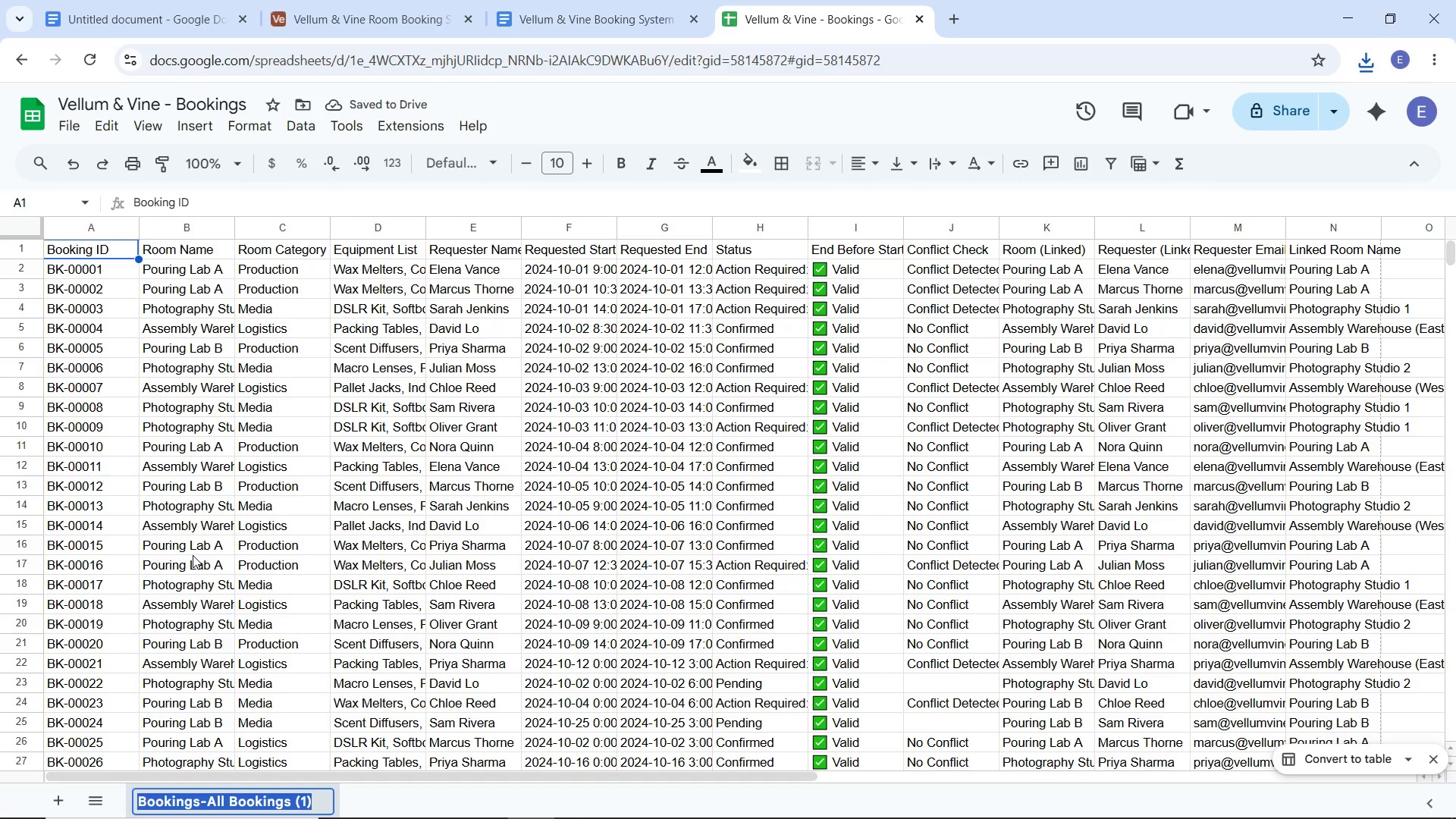 
type(Bookings)
 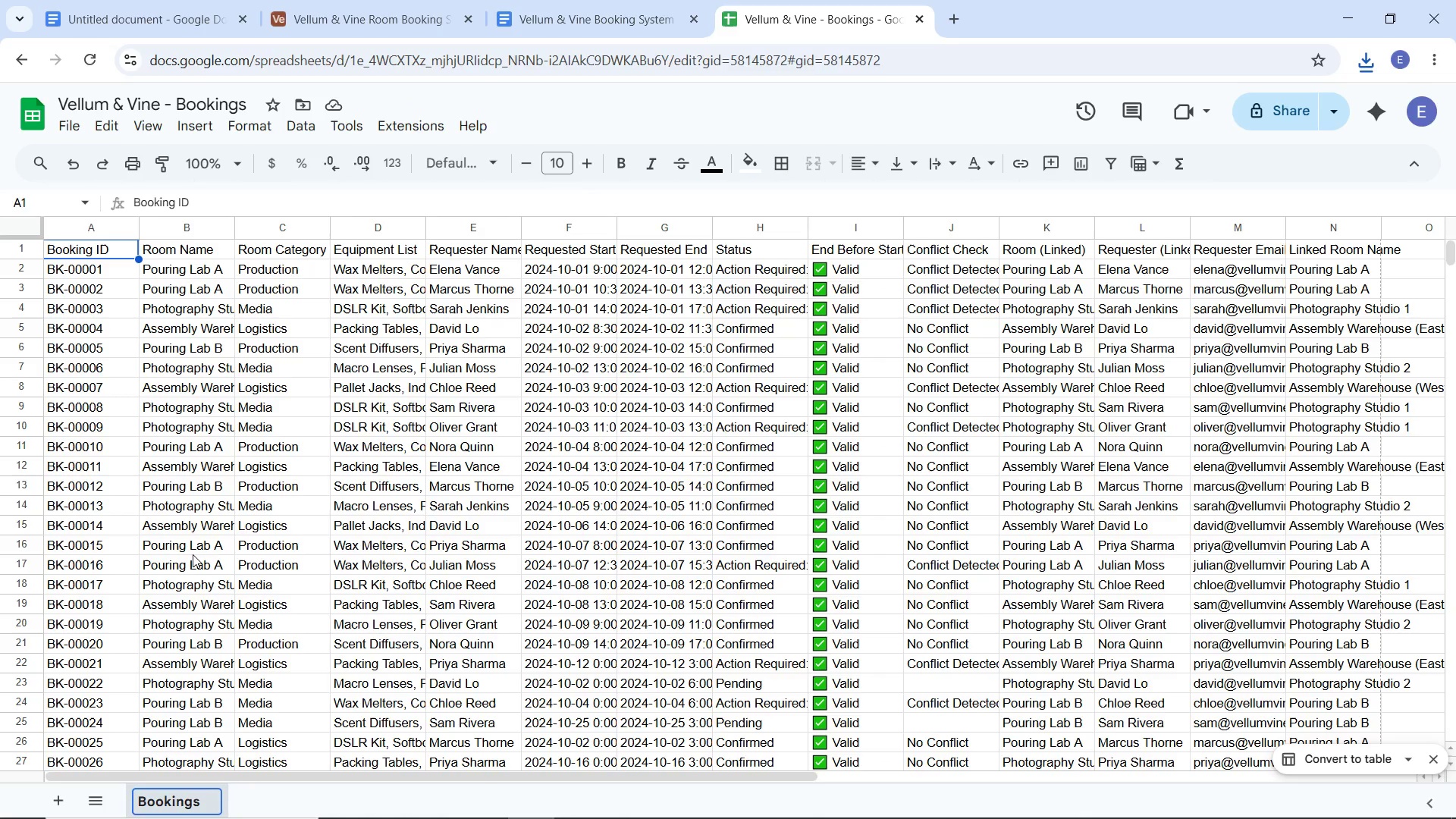 
key(Enter)
 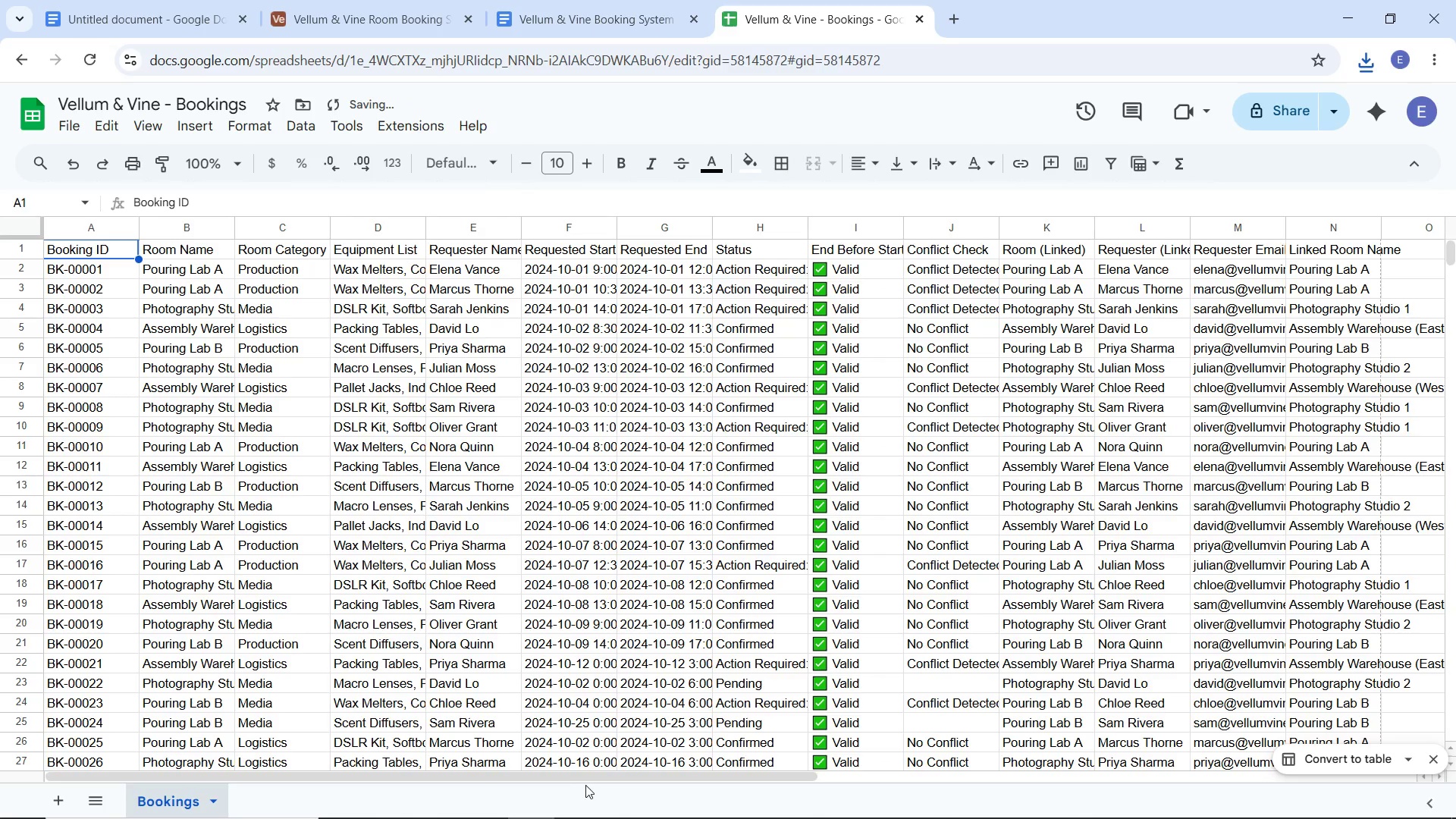 
left_click_drag(start_coordinate=[595, 774], to_coordinate=[932, 727])
 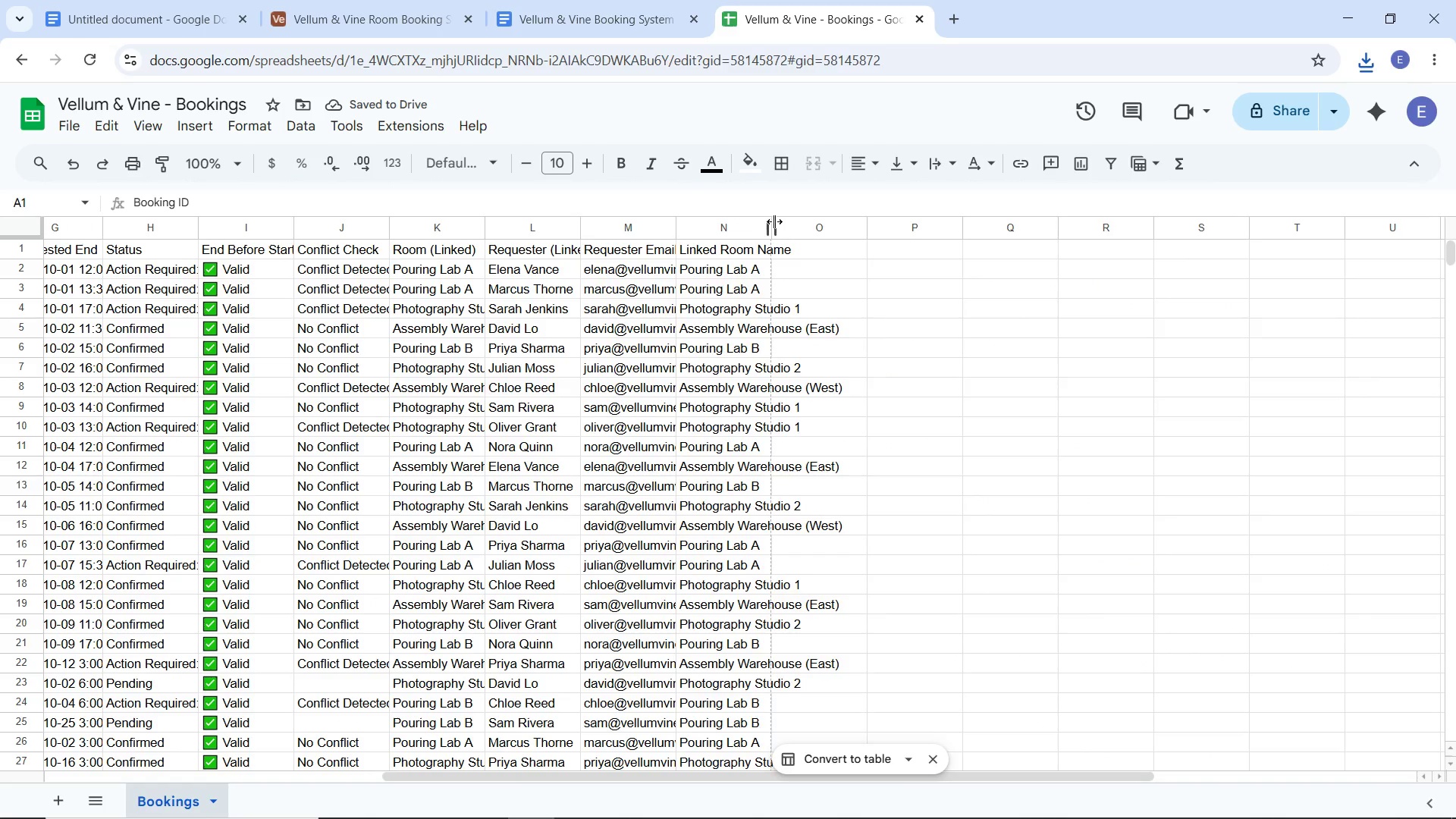 
left_click_drag(start_coordinate=[774, 221], to_coordinate=[873, 234])
 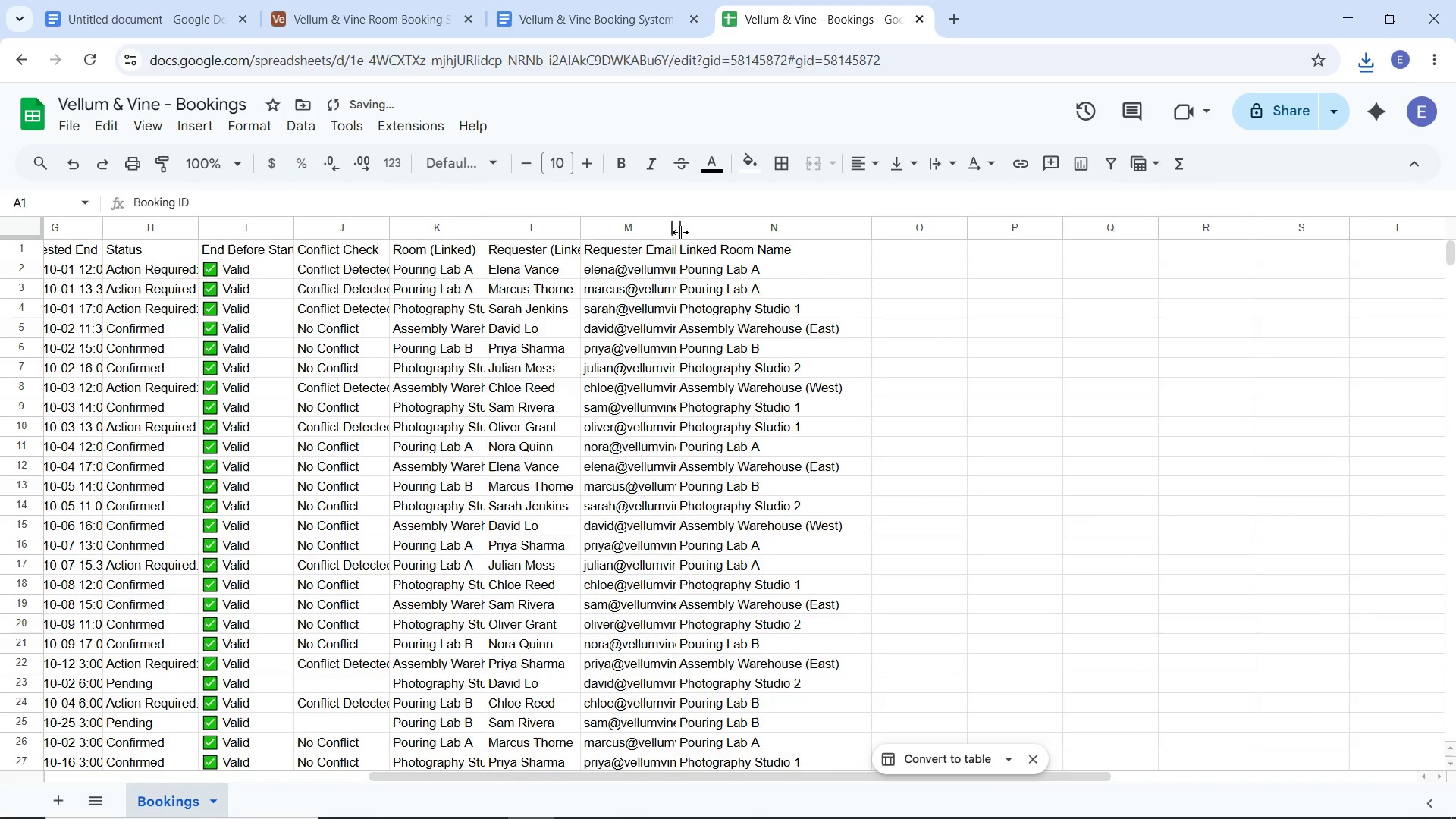 
left_click_drag(start_coordinate=[680, 231], to_coordinate=[756, 240])
 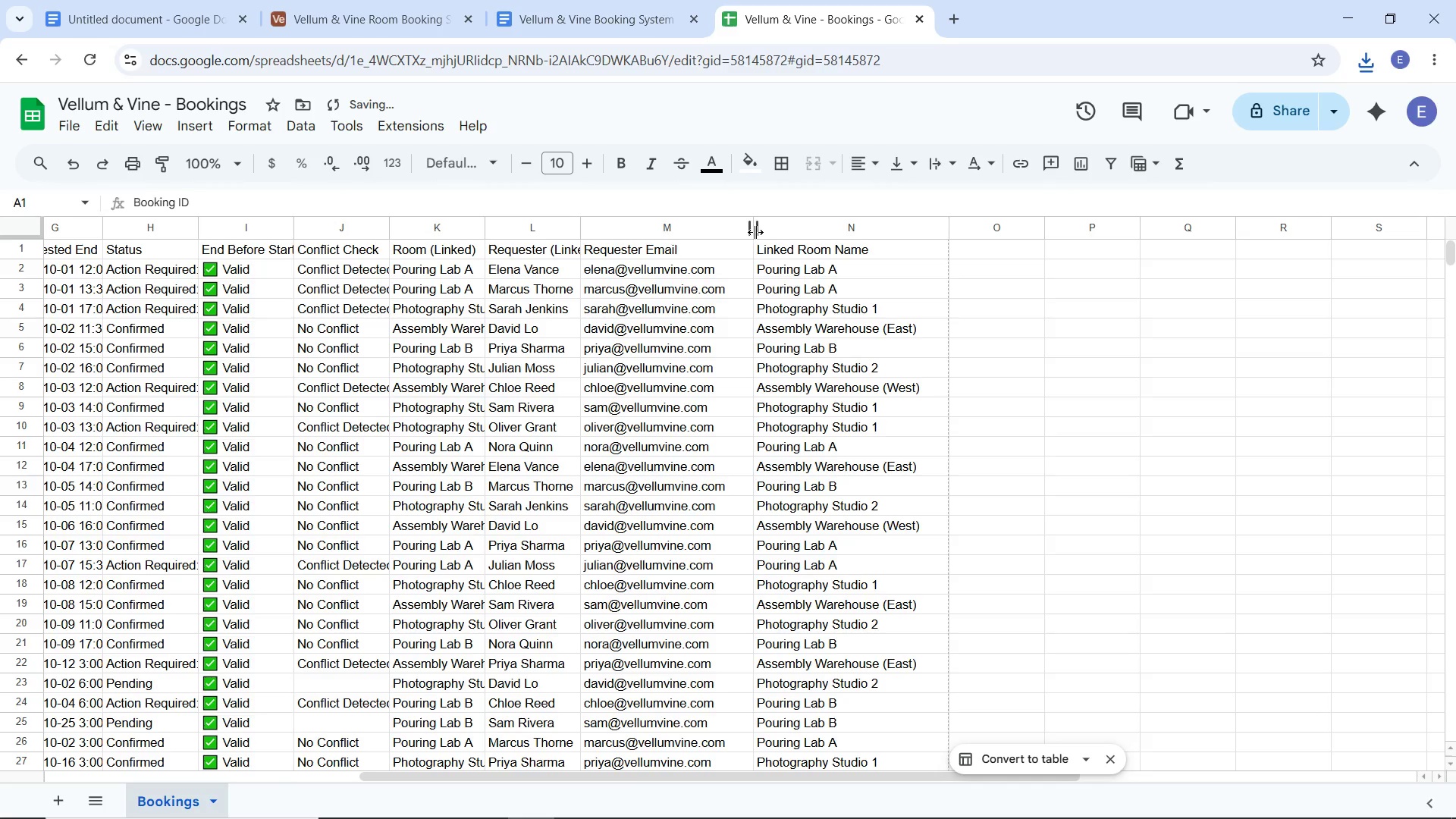 
left_click_drag(start_coordinate=[757, 232], to_coordinate=[748, 231])
 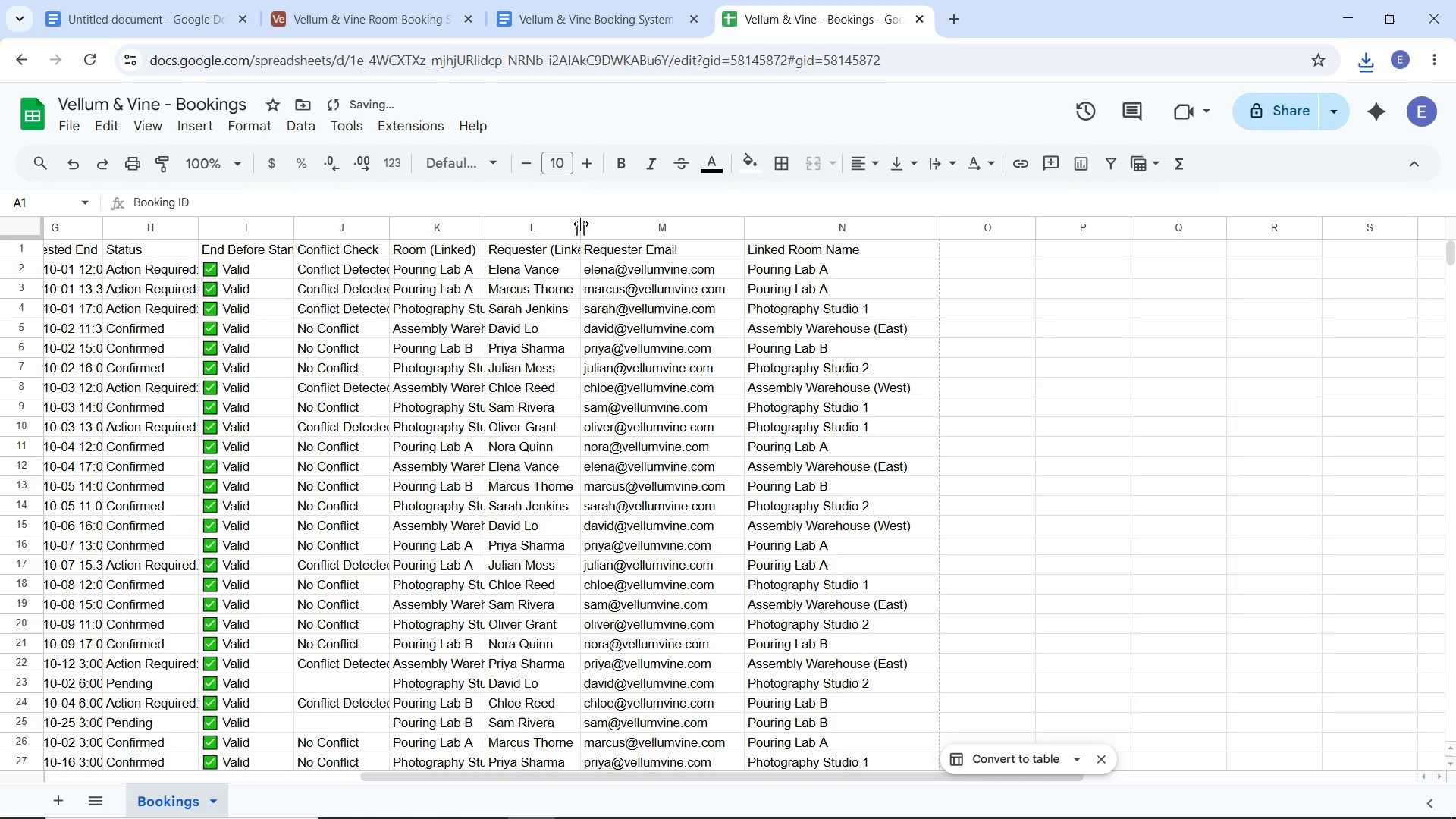 
left_click_drag(start_coordinate=[578, 224], to_coordinate=[627, 226])
 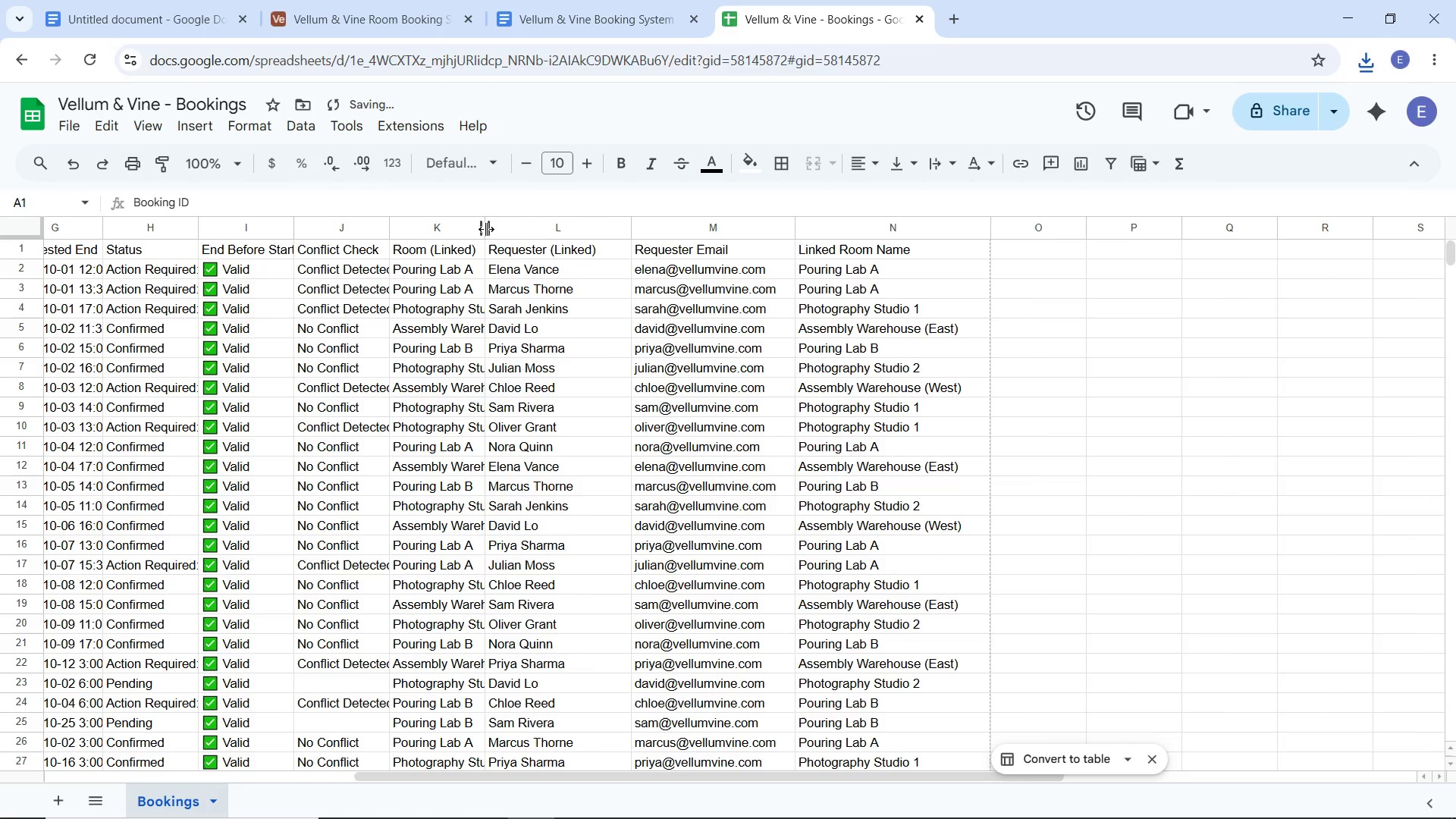 
left_click_drag(start_coordinate=[486, 226], to_coordinate=[532, 228])
 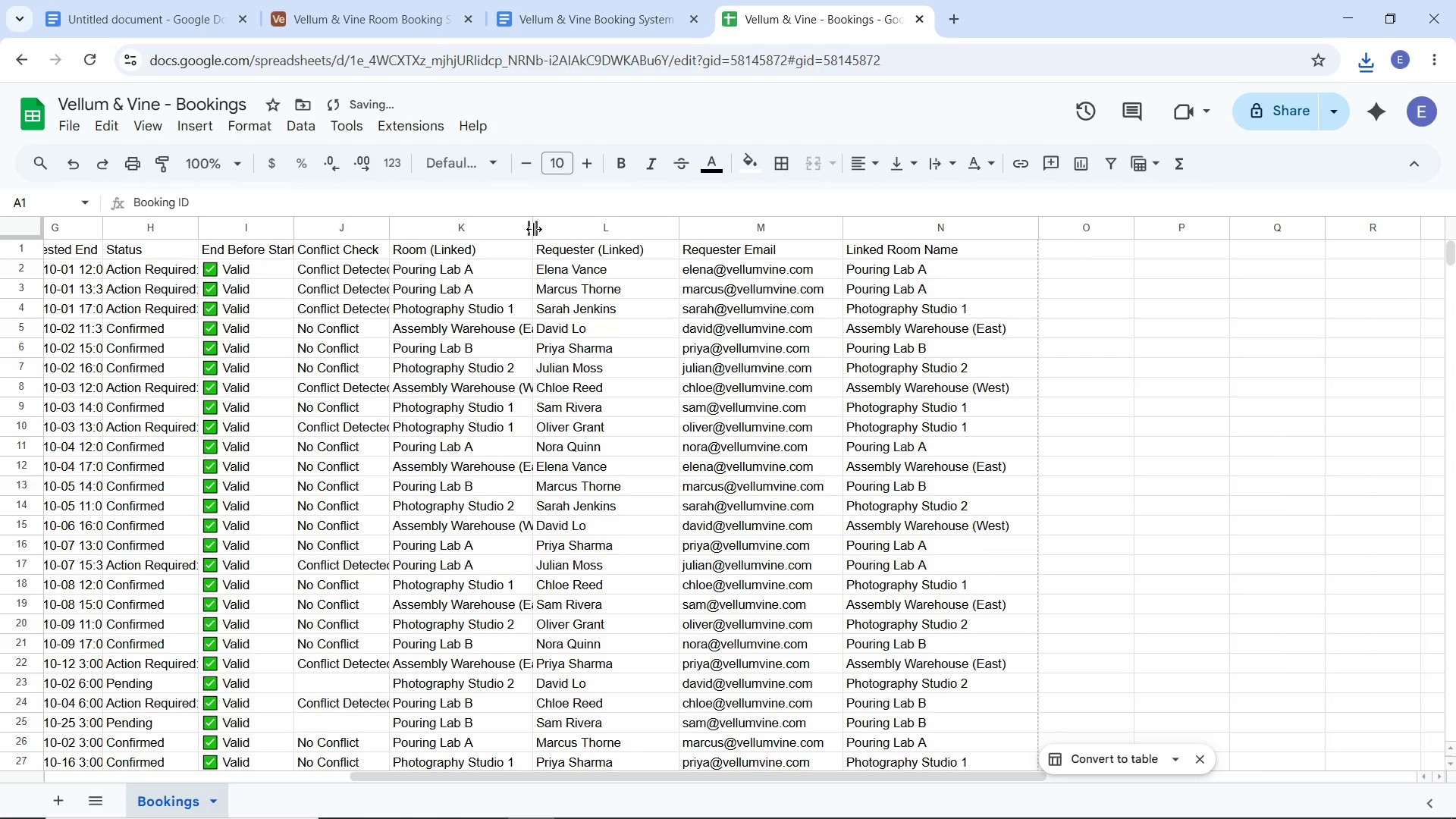 
left_click_drag(start_coordinate=[534, 229], to_coordinate=[564, 233])
 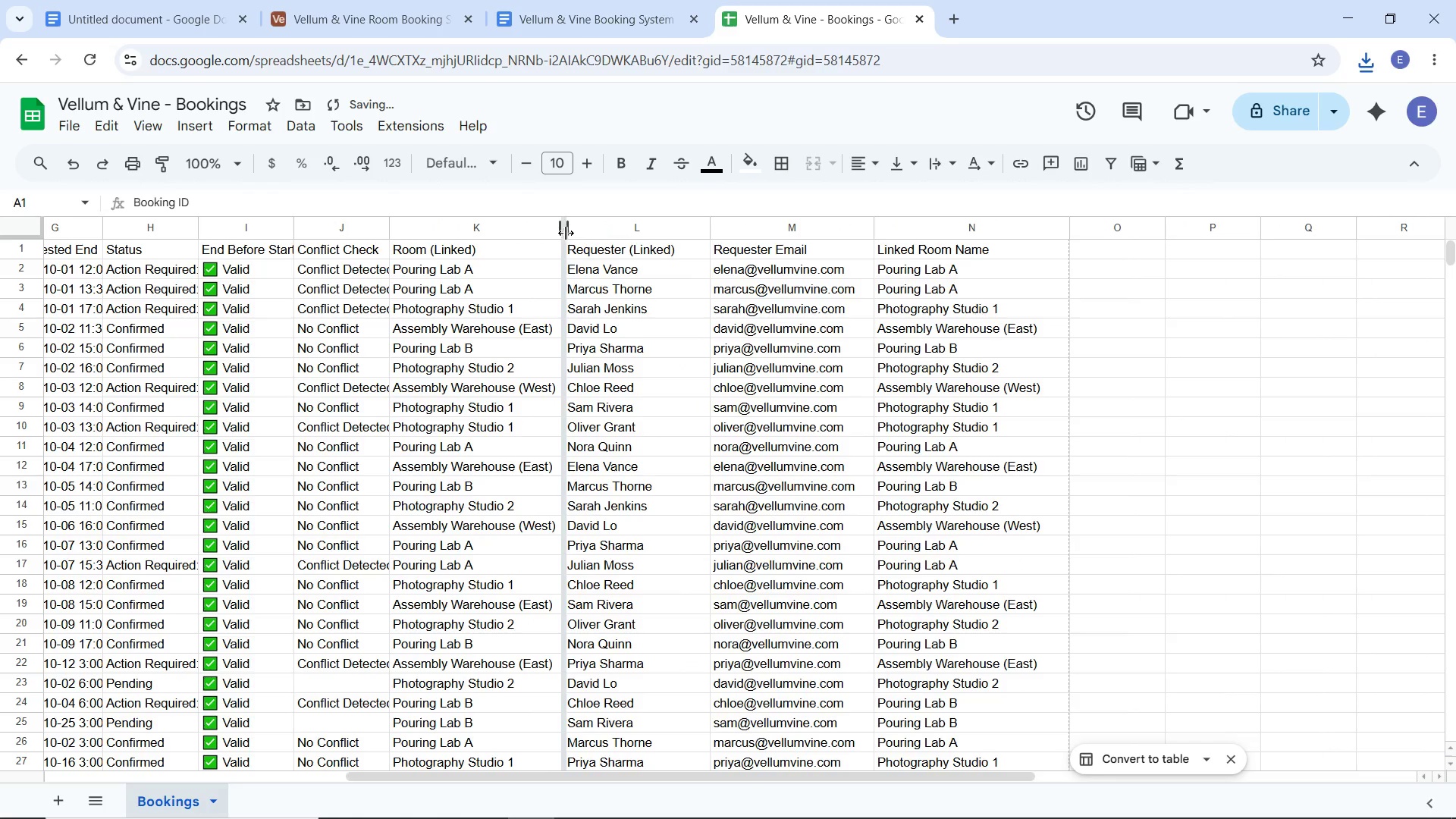 
left_click_drag(start_coordinate=[564, 233], to_coordinate=[574, 233])
 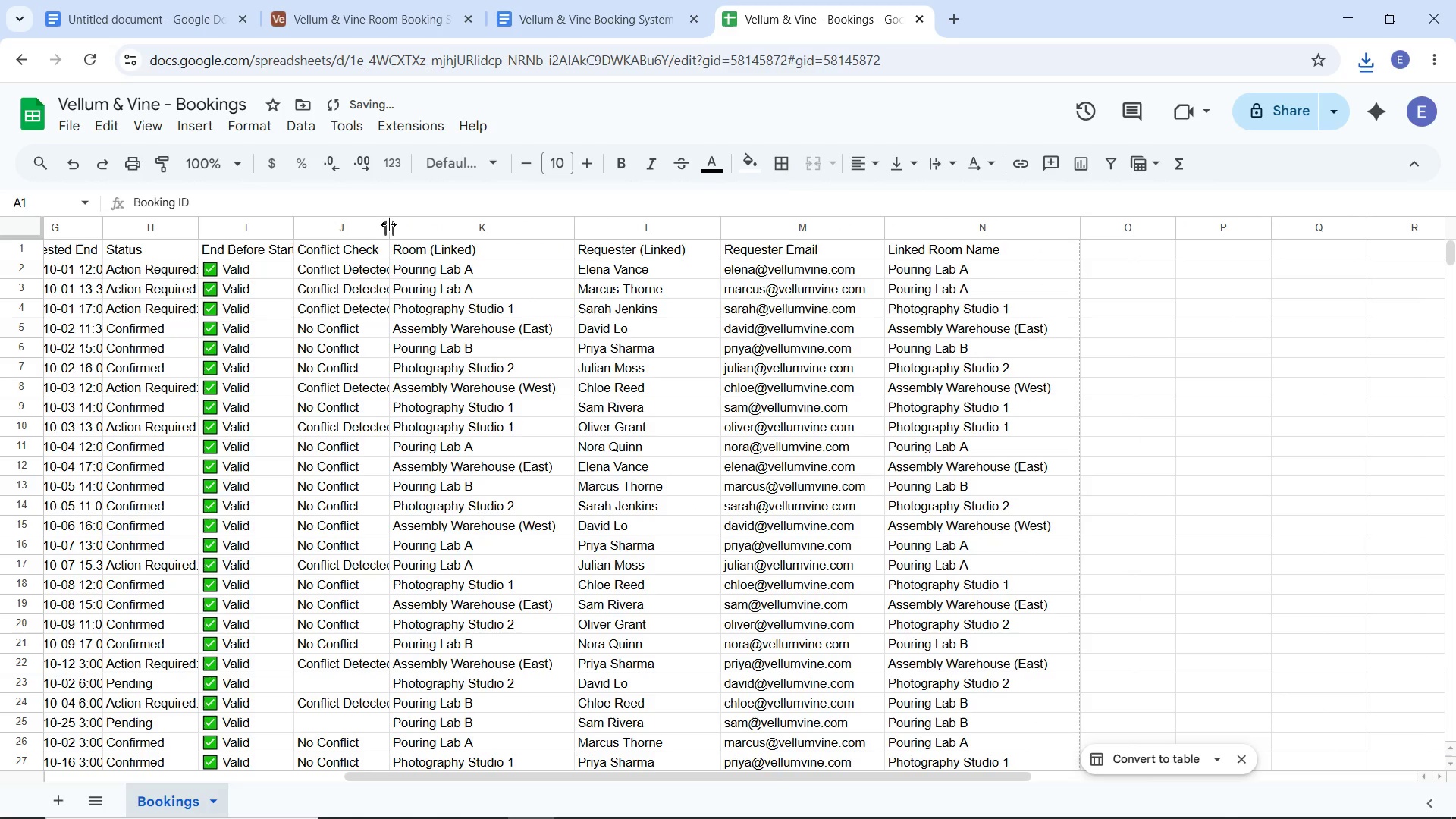 
left_click_drag(start_coordinate=[391, 225], to_coordinate=[437, 225])
 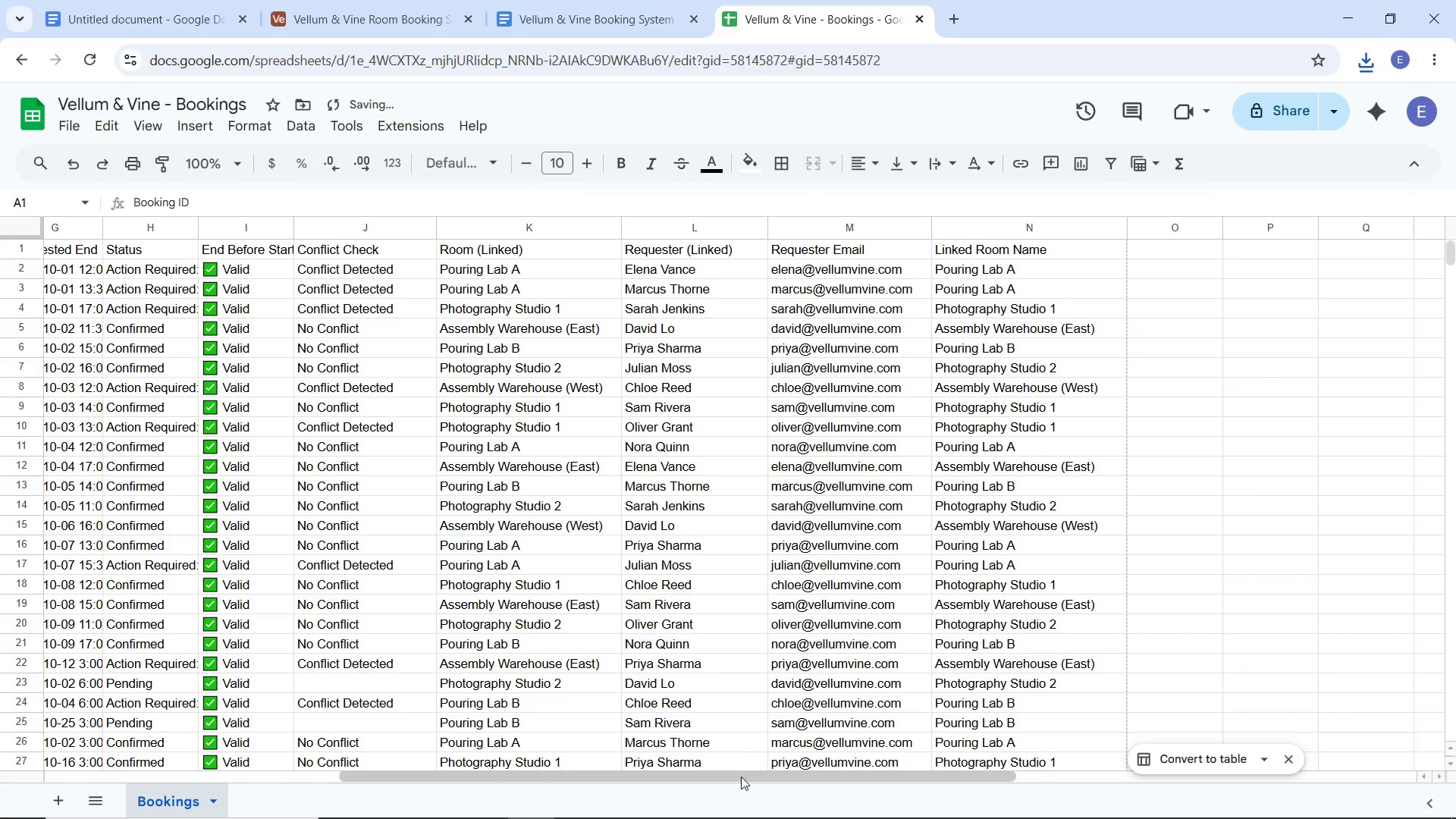 
left_click_drag(start_coordinate=[741, 778], to_coordinate=[447, 783])
 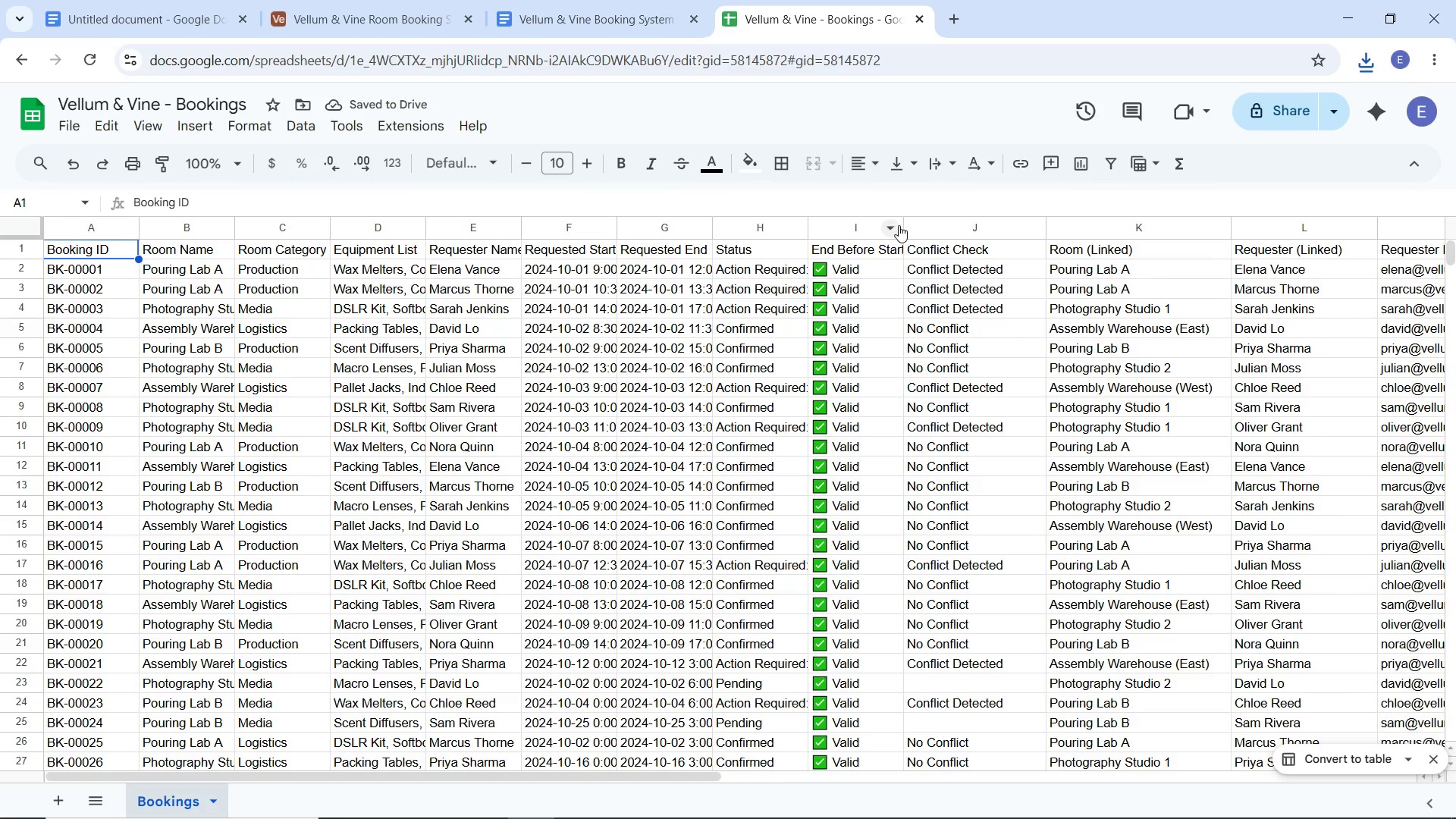 
left_click_drag(start_coordinate=[902, 226], to_coordinate=[946, 235])
 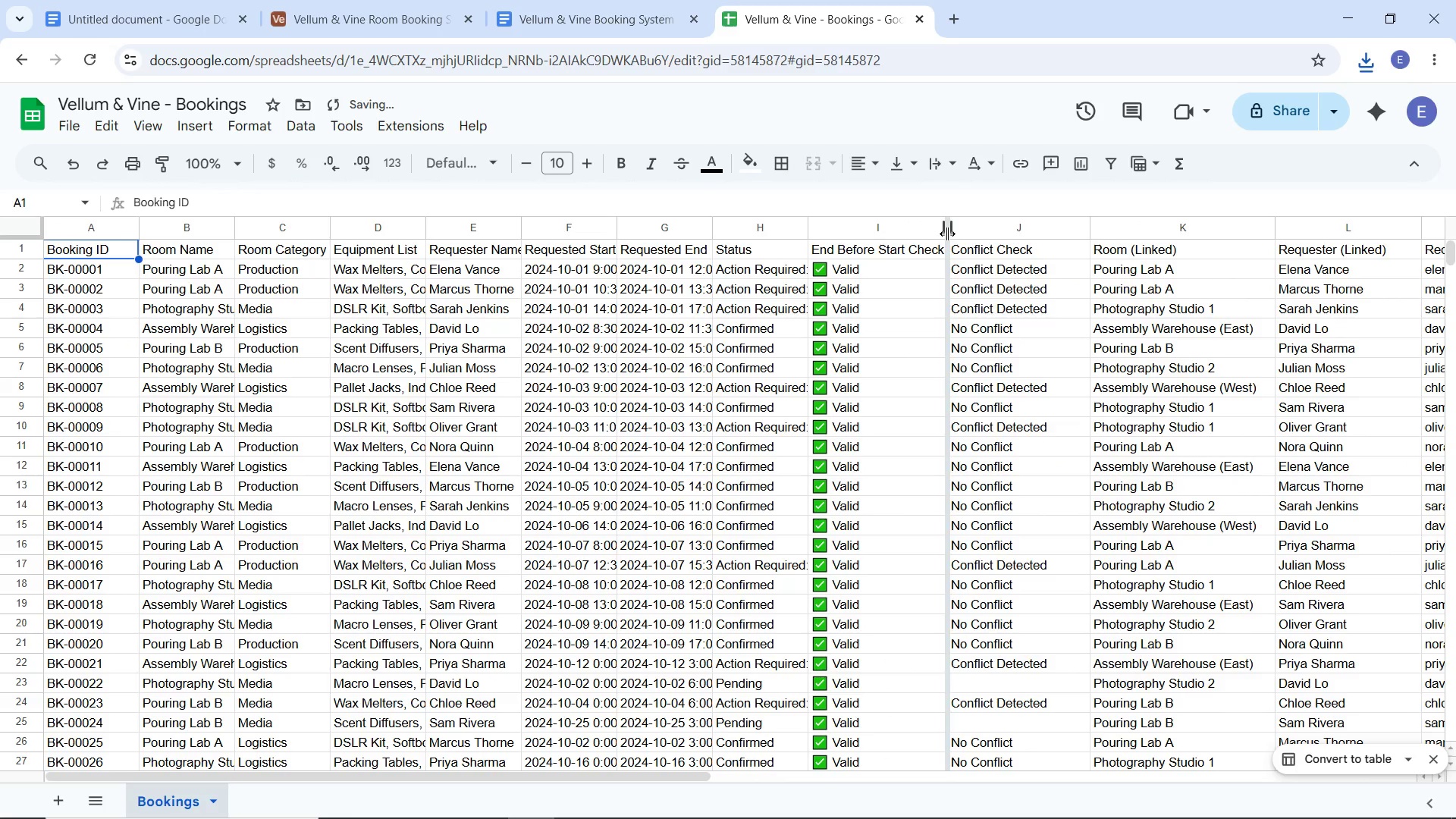 
left_click_drag(start_coordinate=[946, 234], to_coordinate=[955, 234])
 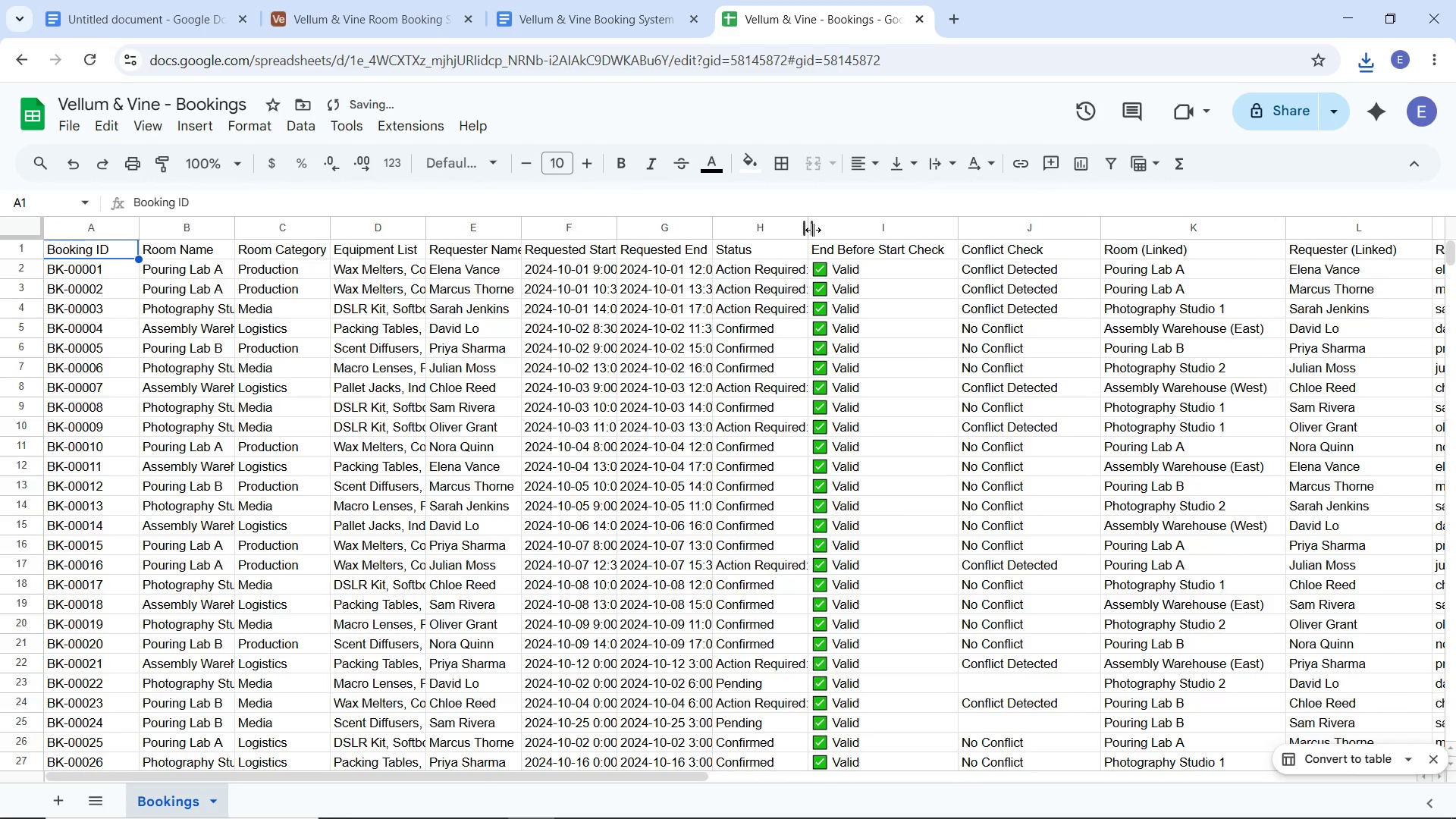 
left_click_drag(start_coordinate=[813, 224], to_coordinate=[834, 225])
 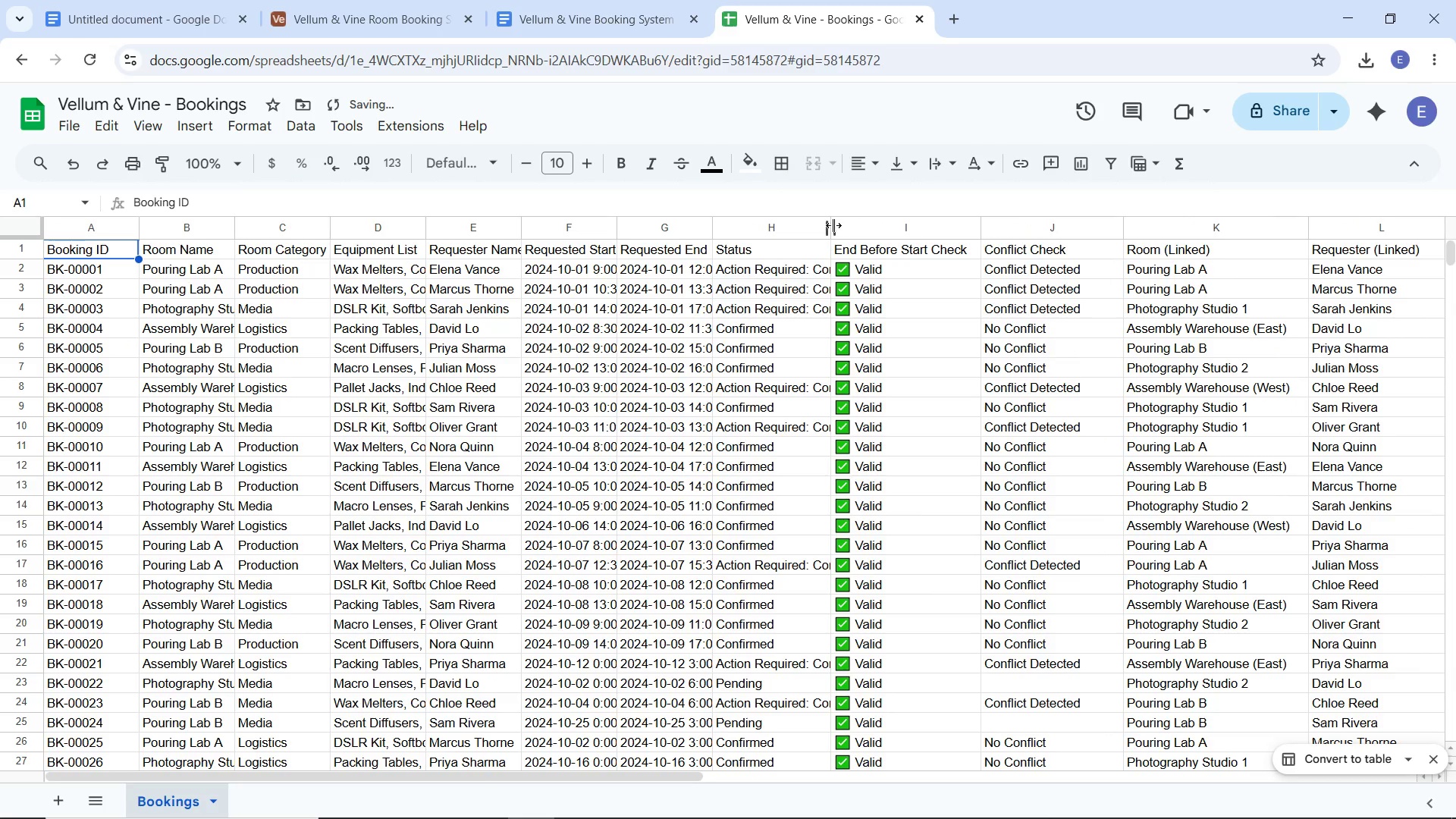 
left_click_drag(start_coordinate=[833, 225], to_coordinate=[913, 232])
 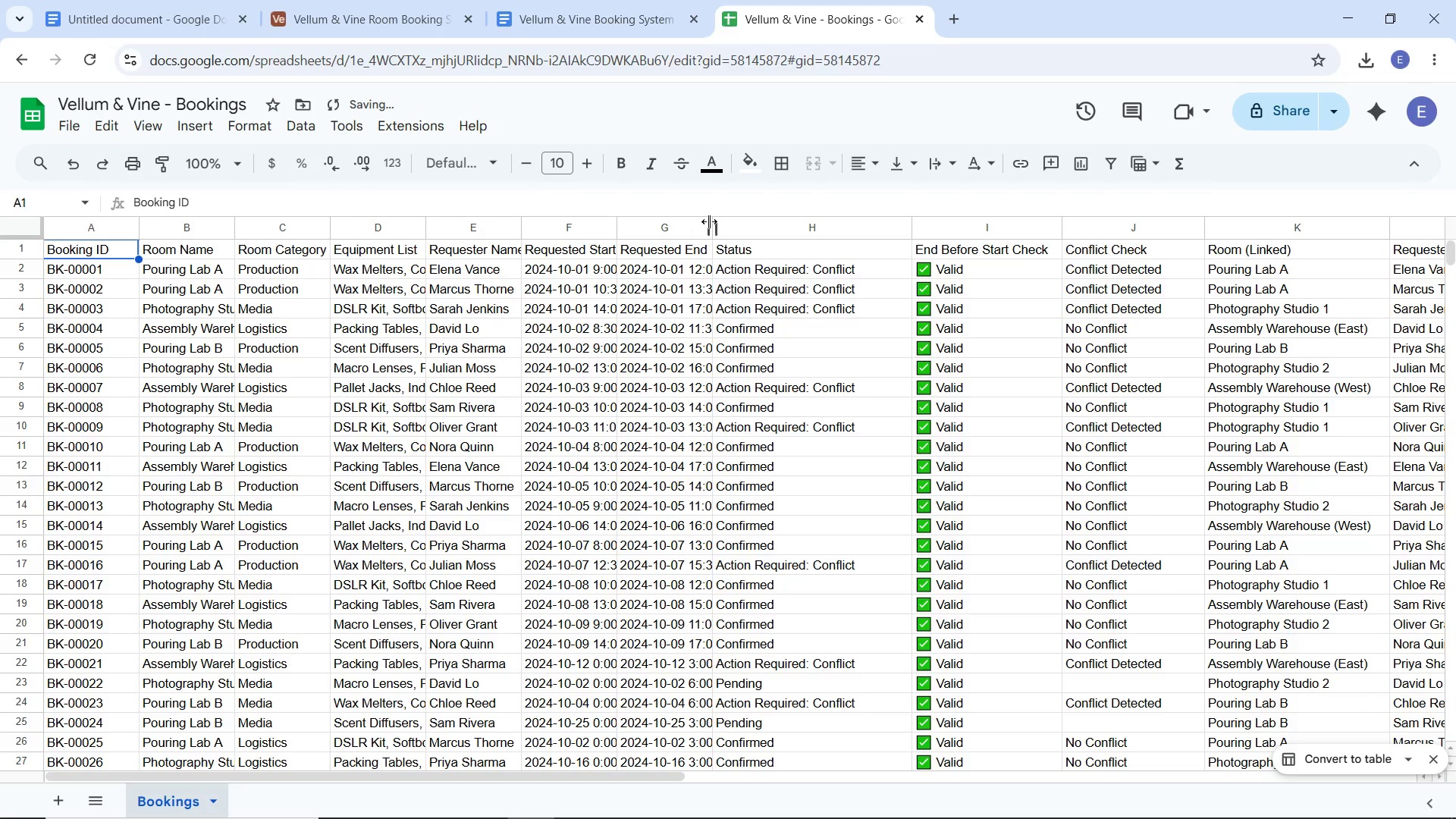 
left_click_drag(start_coordinate=[713, 221], to_coordinate=[761, 229])
 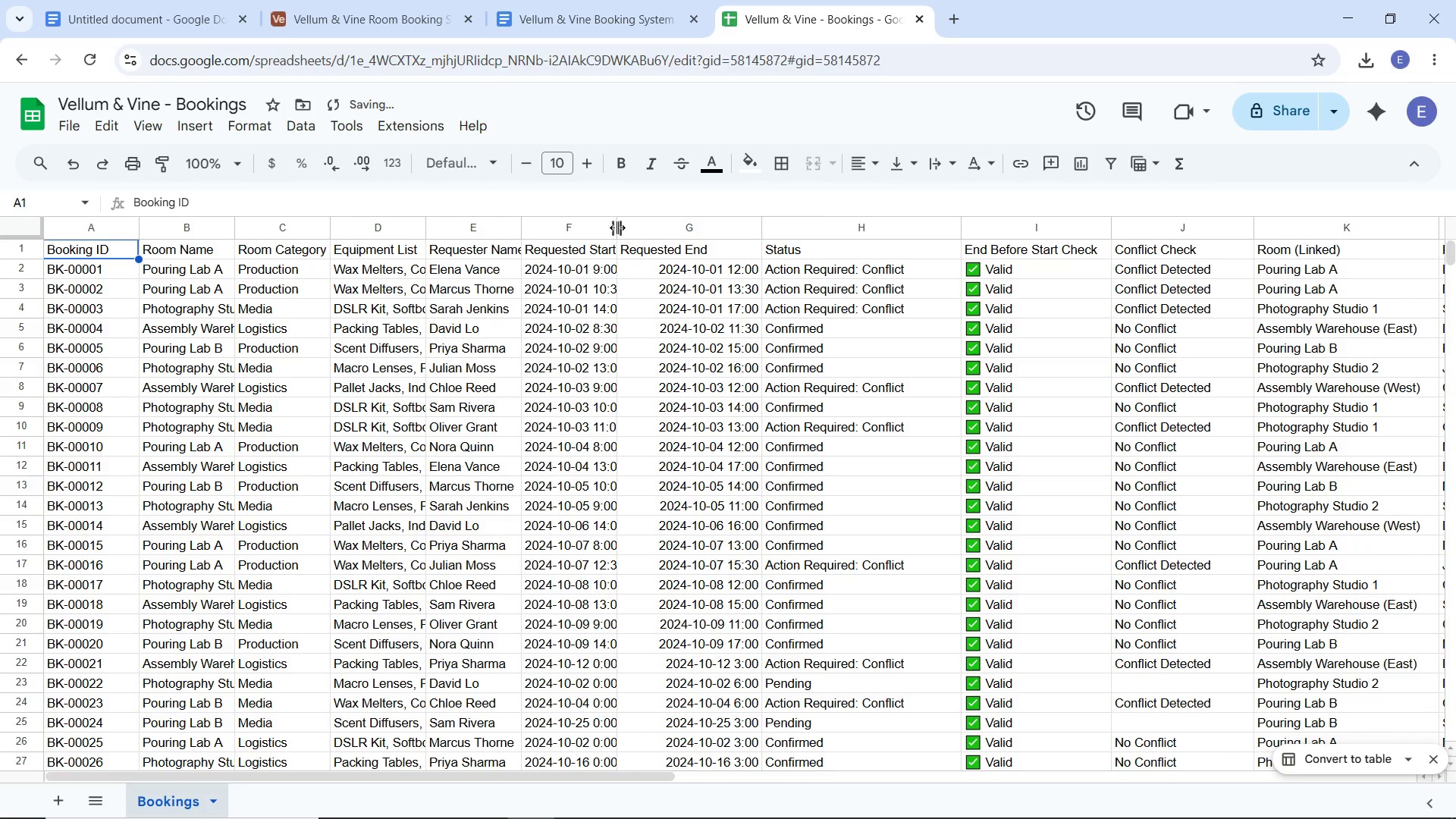 
left_click_drag(start_coordinate=[617, 228], to_coordinate=[685, 225])
 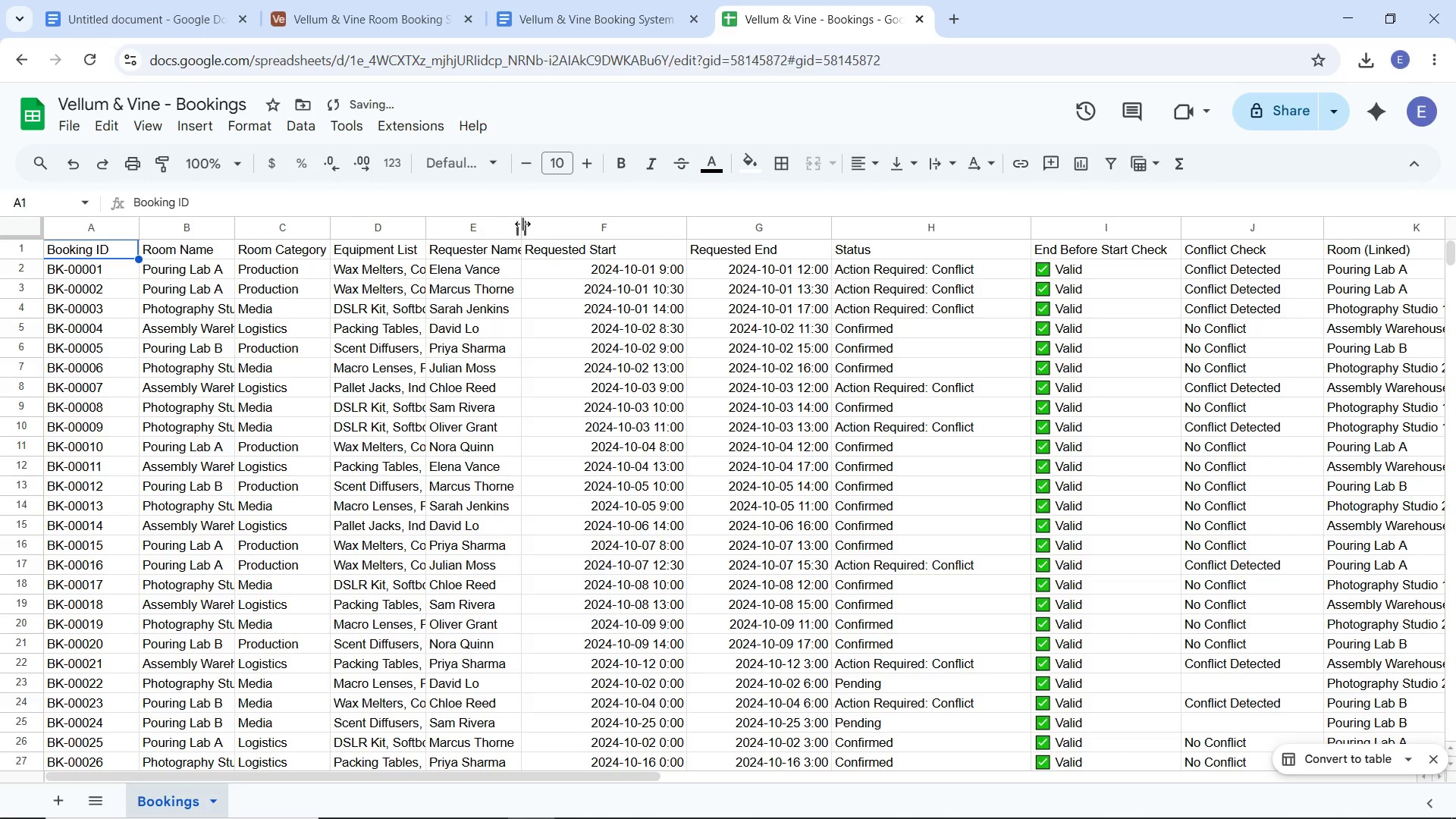 
left_click_drag(start_coordinate=[520, 223], to_coordinate=[573, 228])
 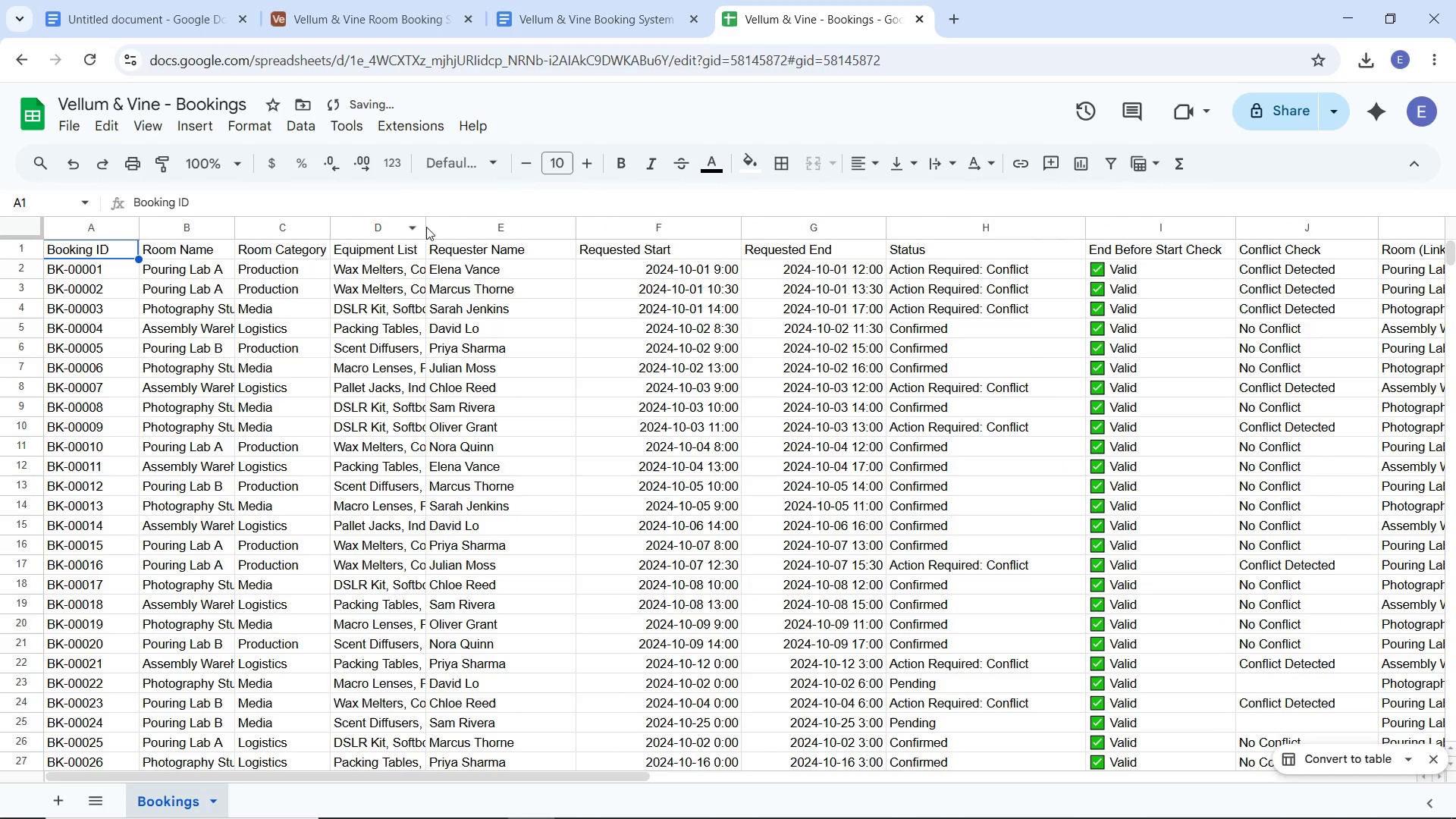 
left_click_drag(start_coordinate=[430, 226], to_coordinate=[563, 243])
 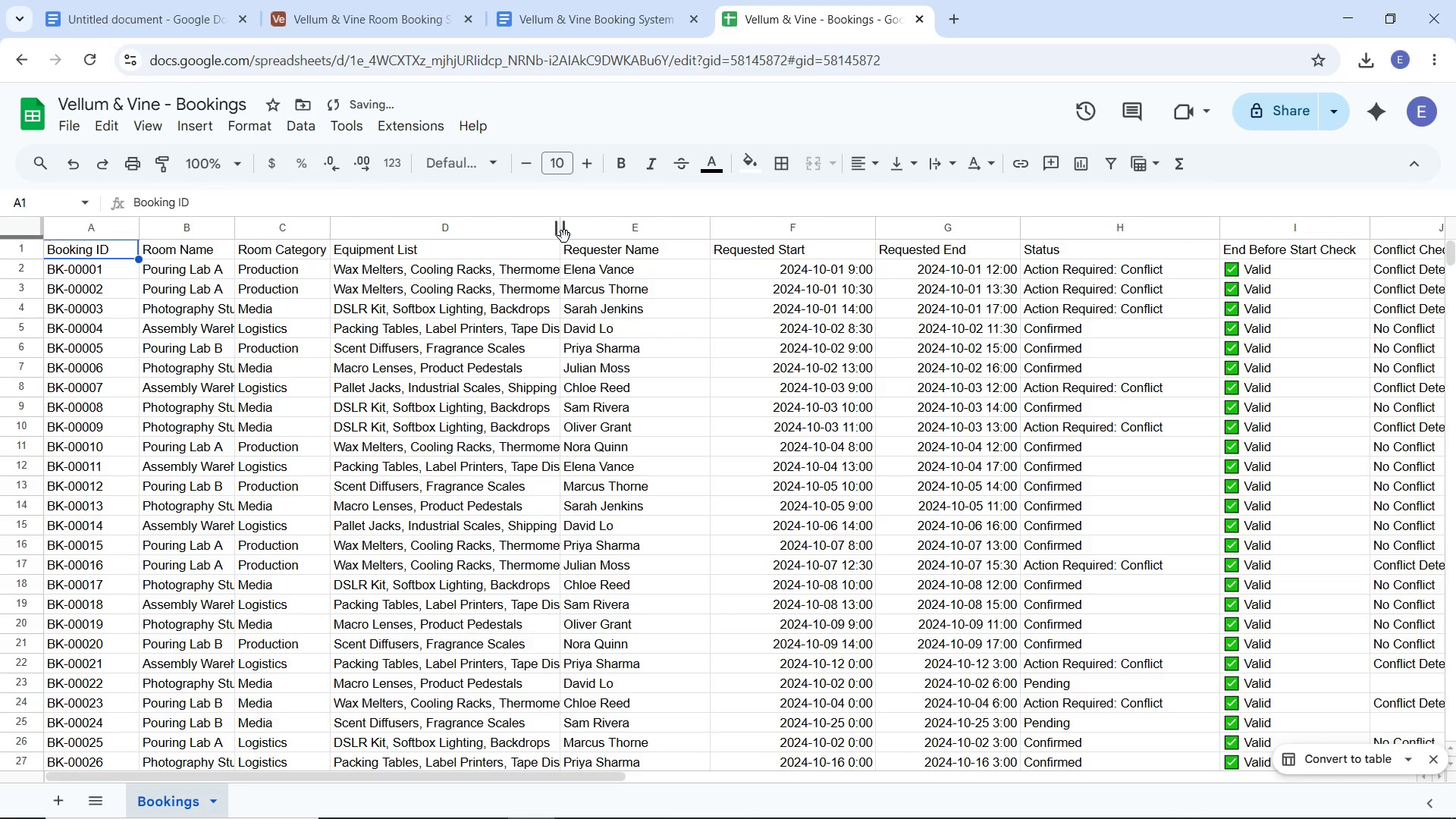 
left_click_drag(start_coordinate=[564, 237], to_coordinate=[571, 236])
 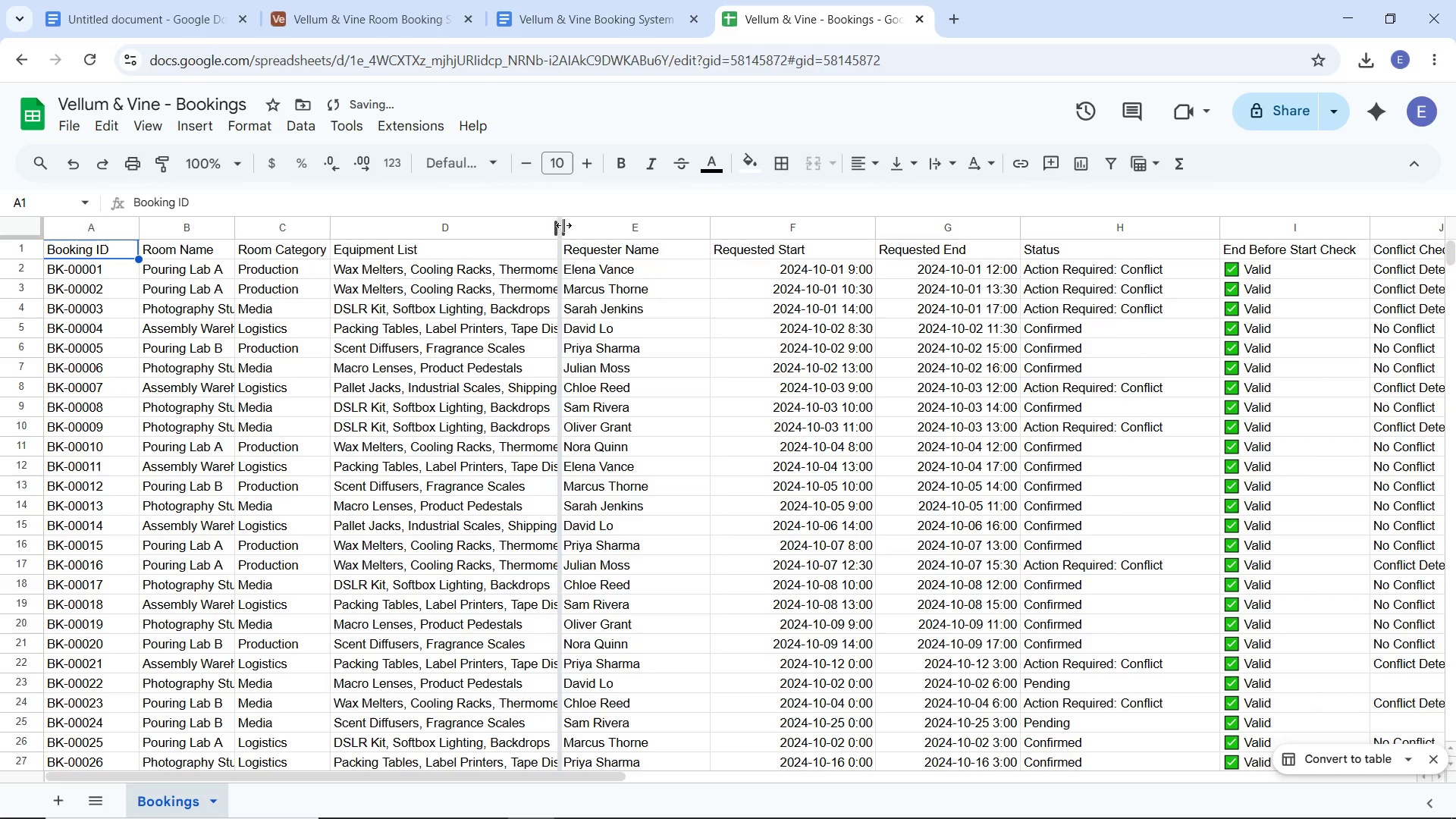 
left_click_drag(start_coordinate=[562, 226], to_coordinate=[617, 231])
 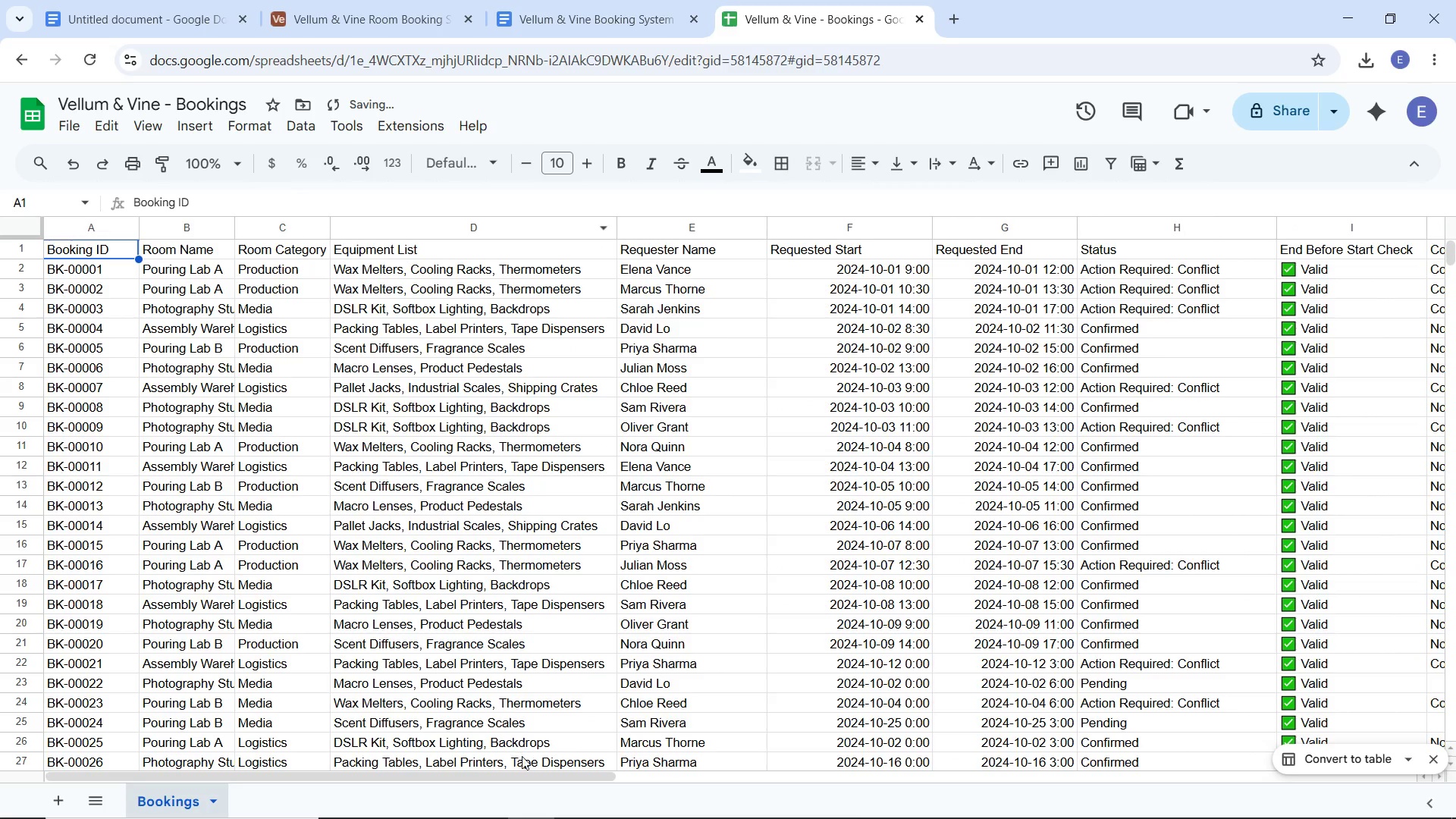 
left_click_drag(start_coordinate=[526, 774], to_coordinate=[347, 768])
 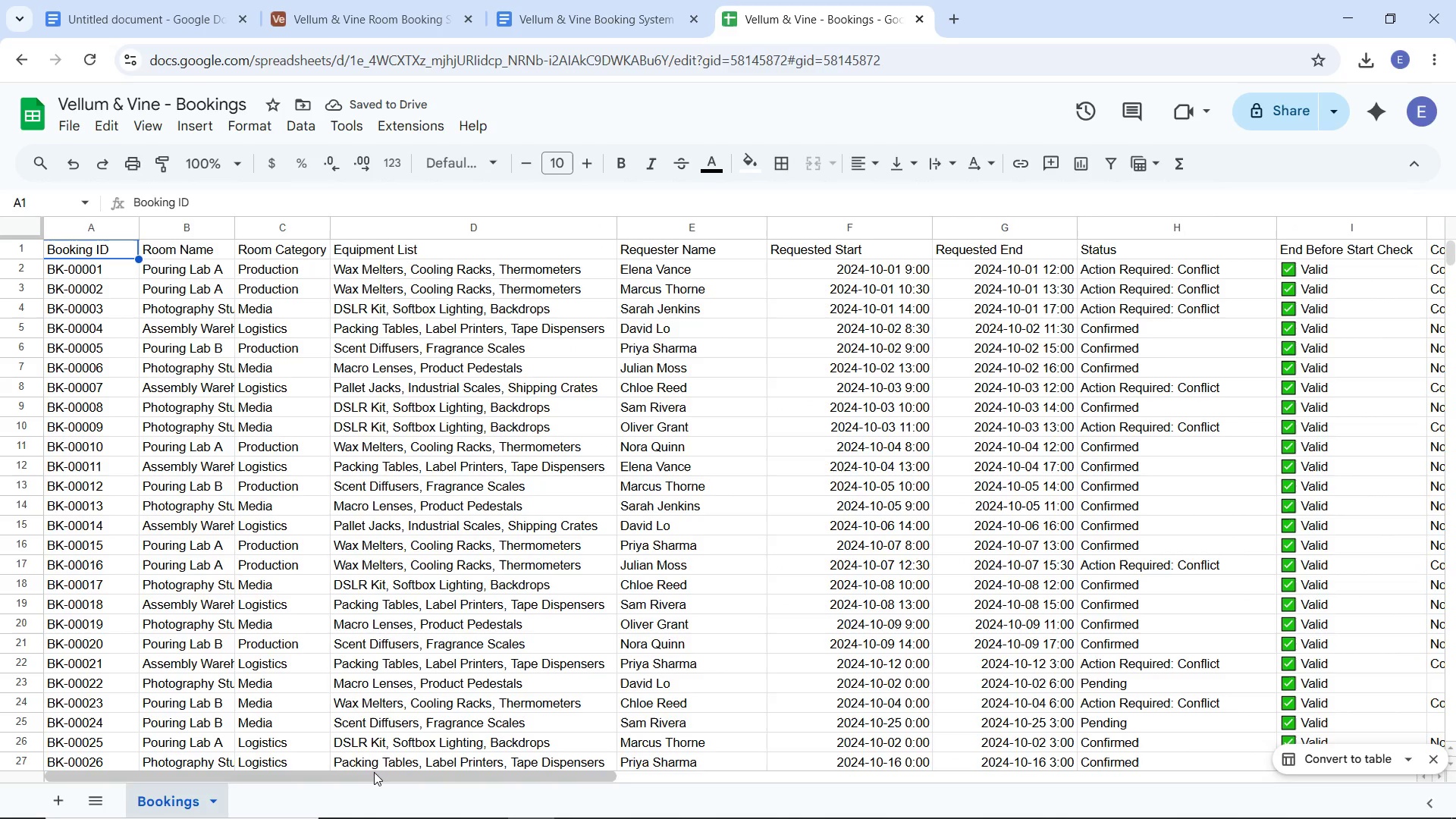 
left_click_drag(start_coordinate=[374, 772], to_coordinate=[338, 767])
 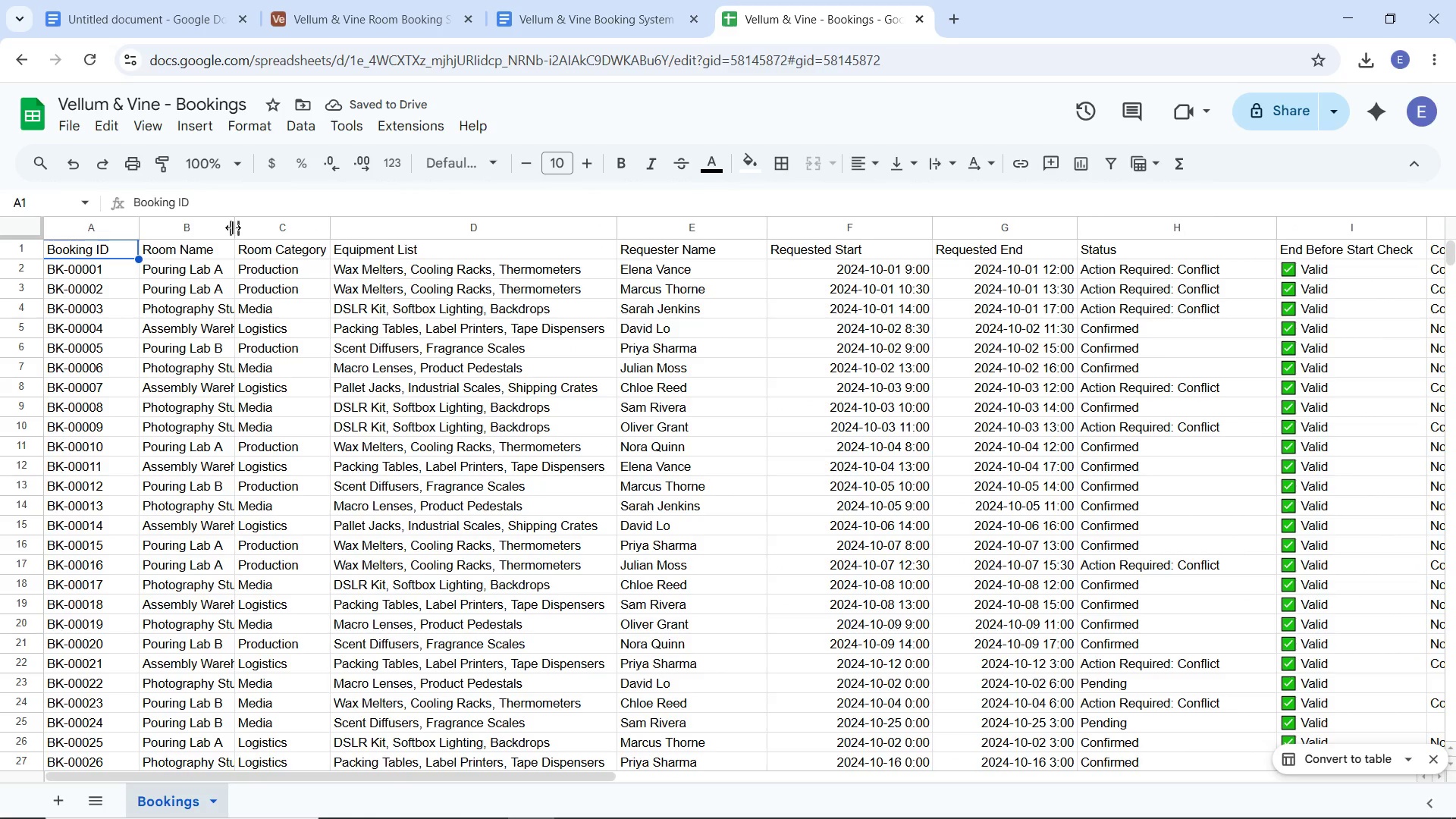 
left_click_drag(start_coordinate=[233, 228], to_coordinate=[323, 247])
 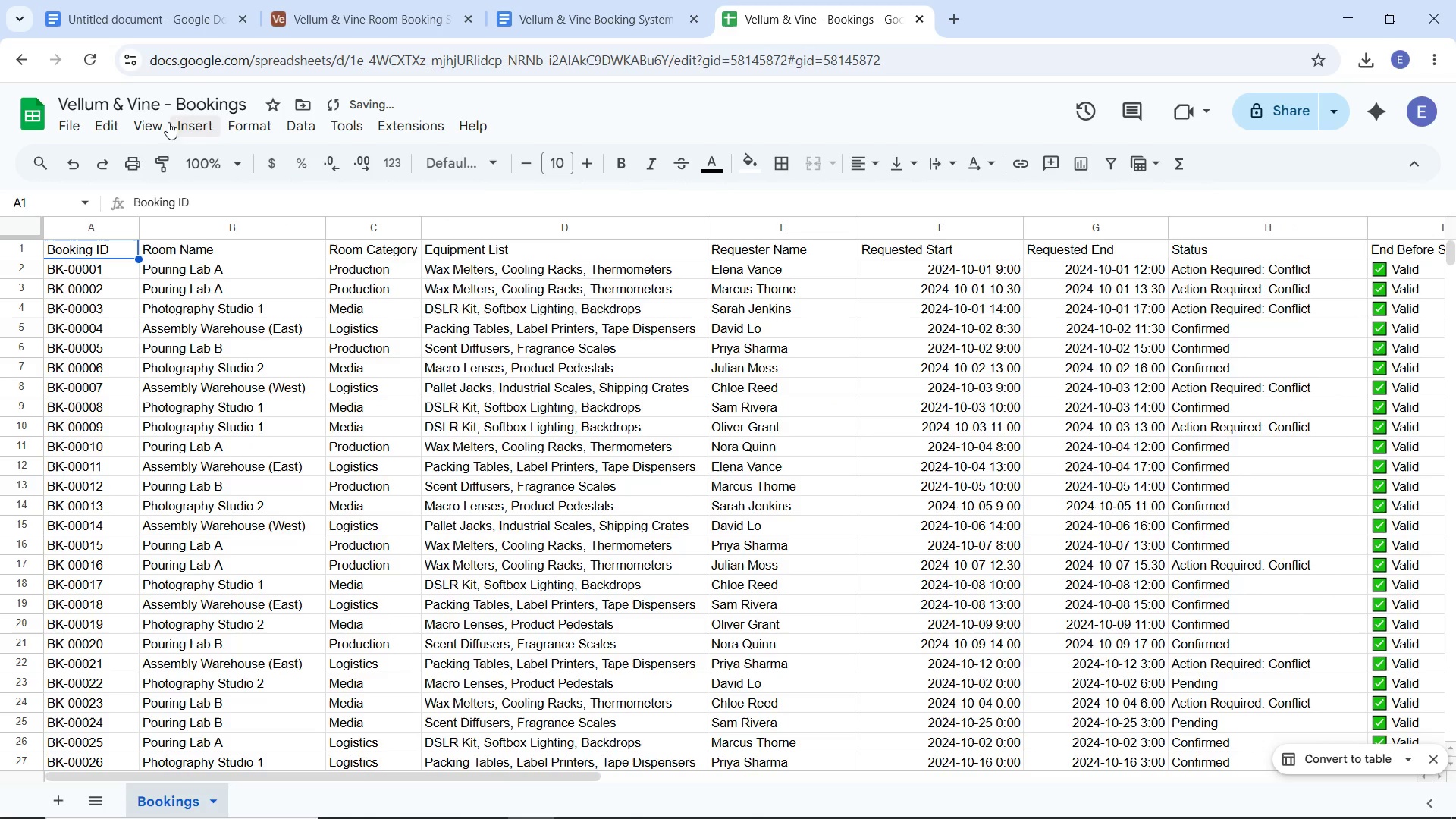 
left_click([28, 224])
 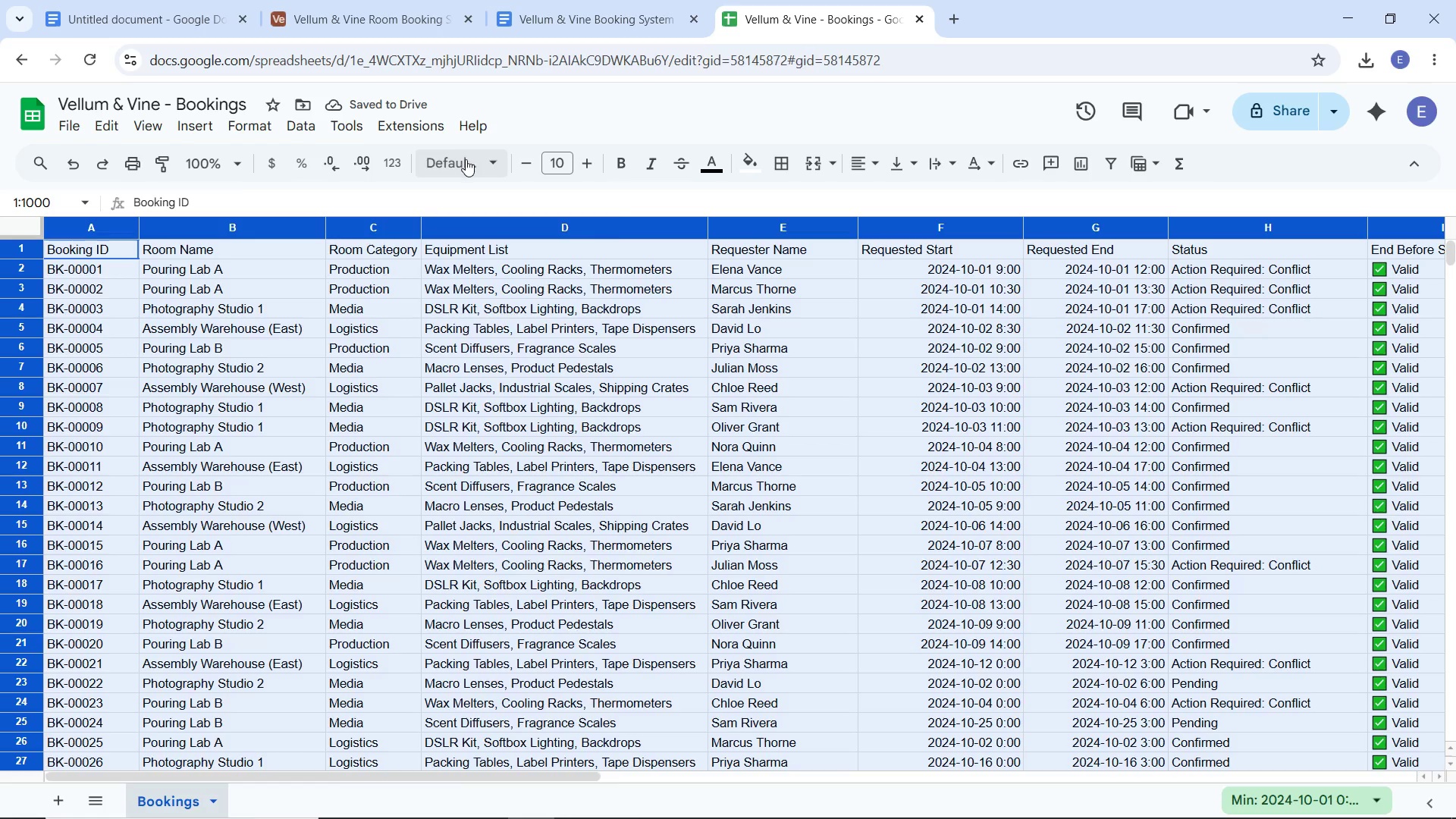 
double_click([466, 160])
 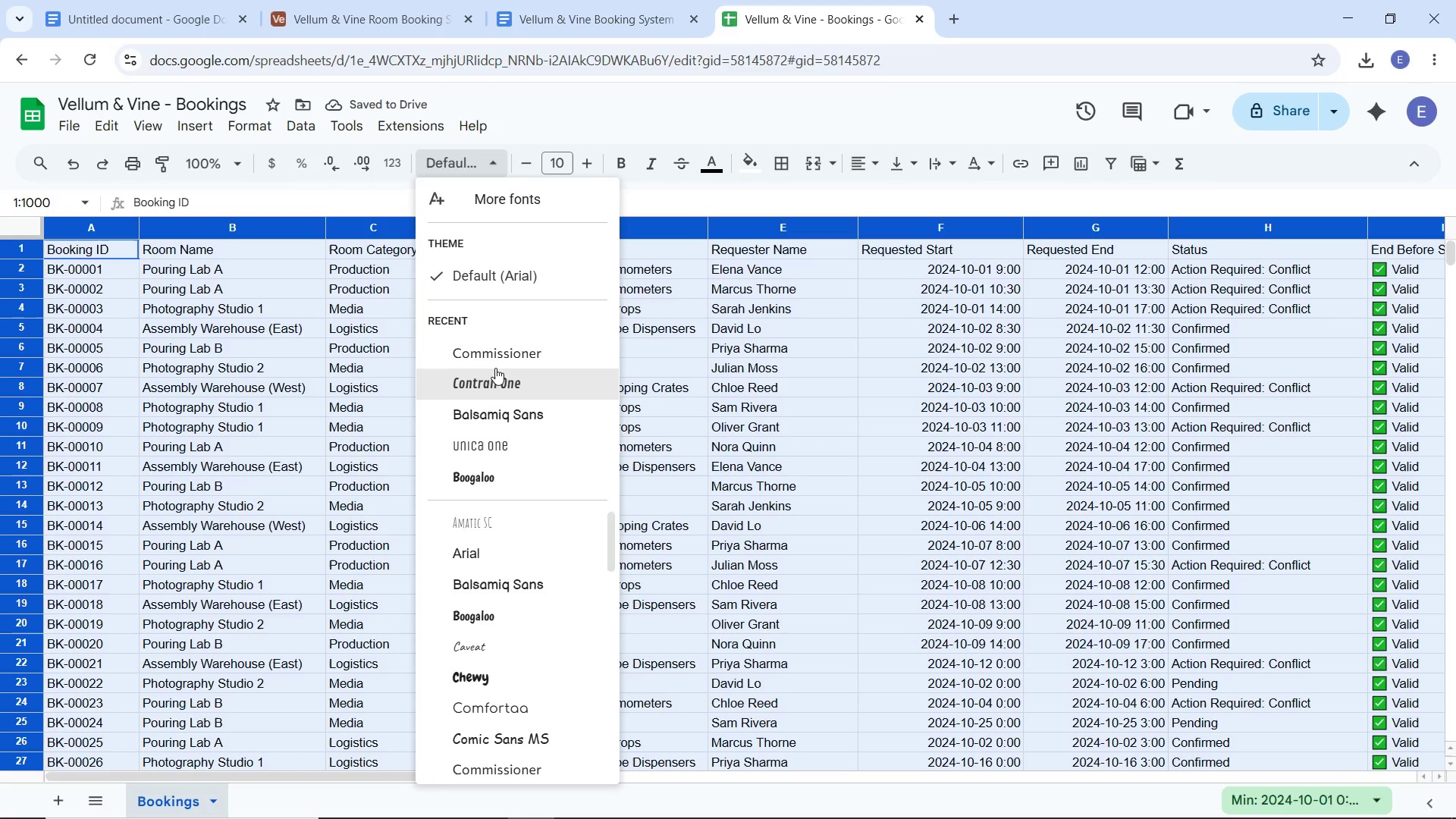 
left_click([493, 357])
 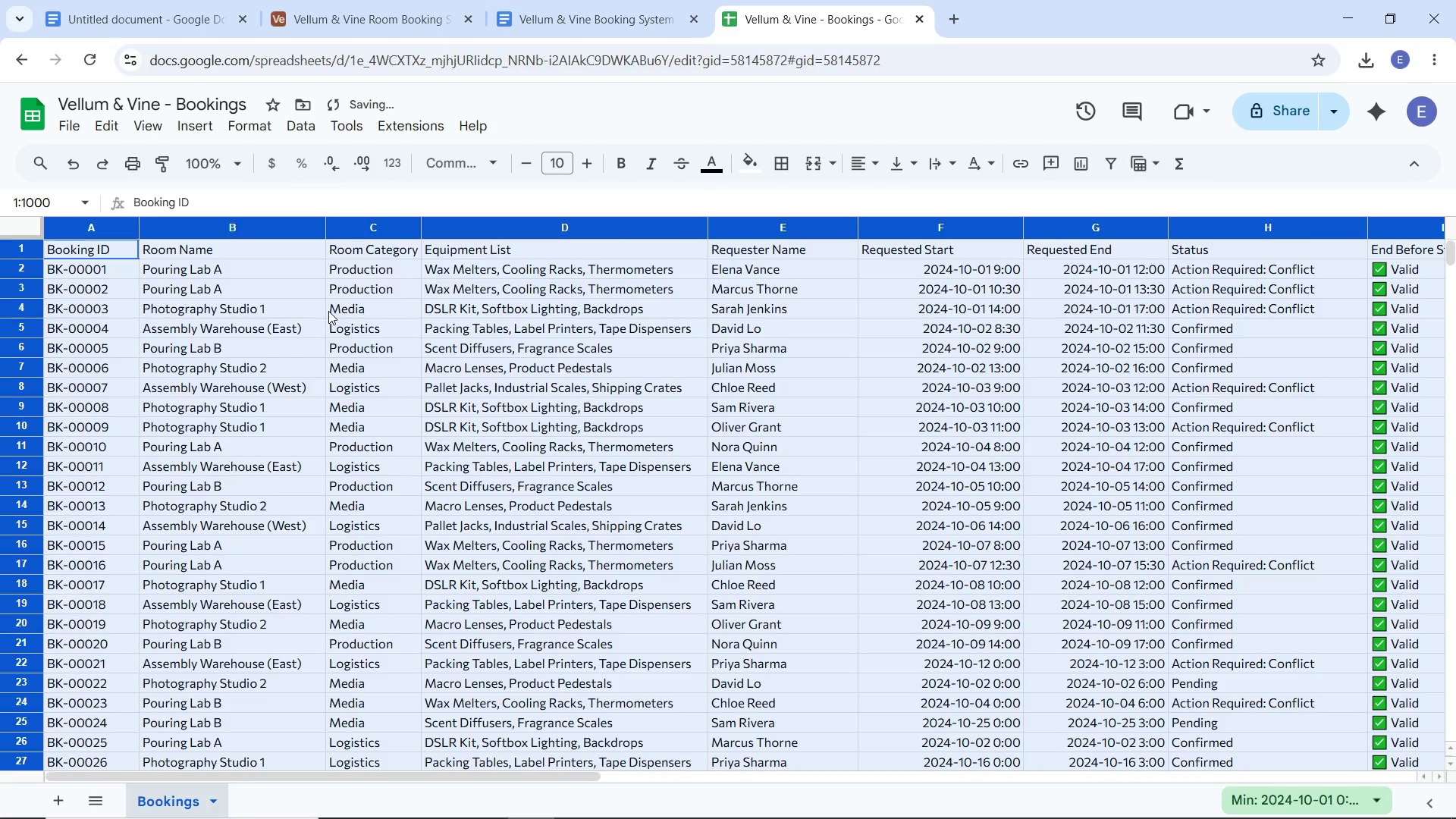 
left_click([328, 311])
 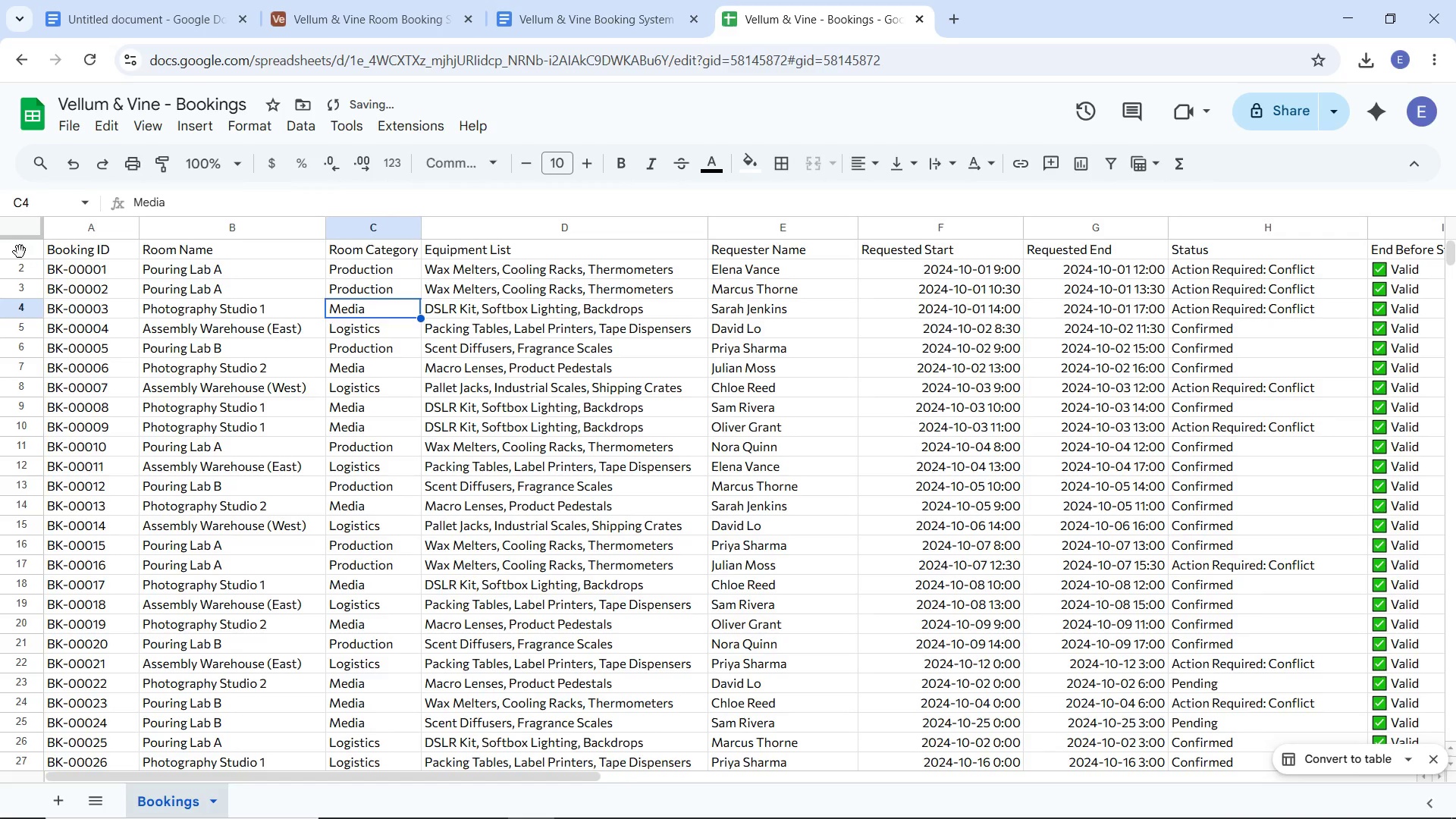 
left_click([20, 252])
 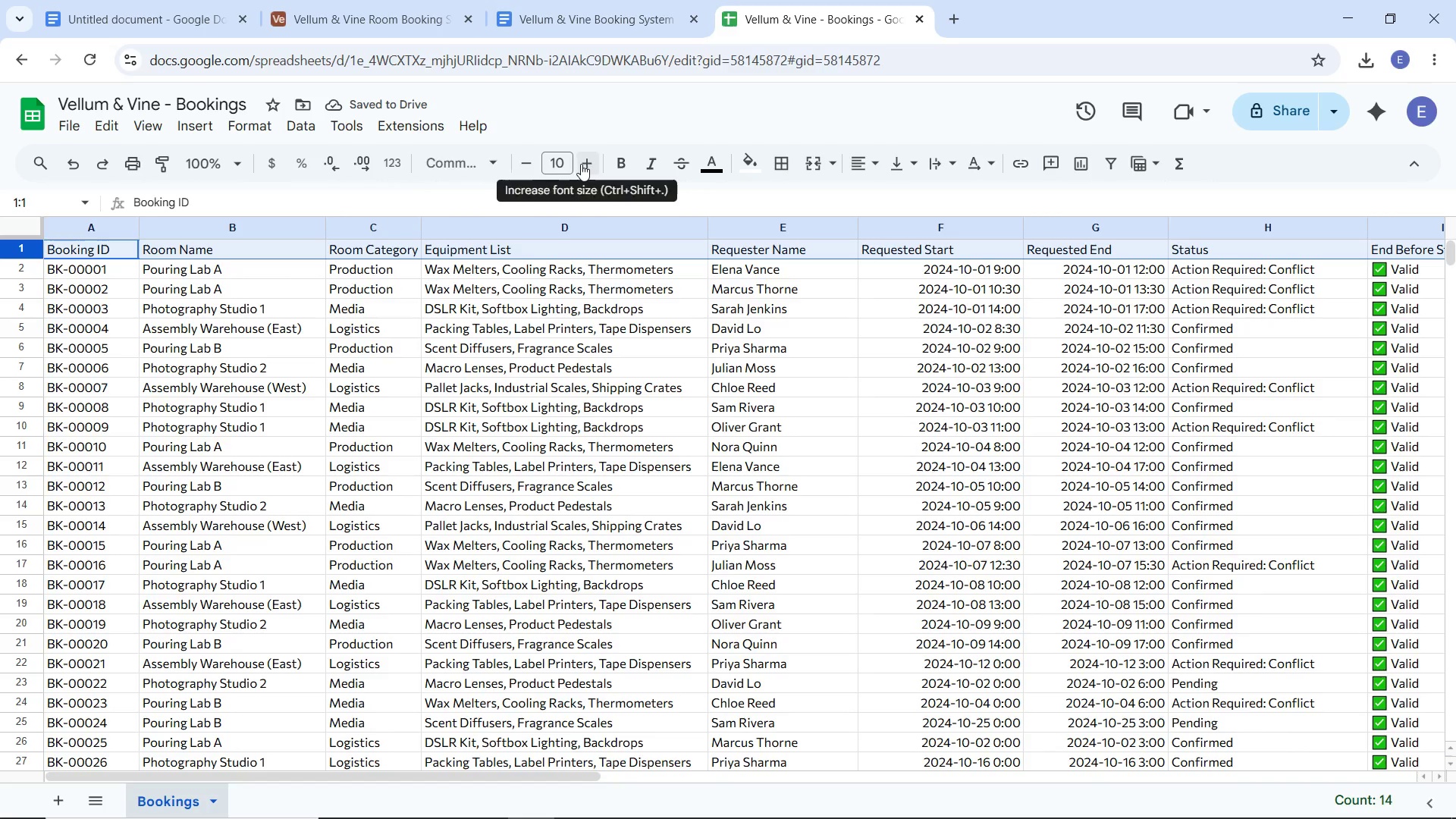 
double_click([586, 164])
 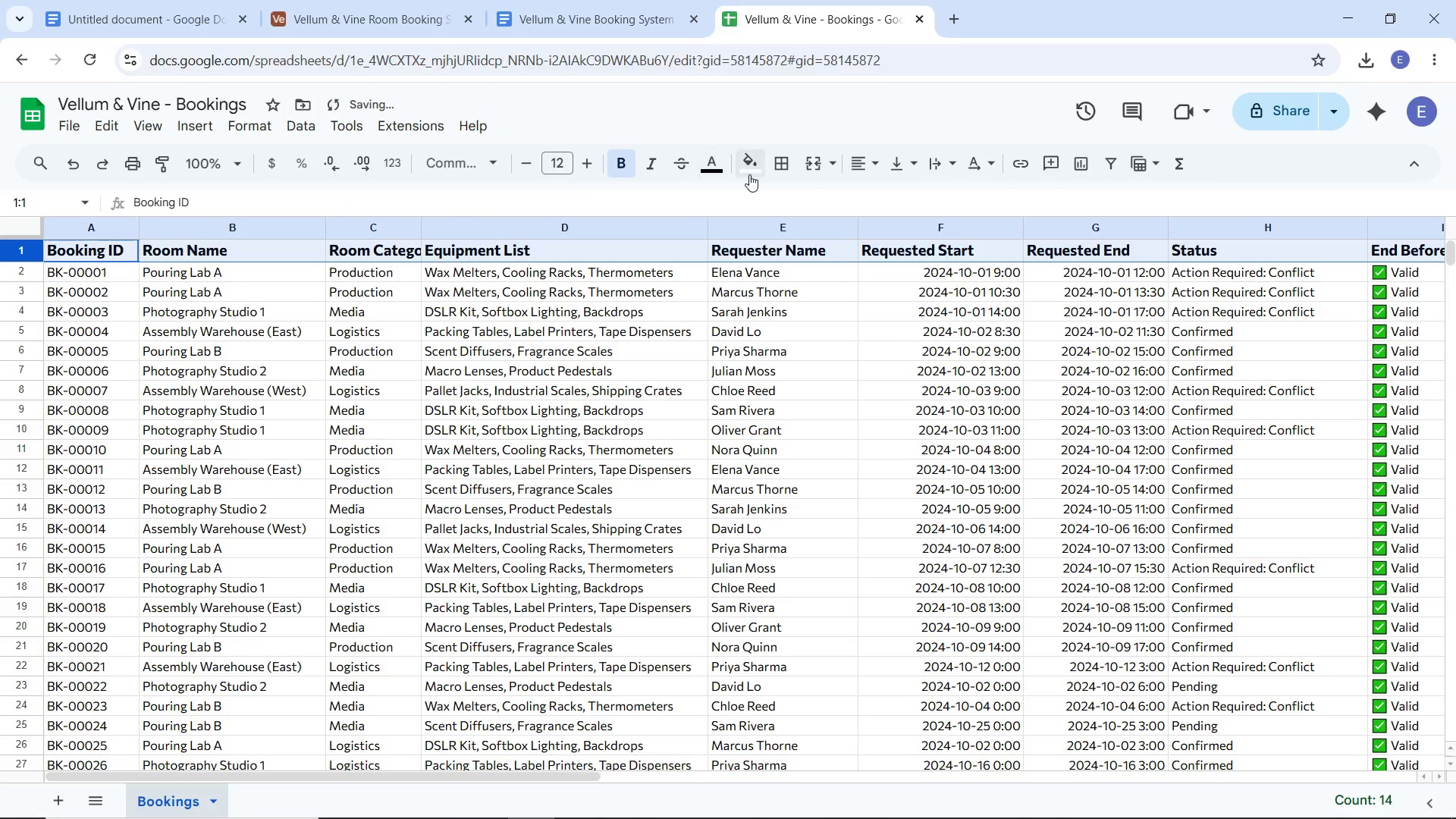 
left_click([749, 174])
 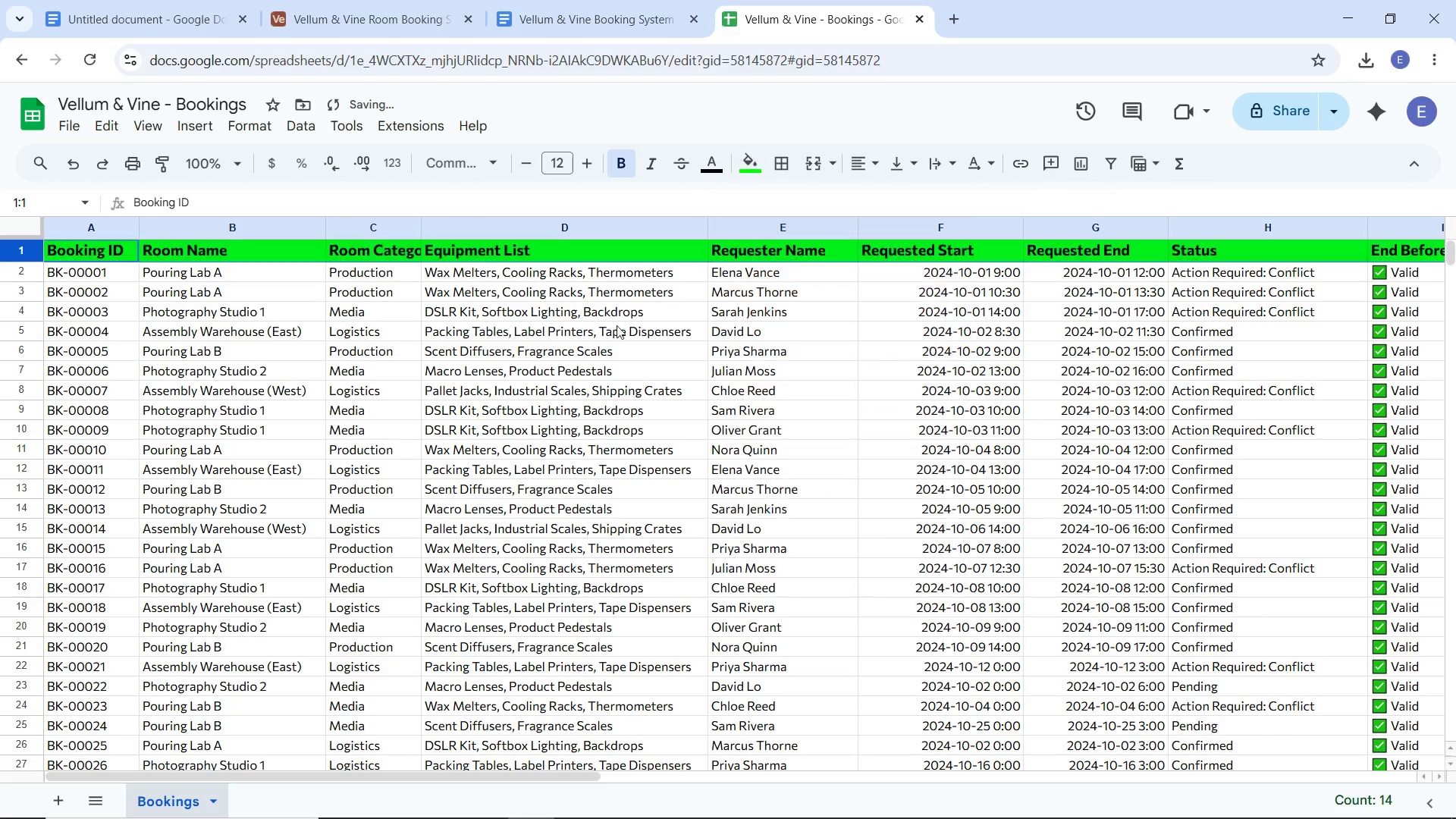 
double_click([543, 345])
 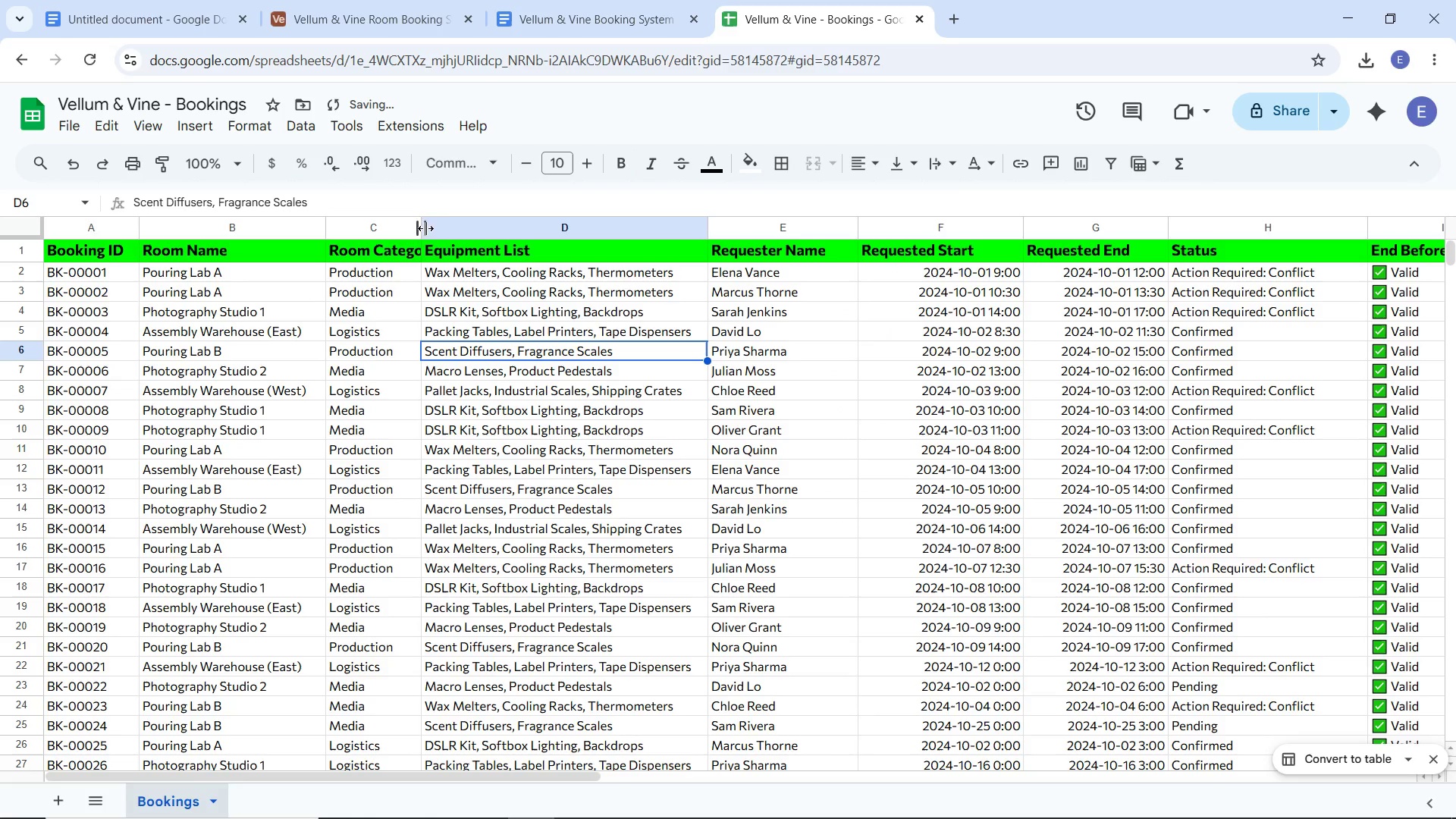 
left_click_drag(start_coordinate=[425, 225], to_coordinate=[463, 234])
 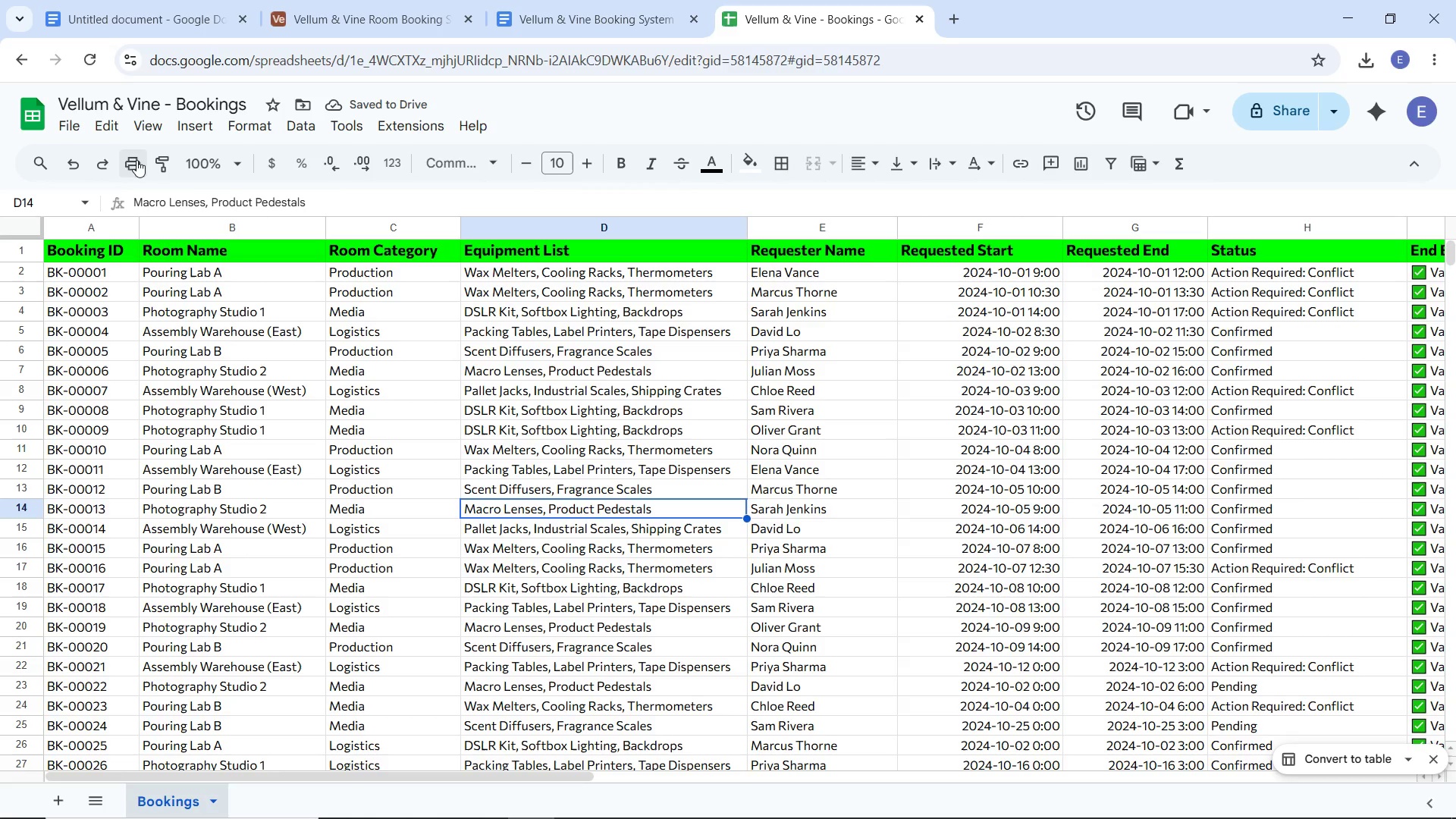 
left_click([74, 126])
 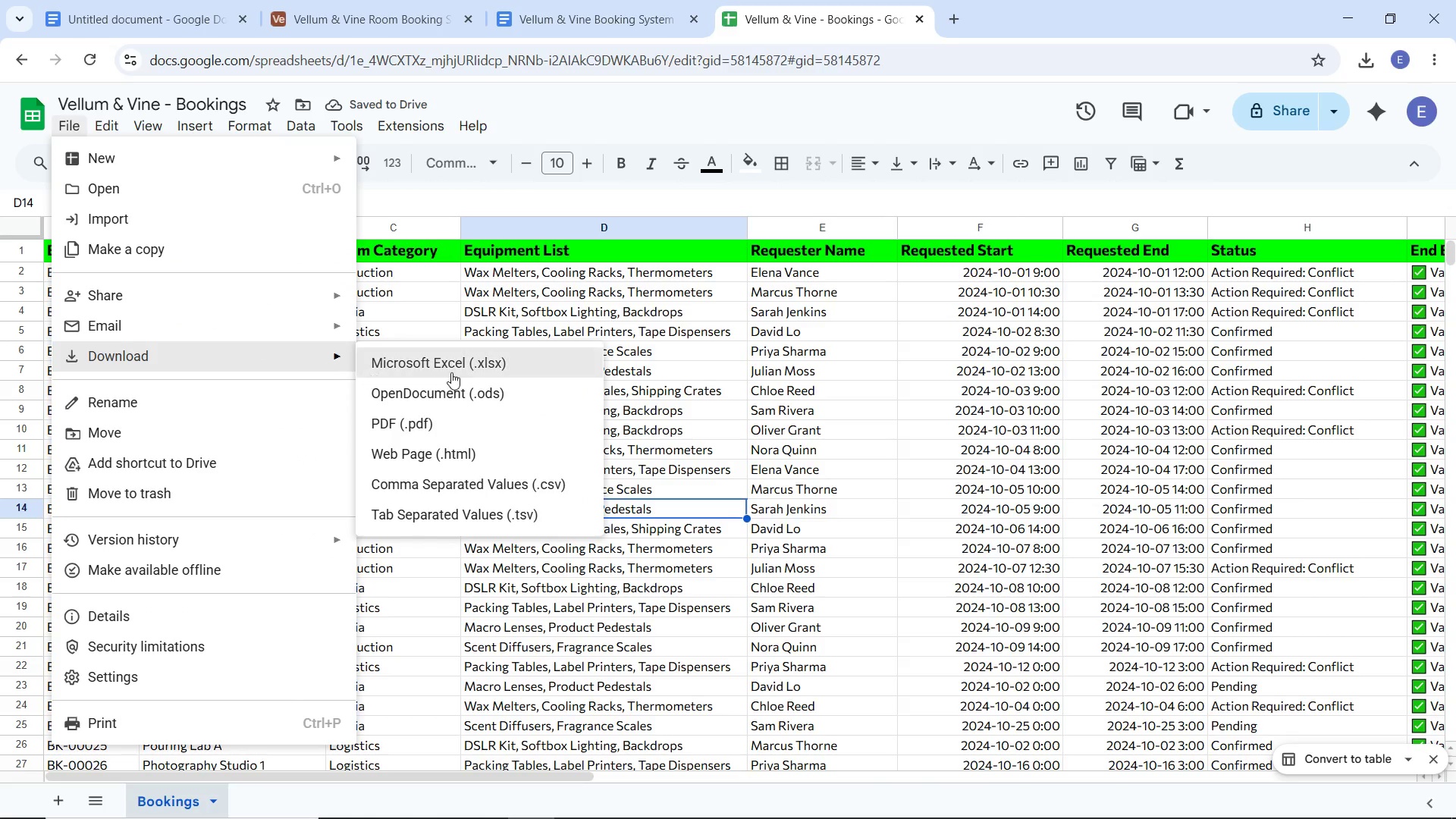 
left_click([457, 372])
 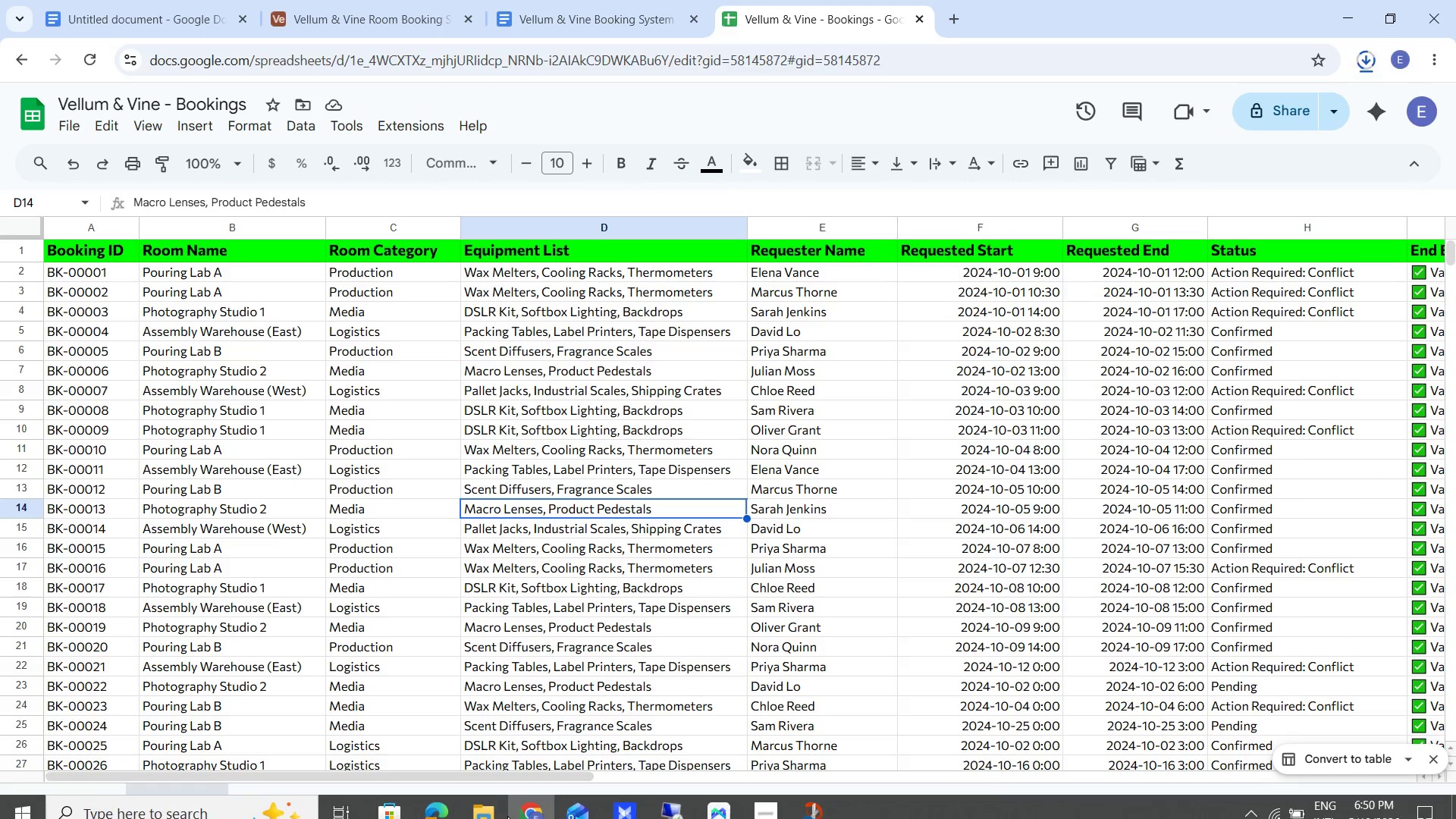 
left_click([492, 795])
 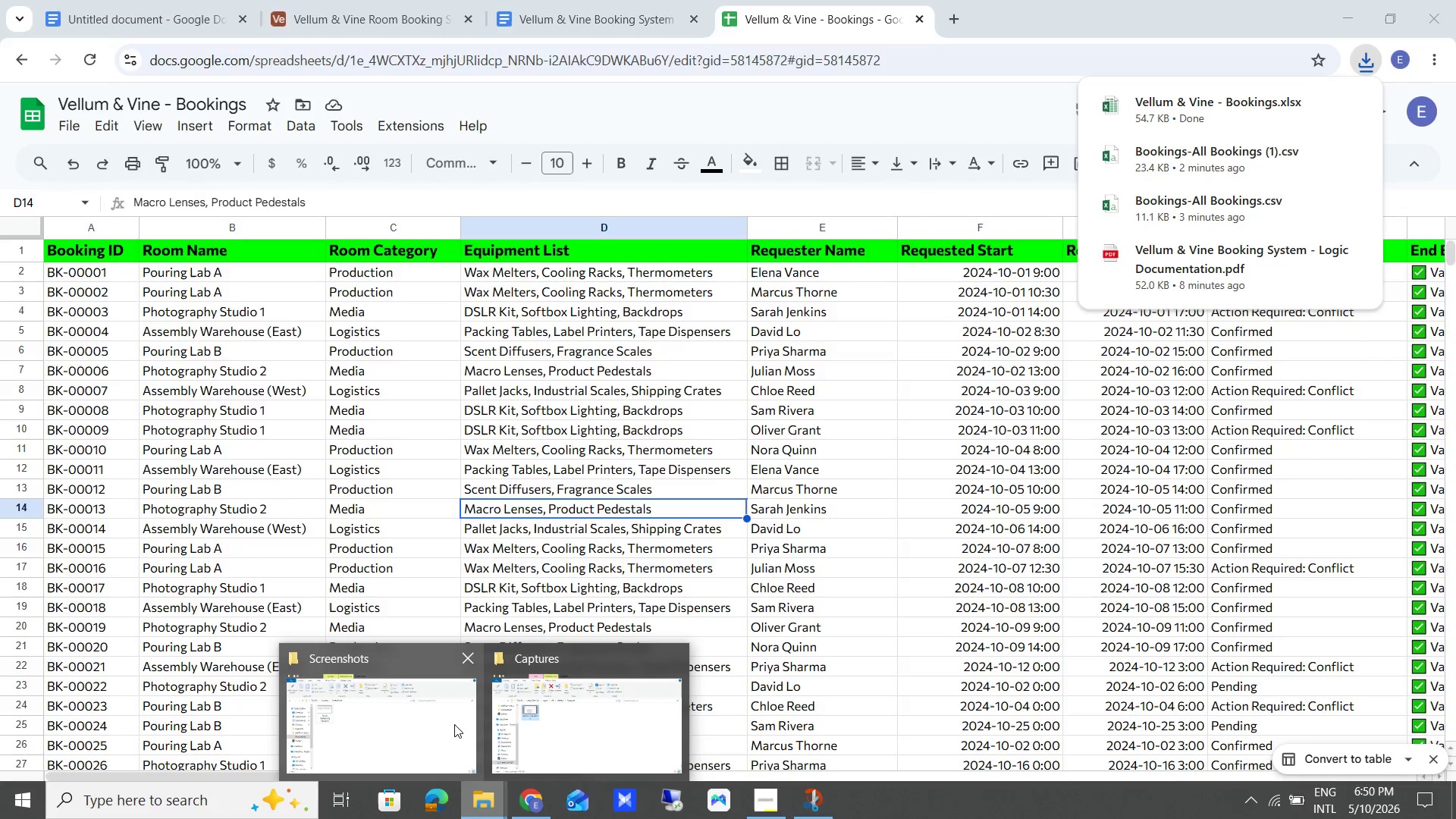 
left_click([454, 724])
 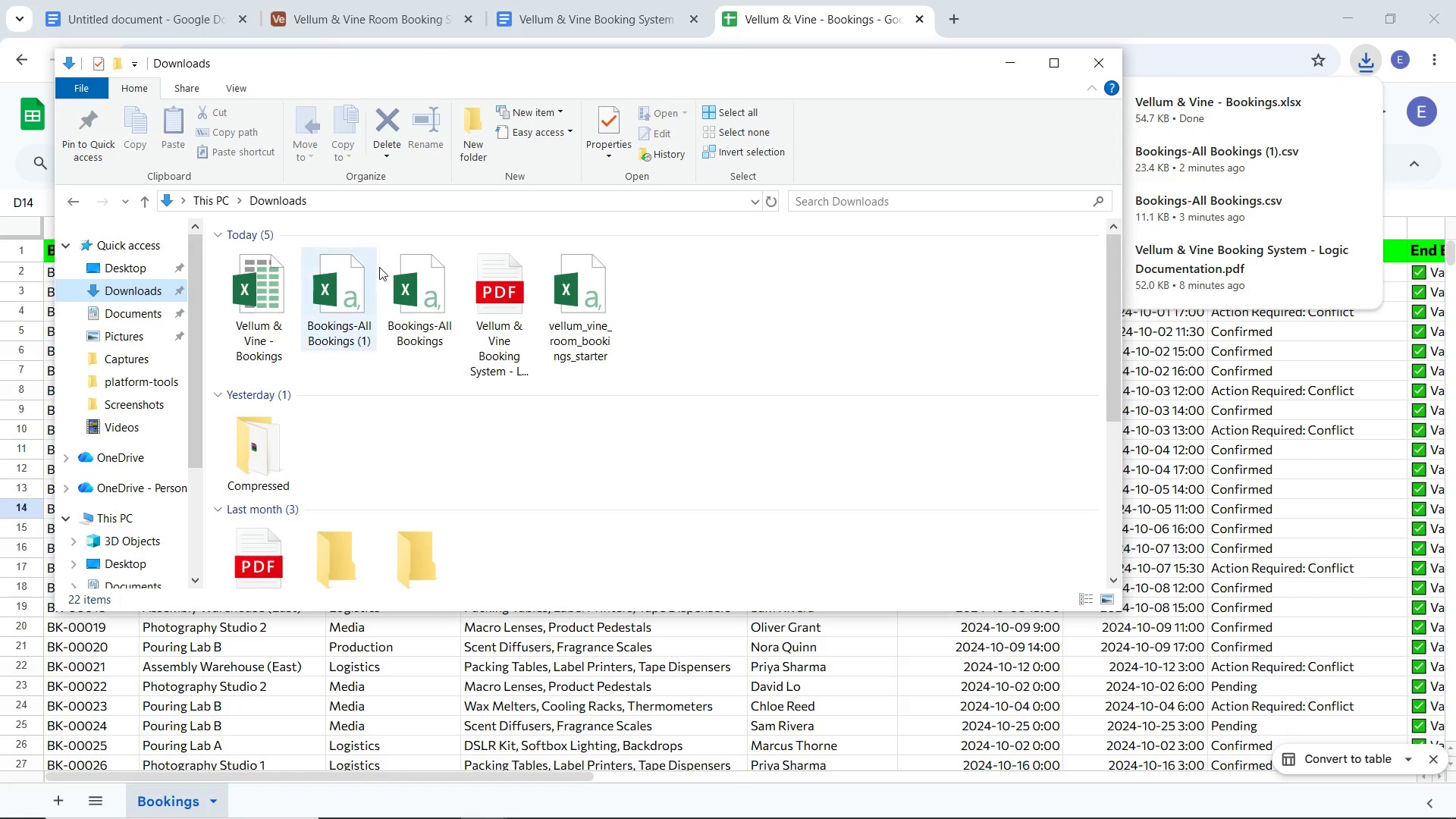 
hold_key(key=ControlLeft, duration=1.5)
left_click([334, 315])
 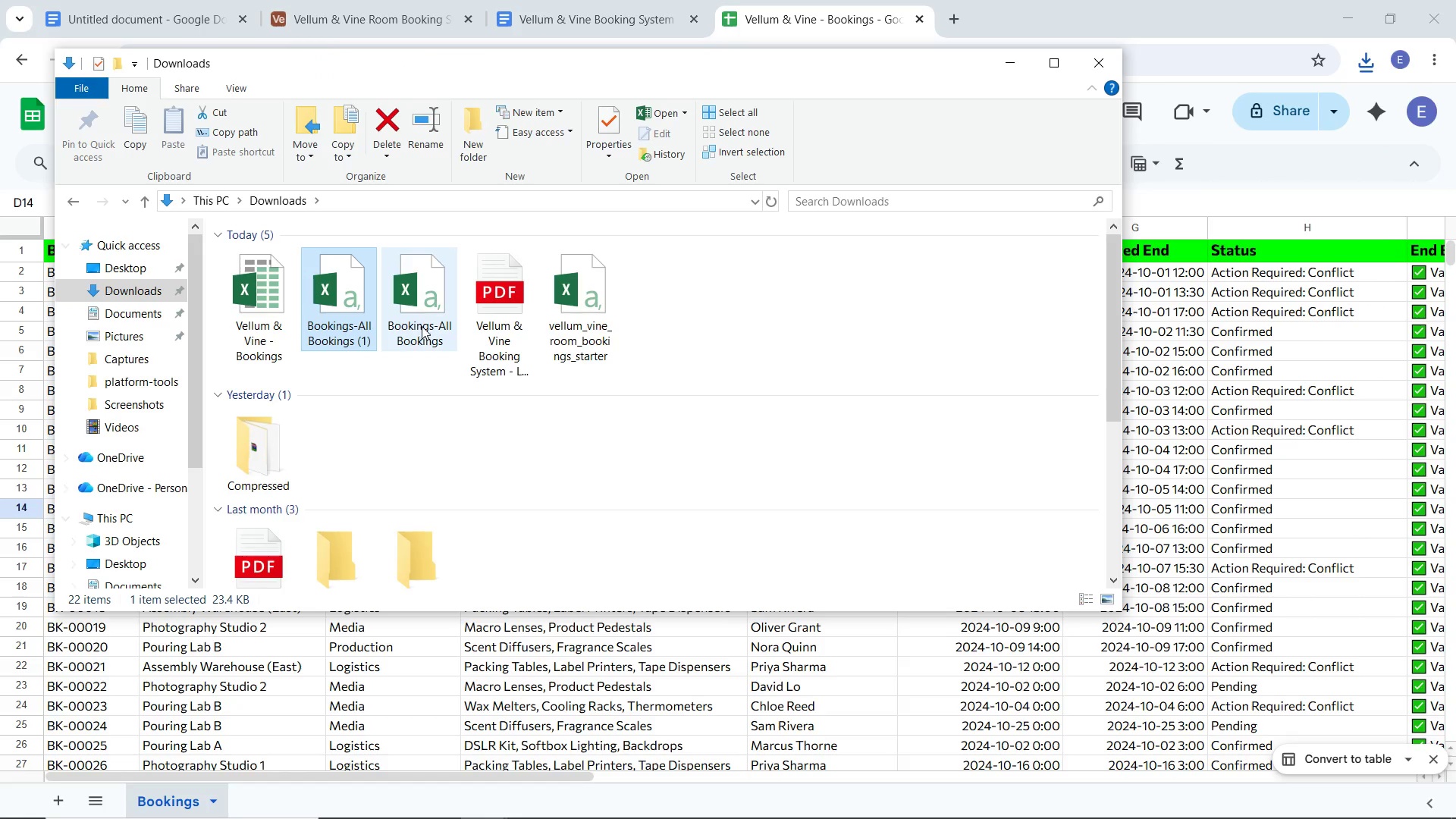 
left_click([422, 326])
 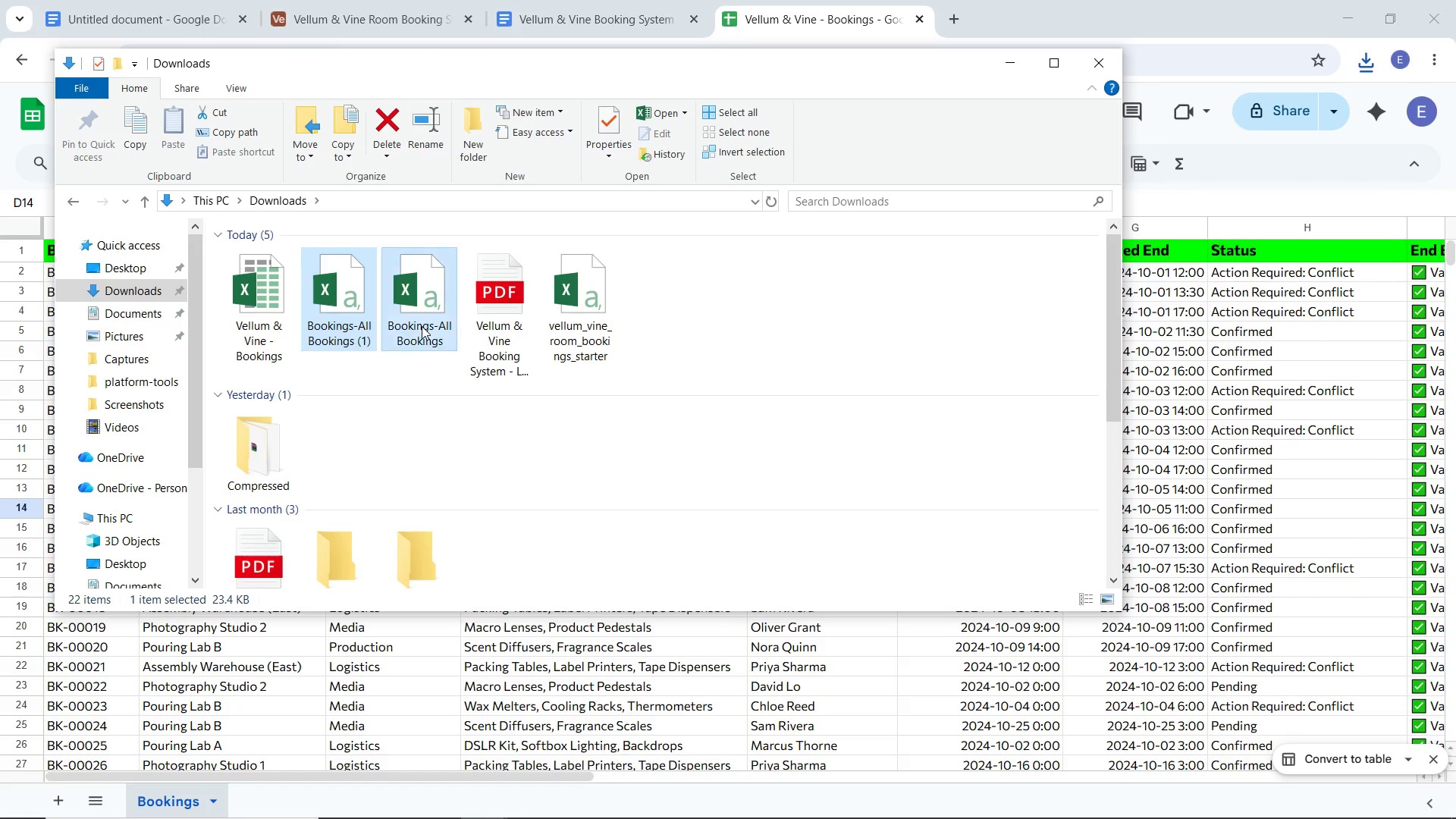 
hold_key(key=ControlLeft, duration=1.52)
left_click([607, 343])
 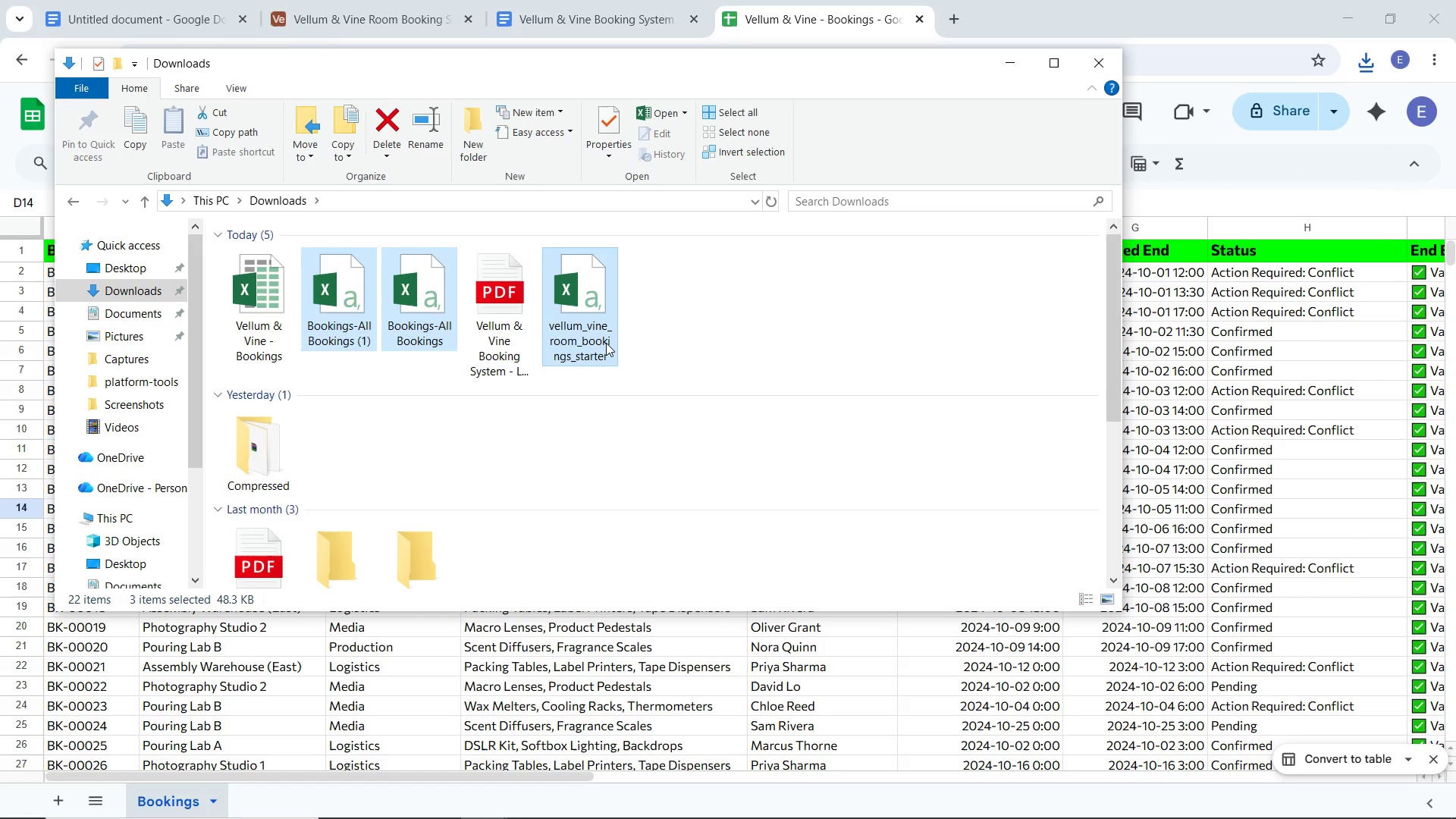 
key(Control+ControlLeft)
 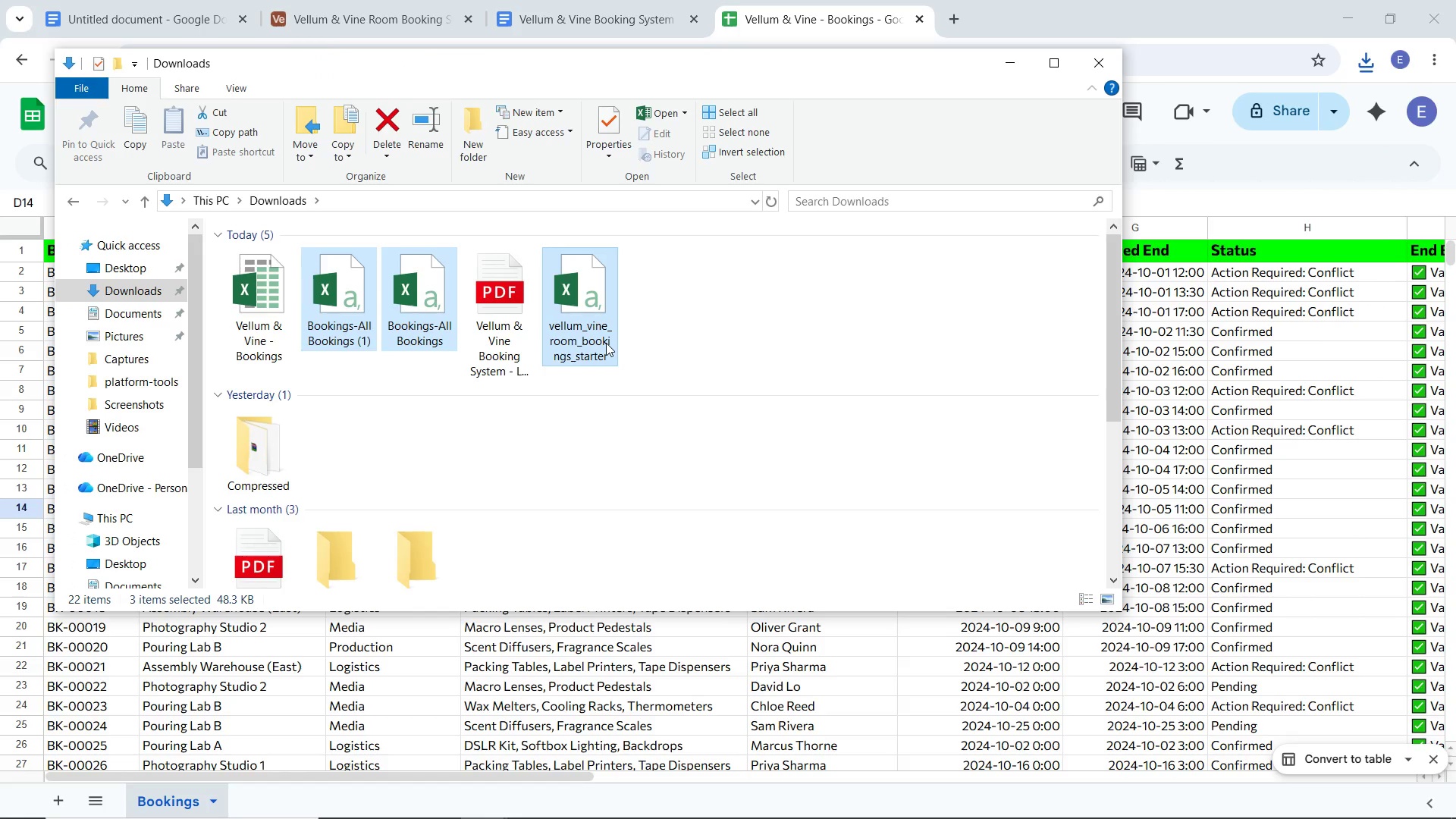 
key(Shift+Delete)
 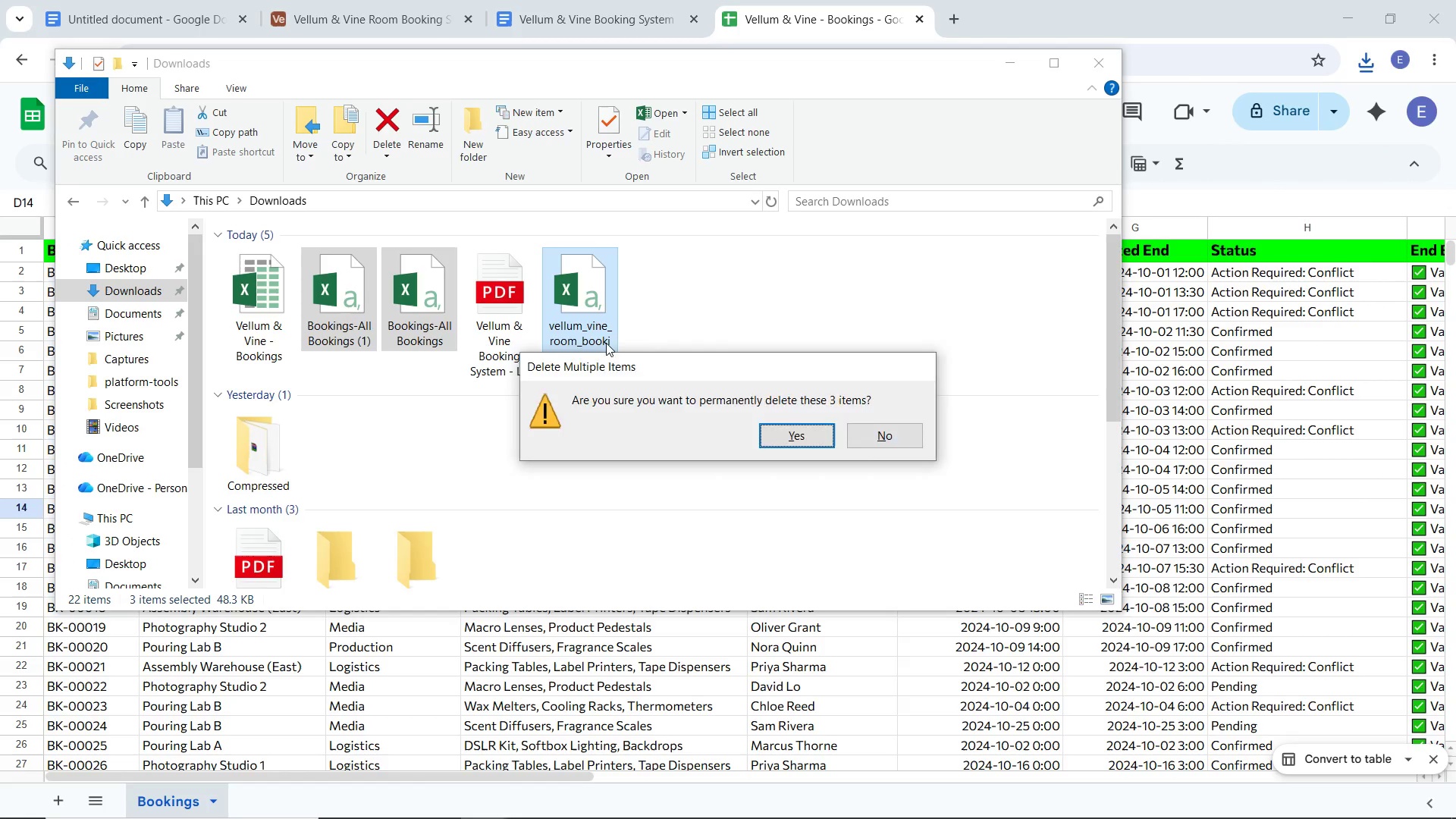 
key(Enter)
 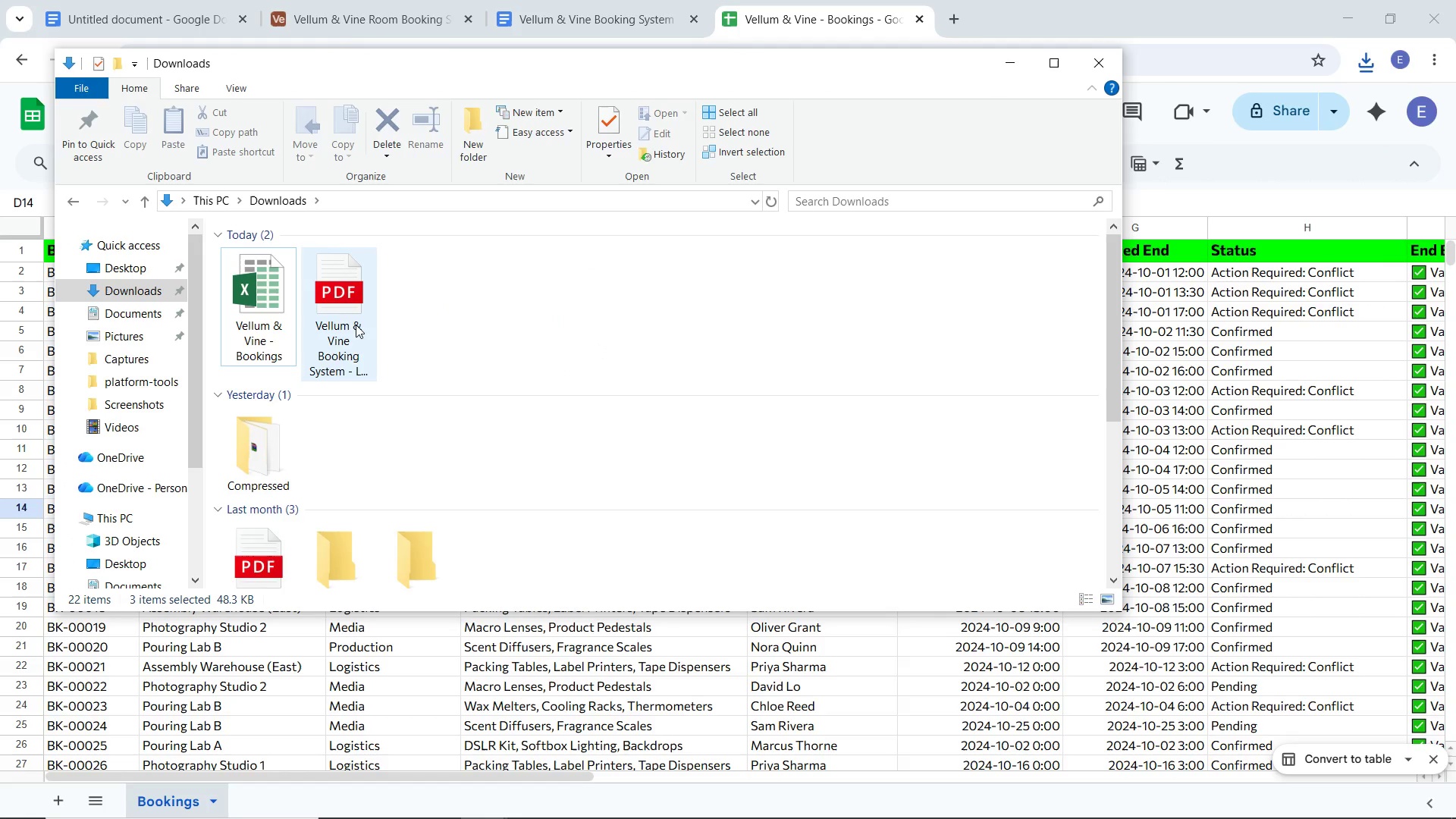 
left_click([356, 325])
 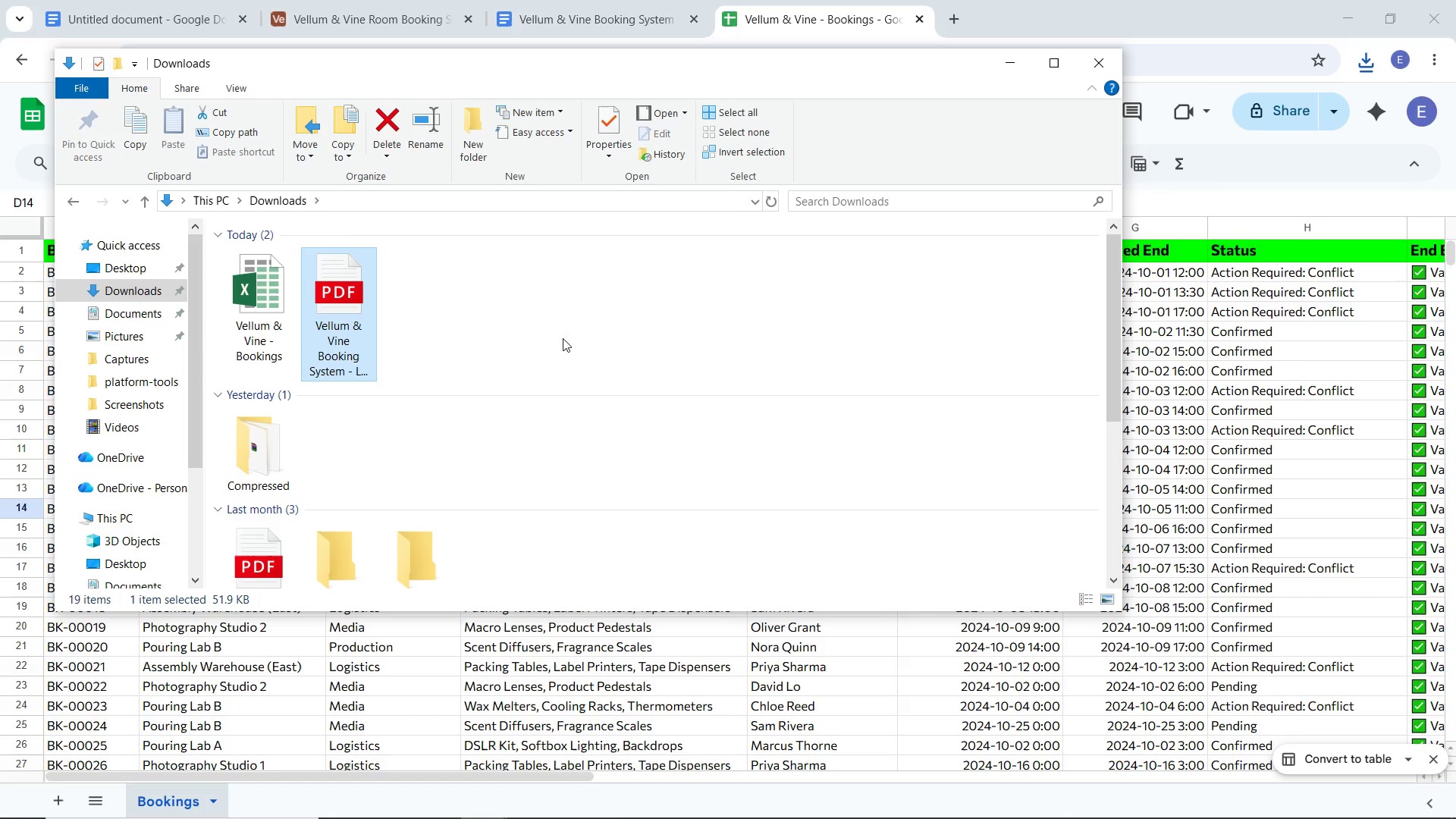 
left_click([578, 338])
 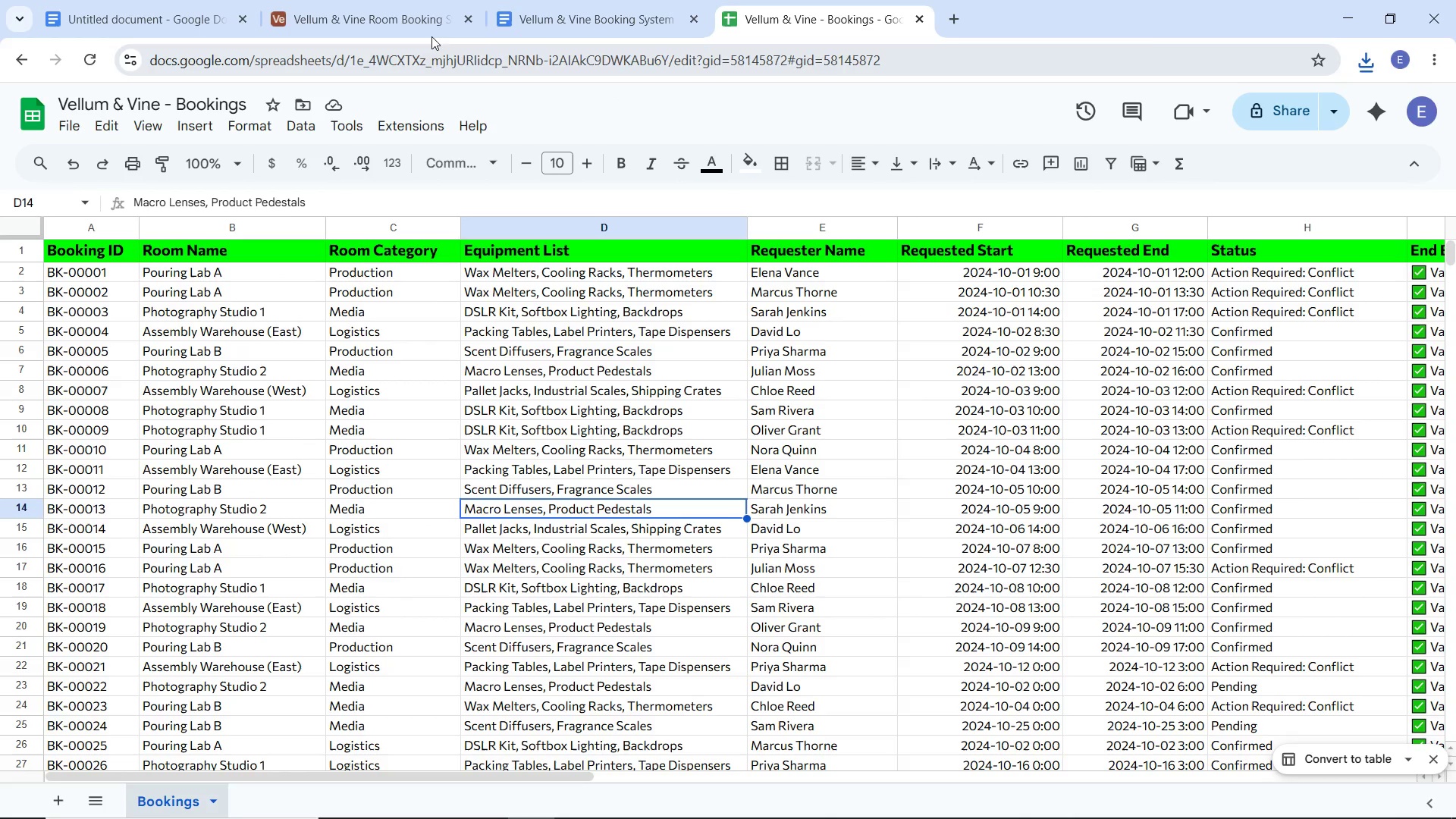 
left_click([85, 15])
 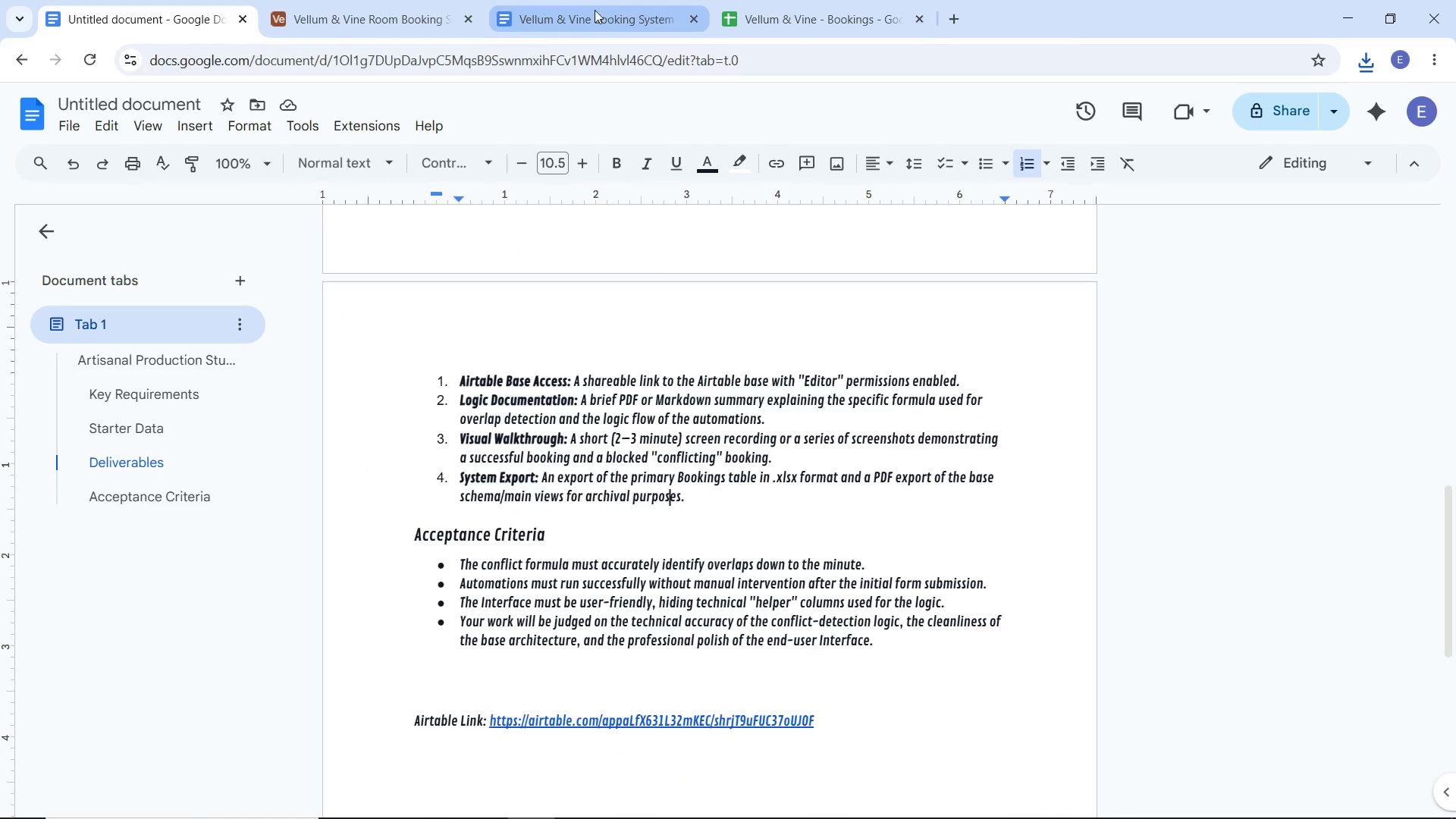 
wait(6.03)
 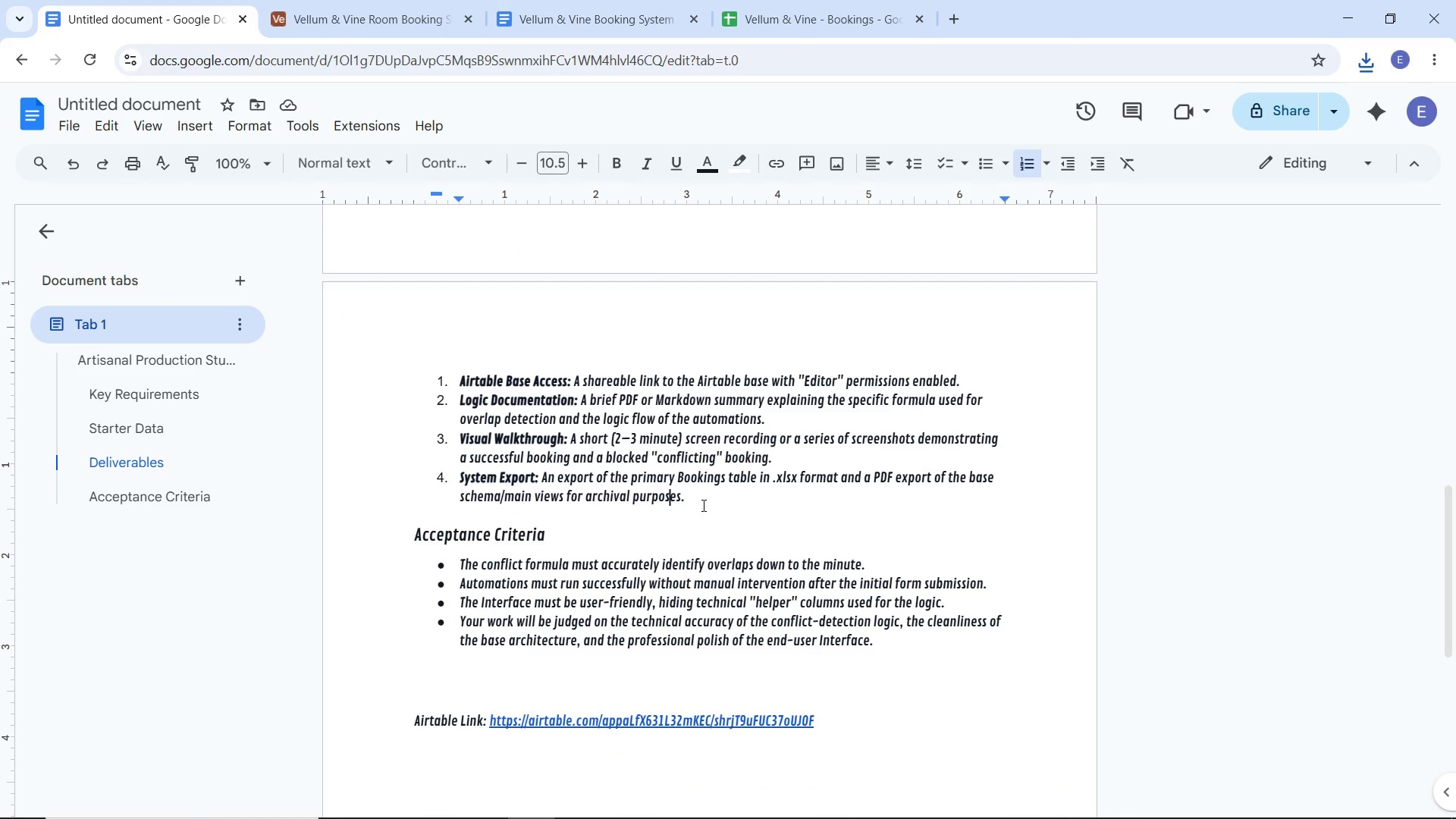 
left_click([369, 27])
 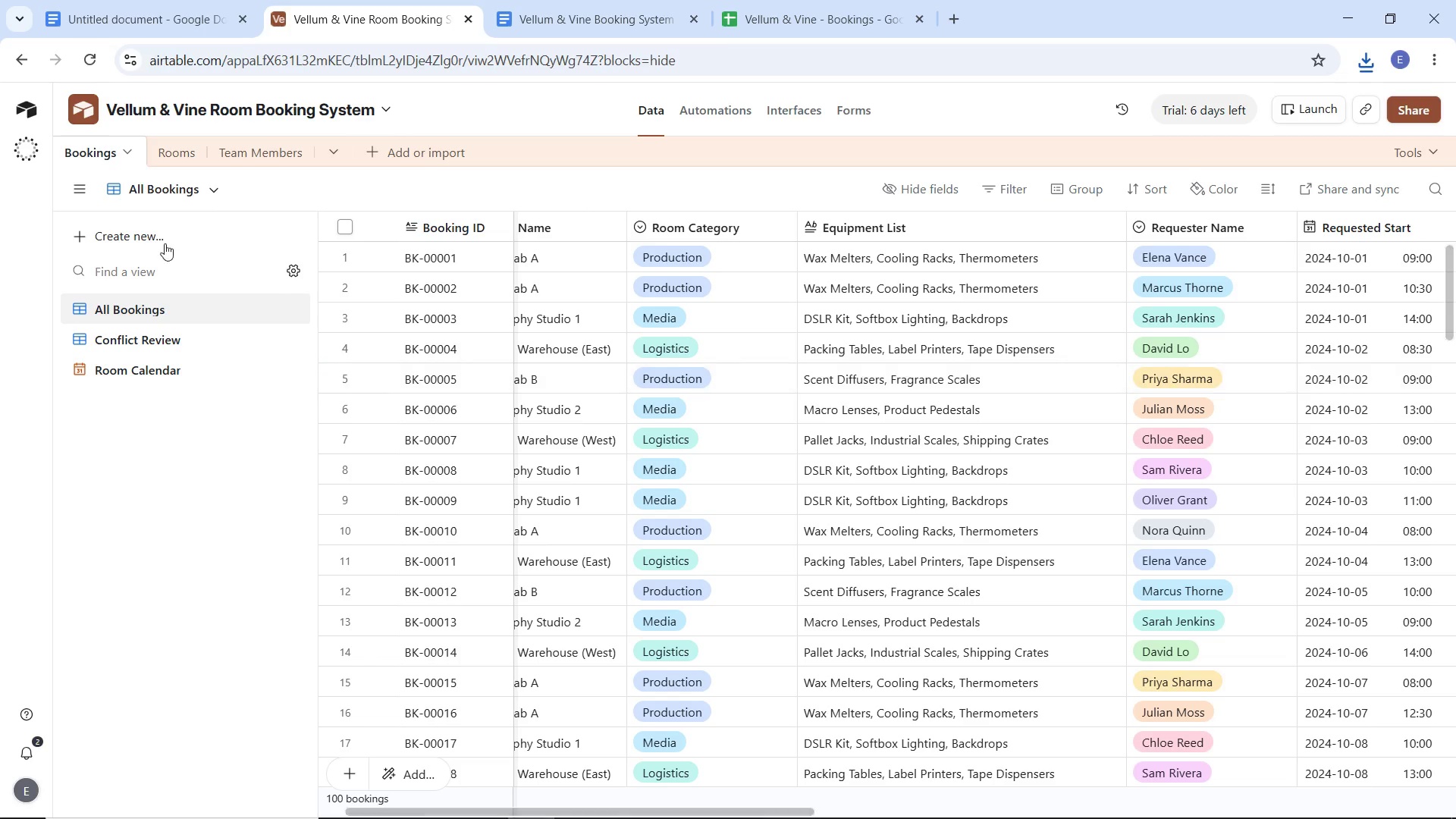 
left_click([86, 199])
 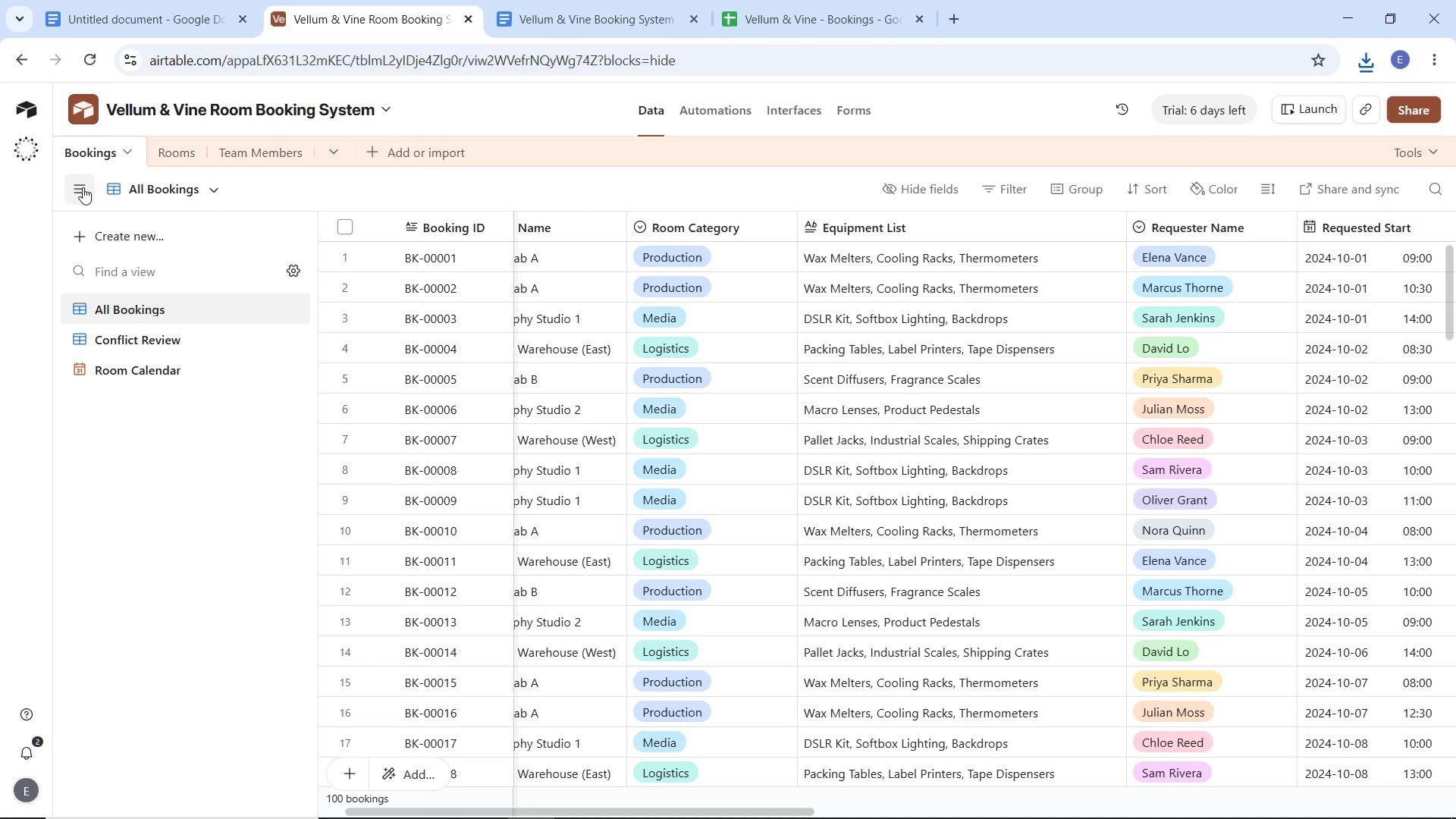 
left_click([83, 187])
 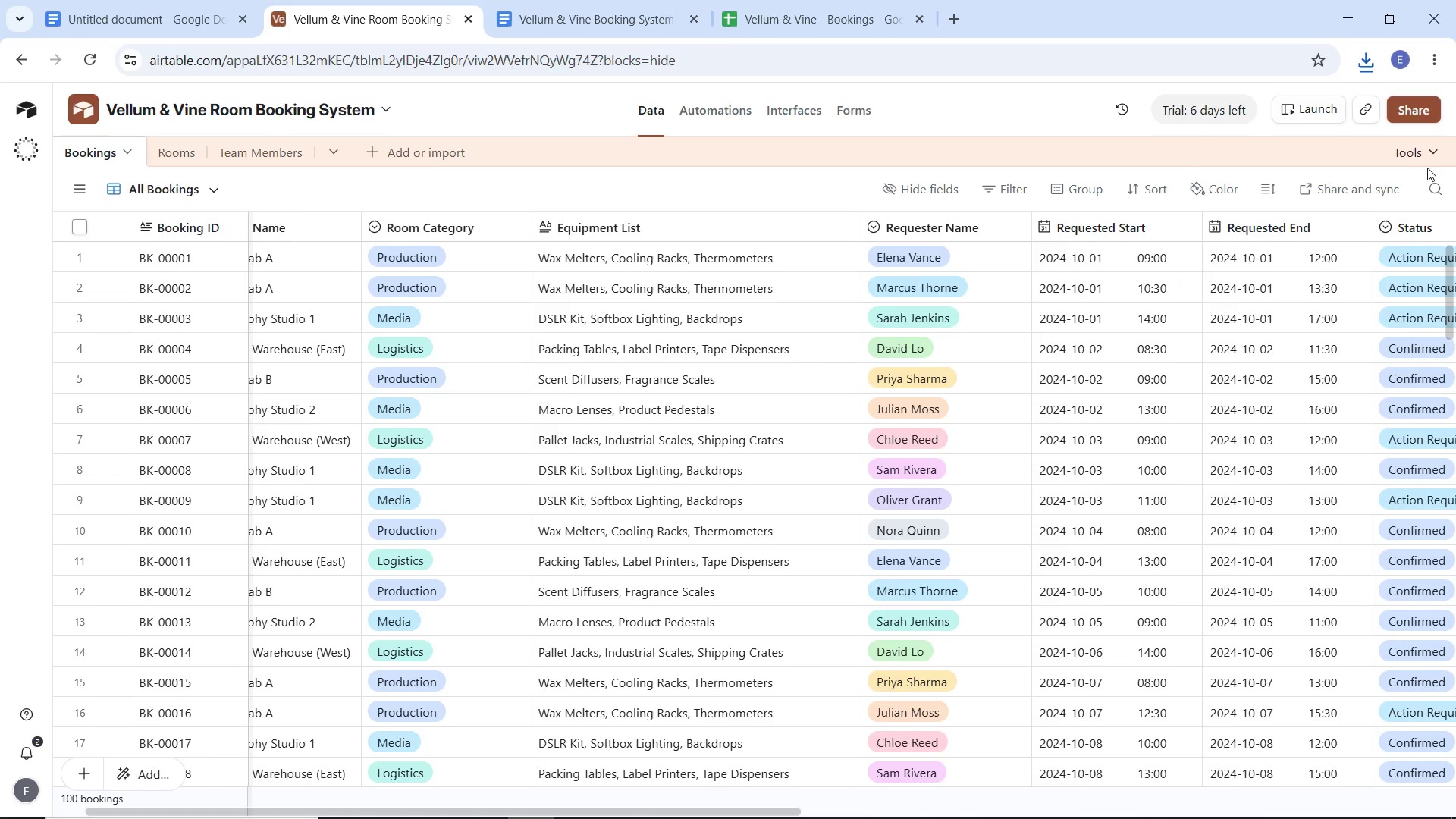 
left_click([1429, 146])
 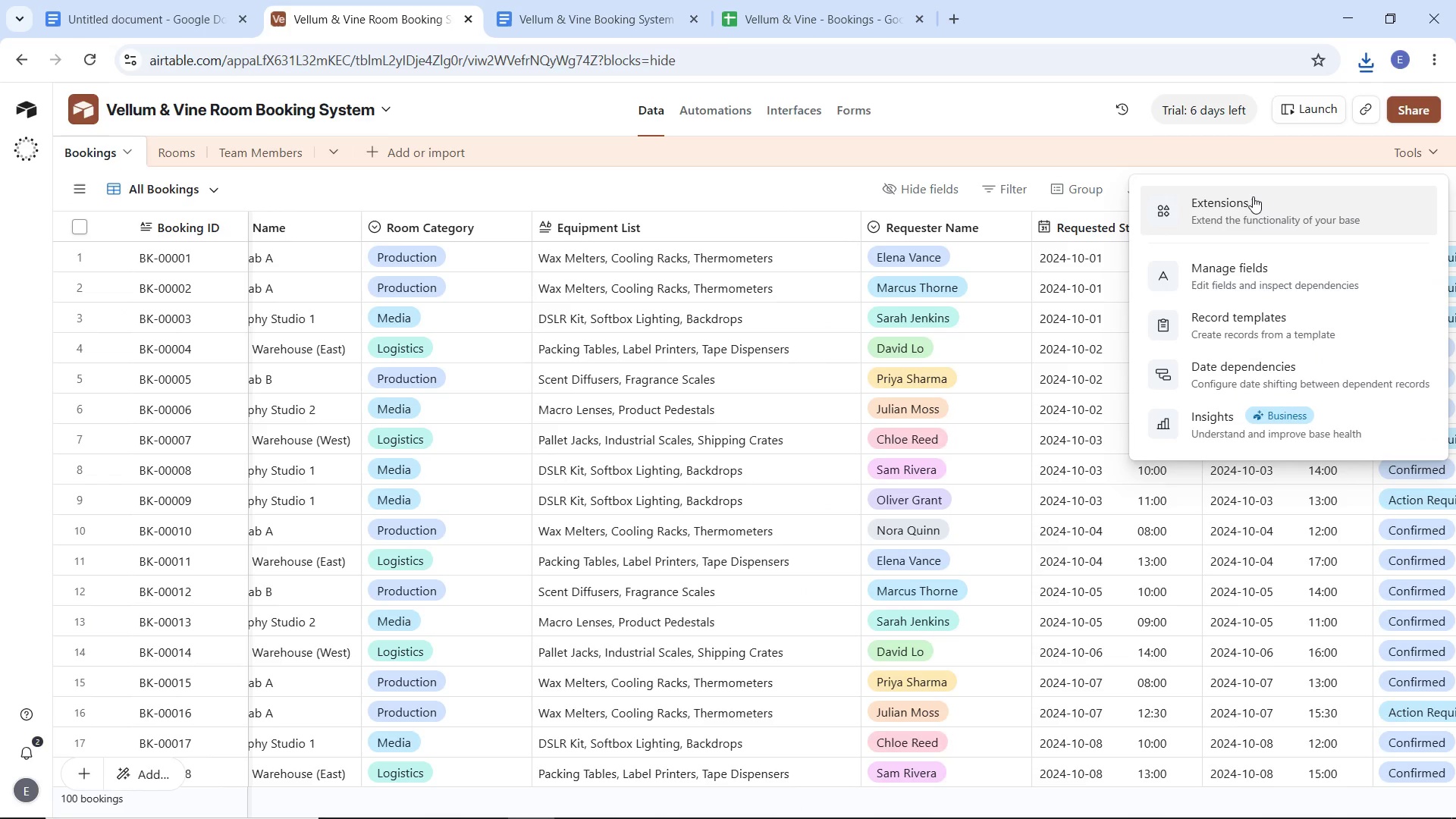 
left_click([1253, 196])
 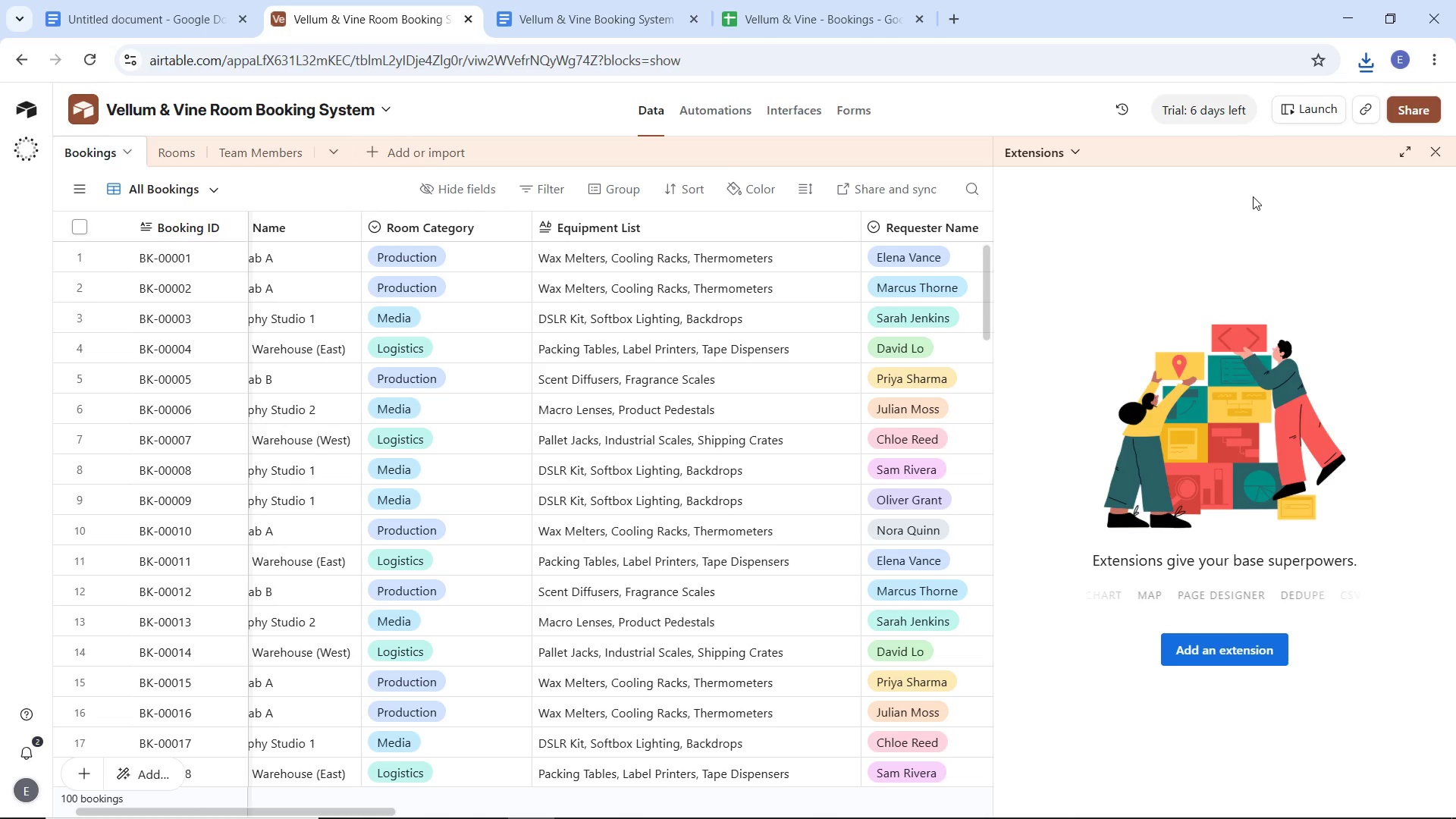 
left_click([1216, 635])
 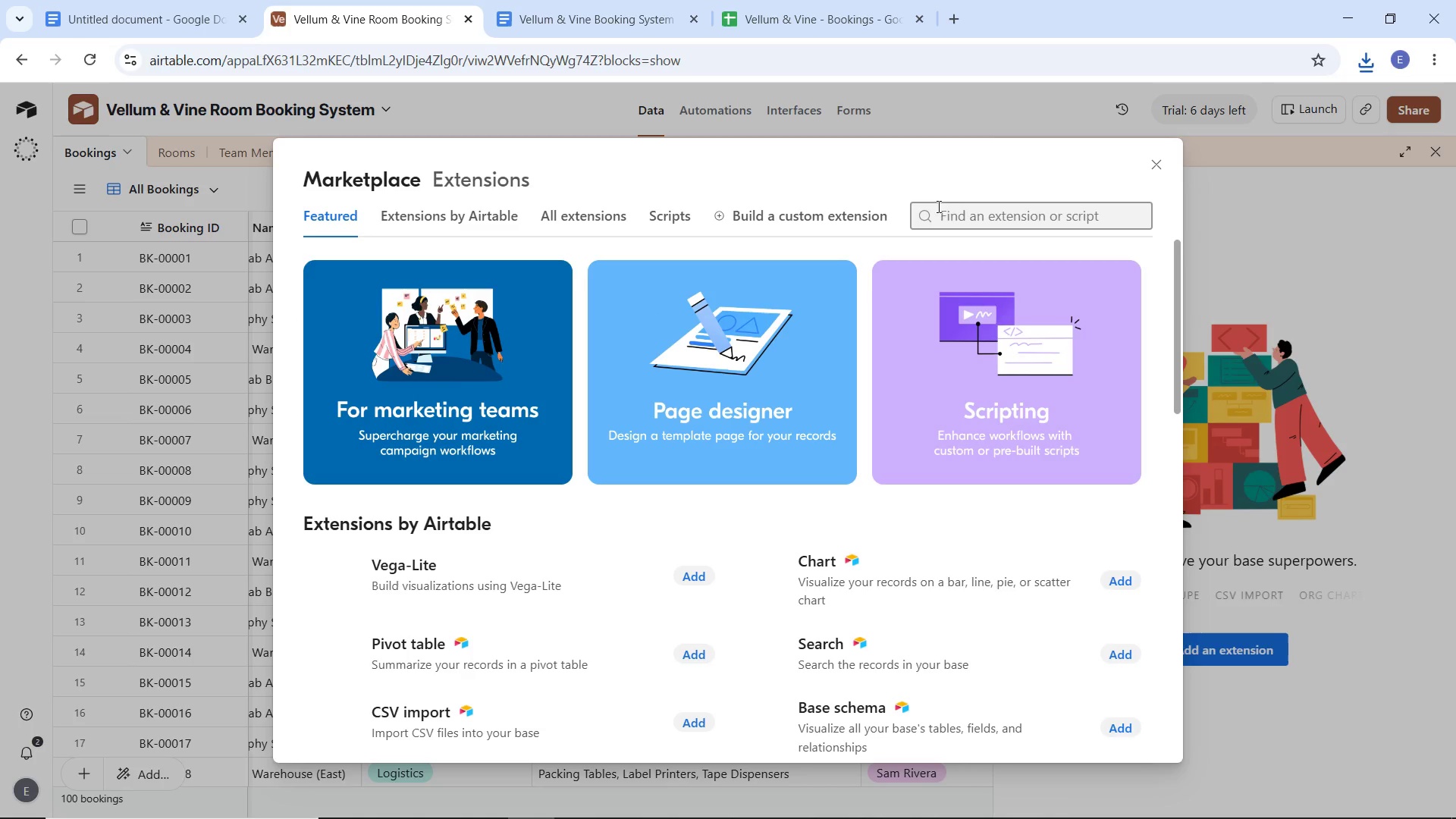 
left_click([955, 202])
 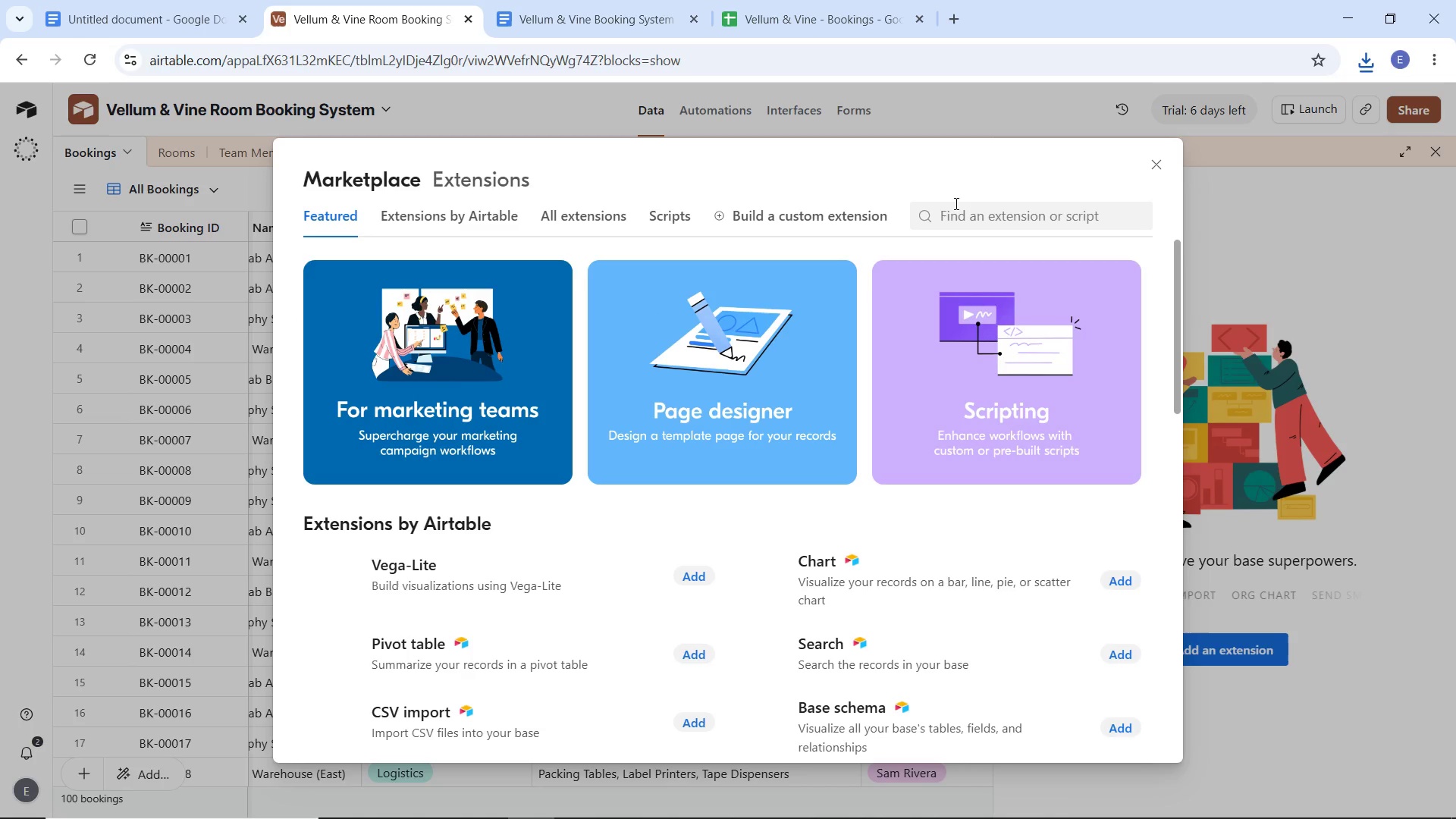 
type(pdf)
 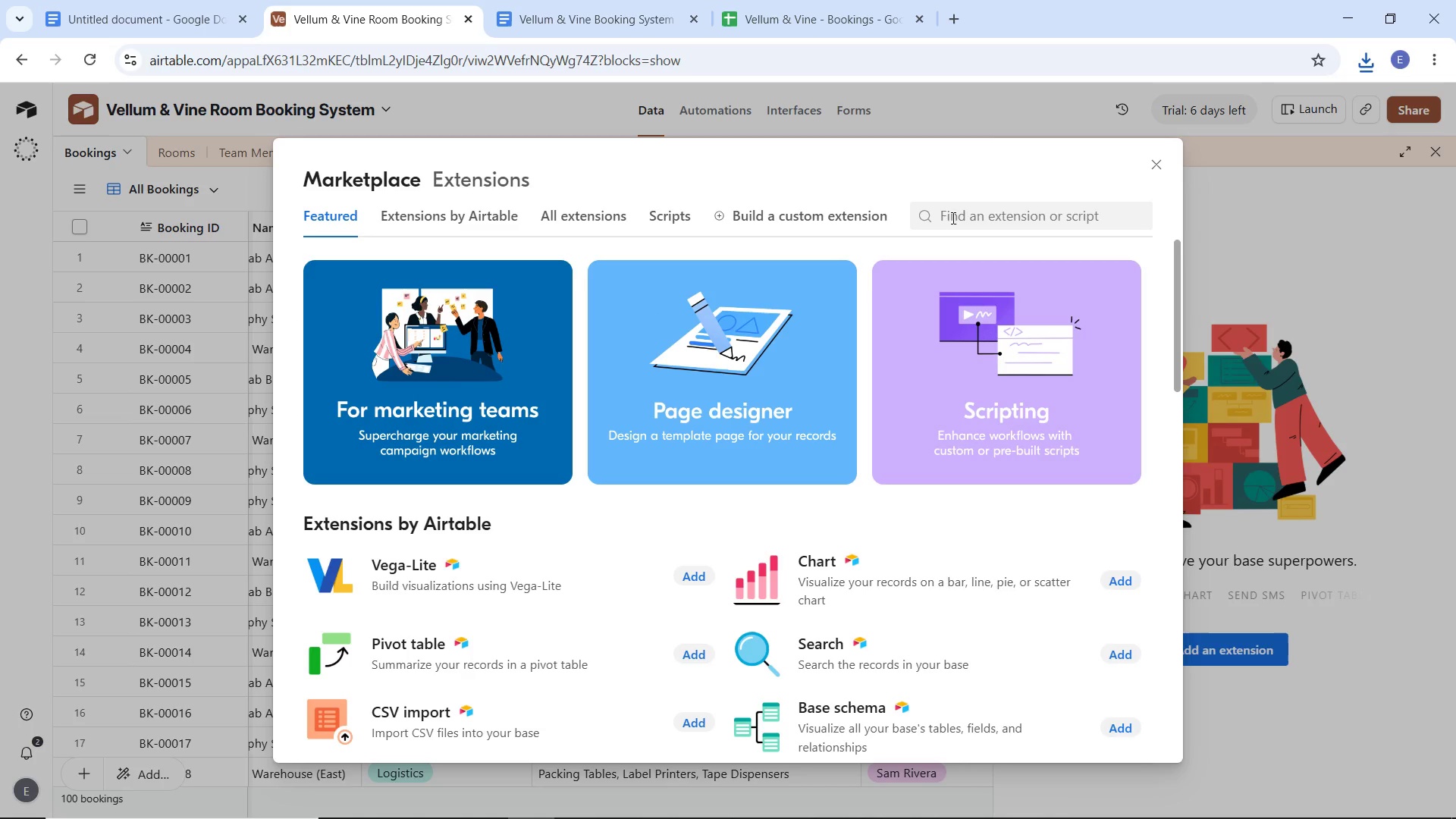 
left_click([956, 218])
 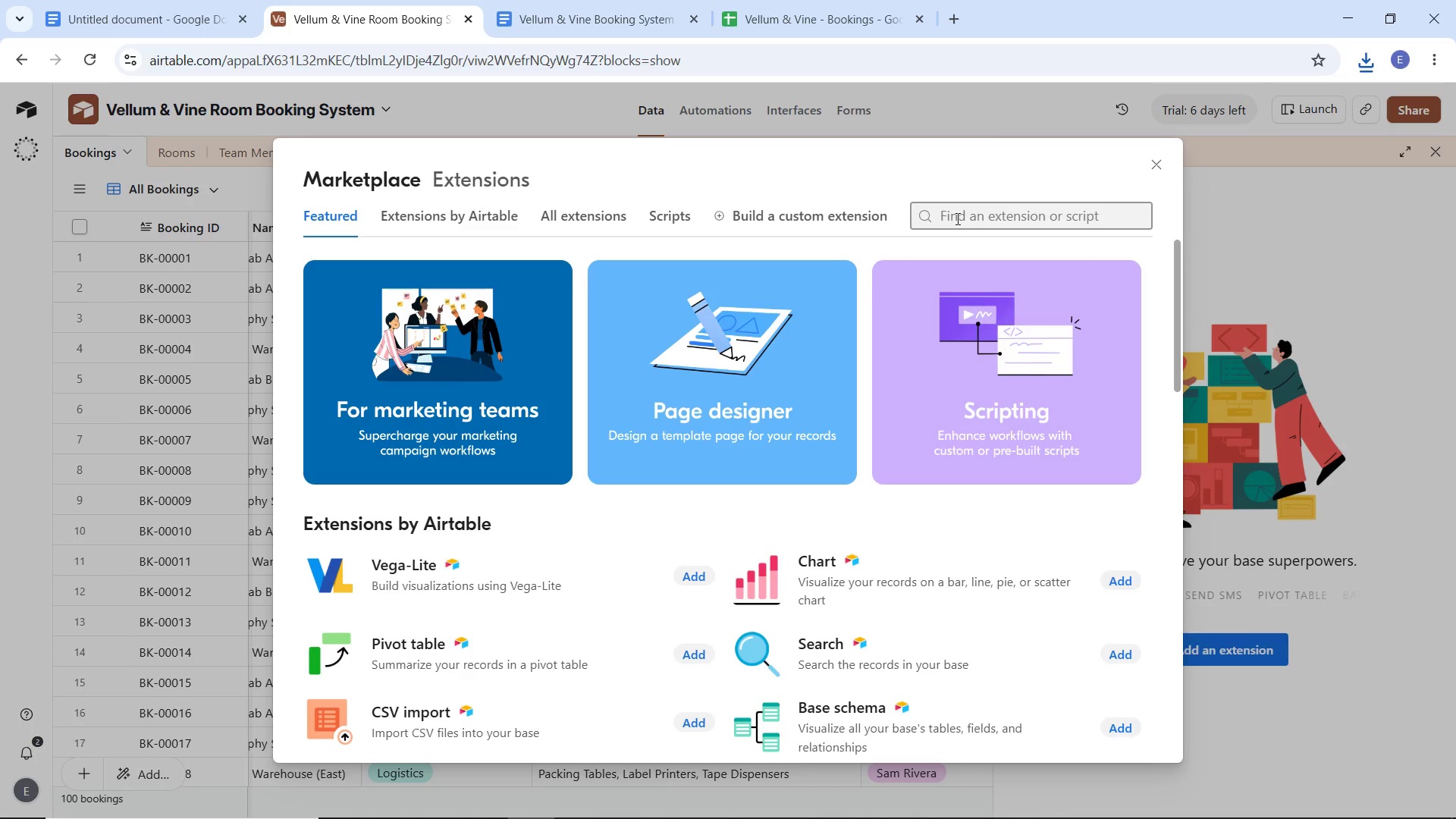 
type(pdf)
 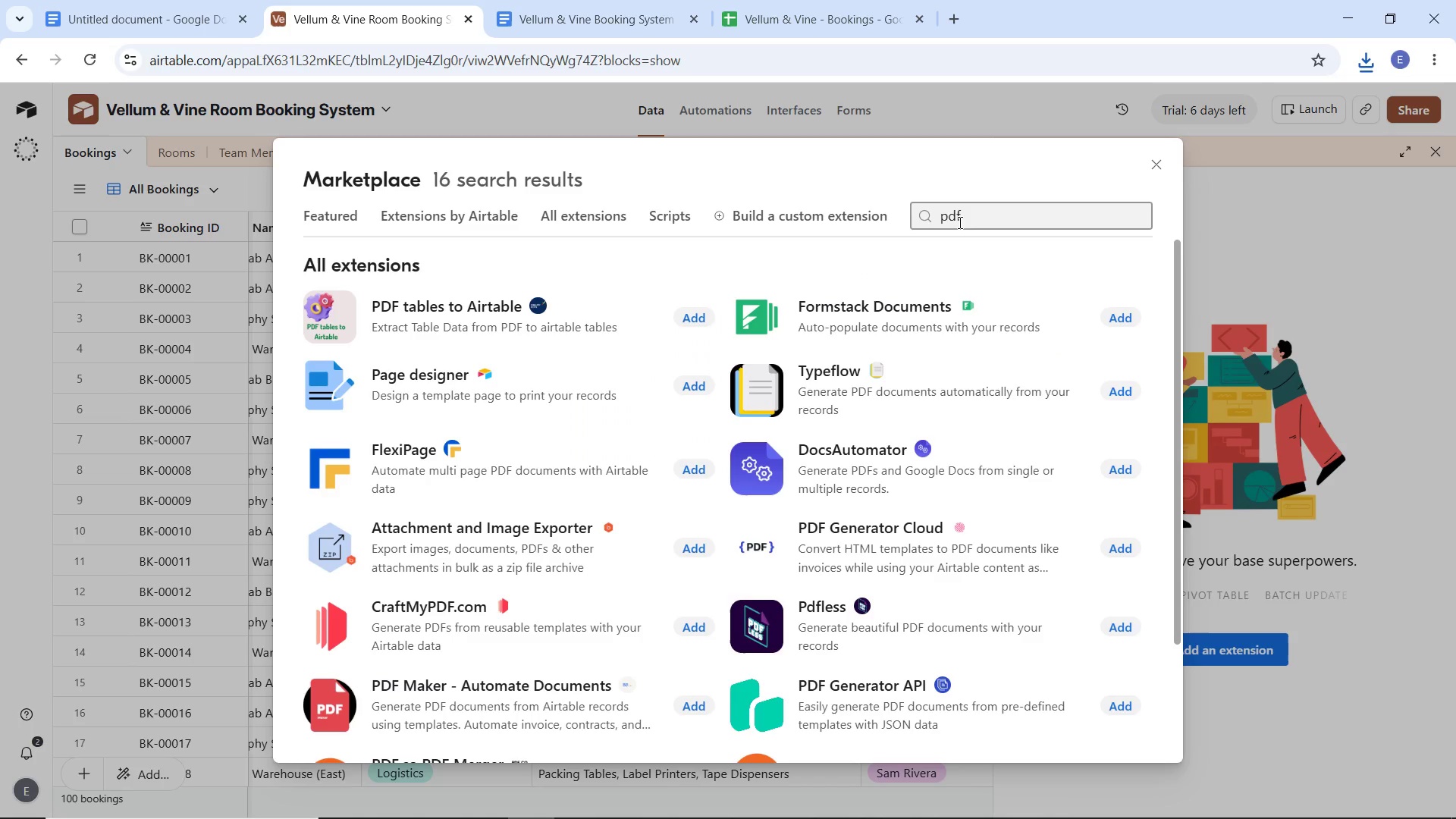 
mouse_move([634, 352])
 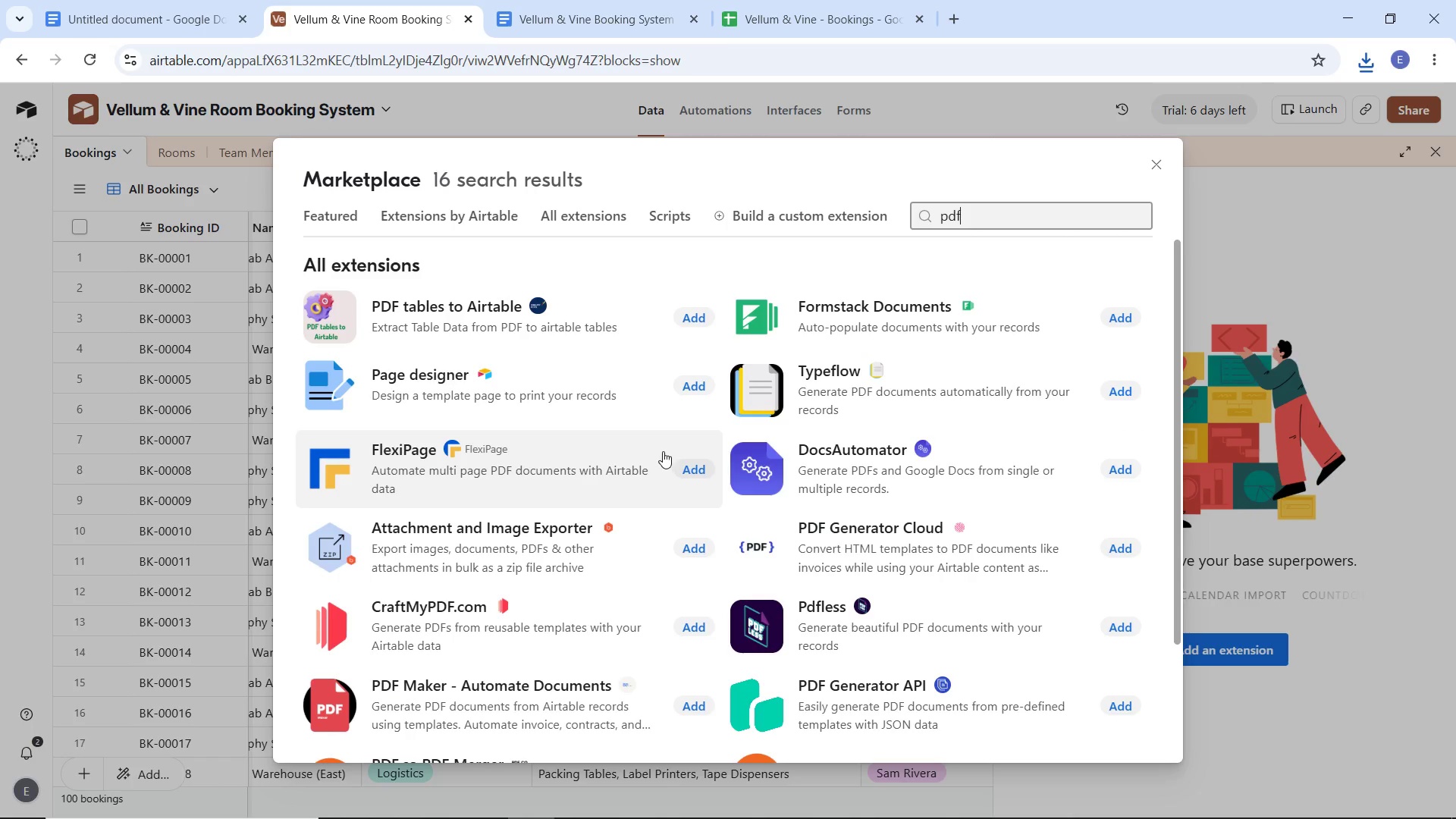 
wait(5.07)
 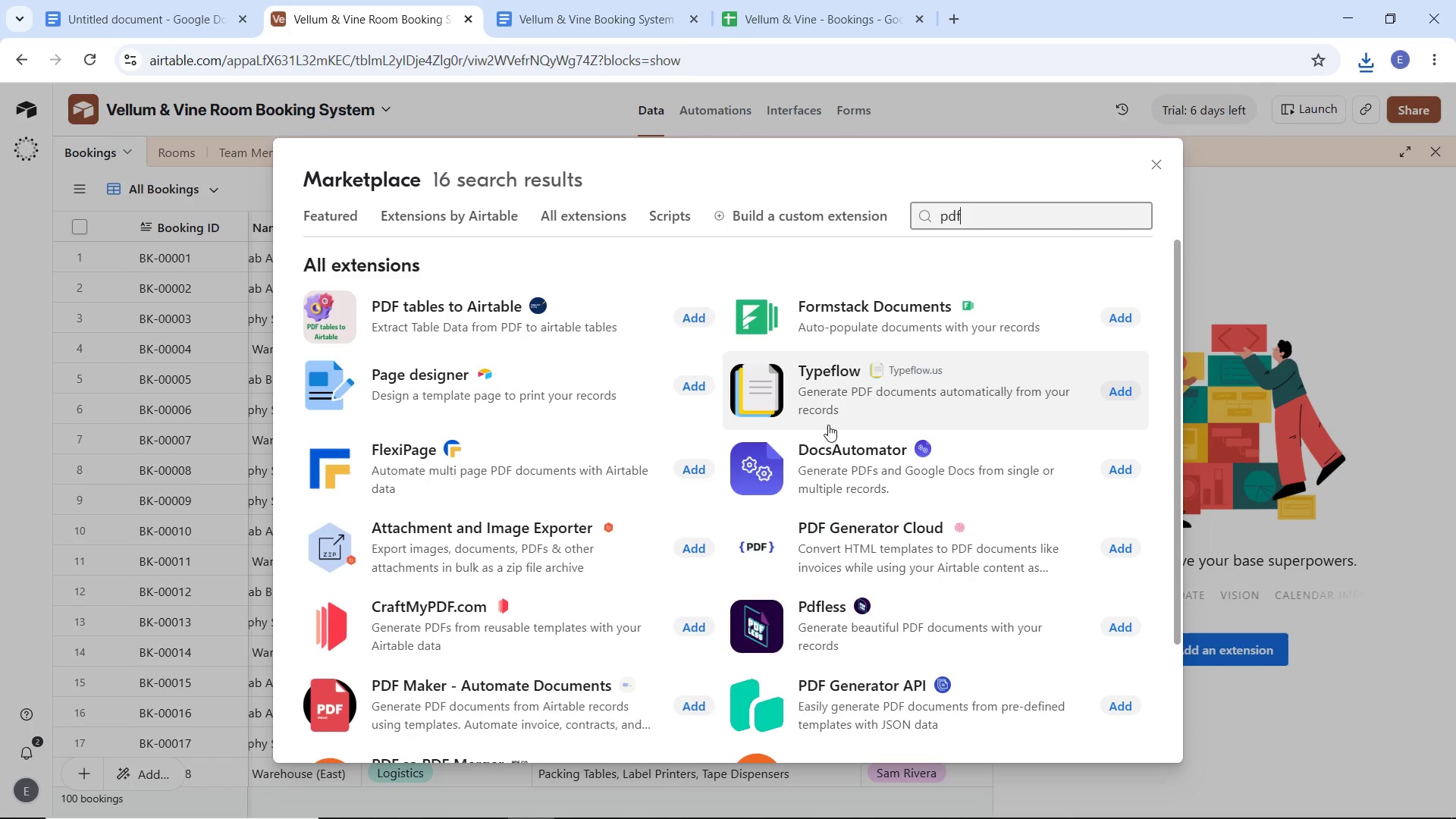 
scroll: coordinate [664, 466], scroll_direction: down, amount: 3.0
 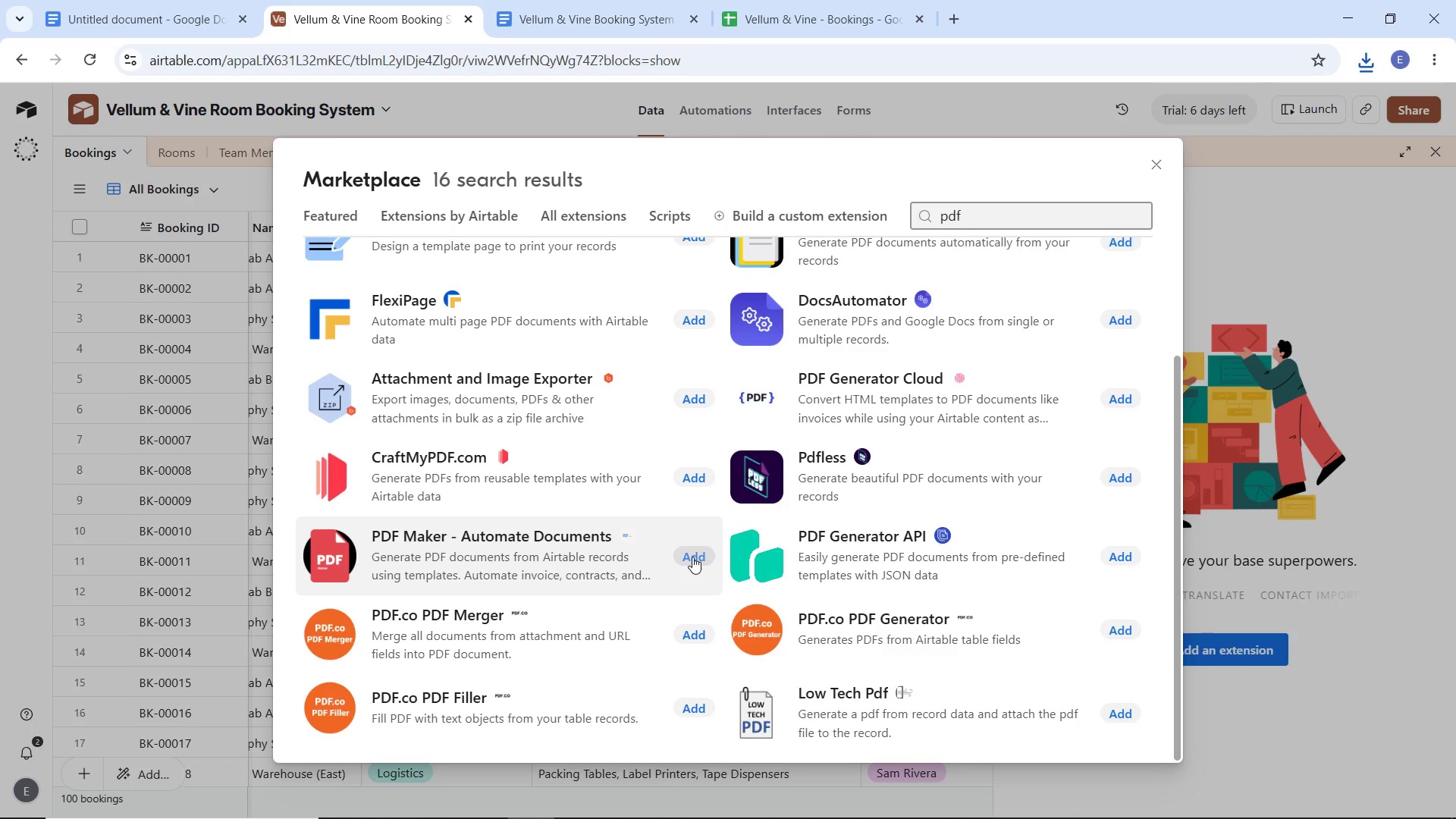 
wait(7.04)
 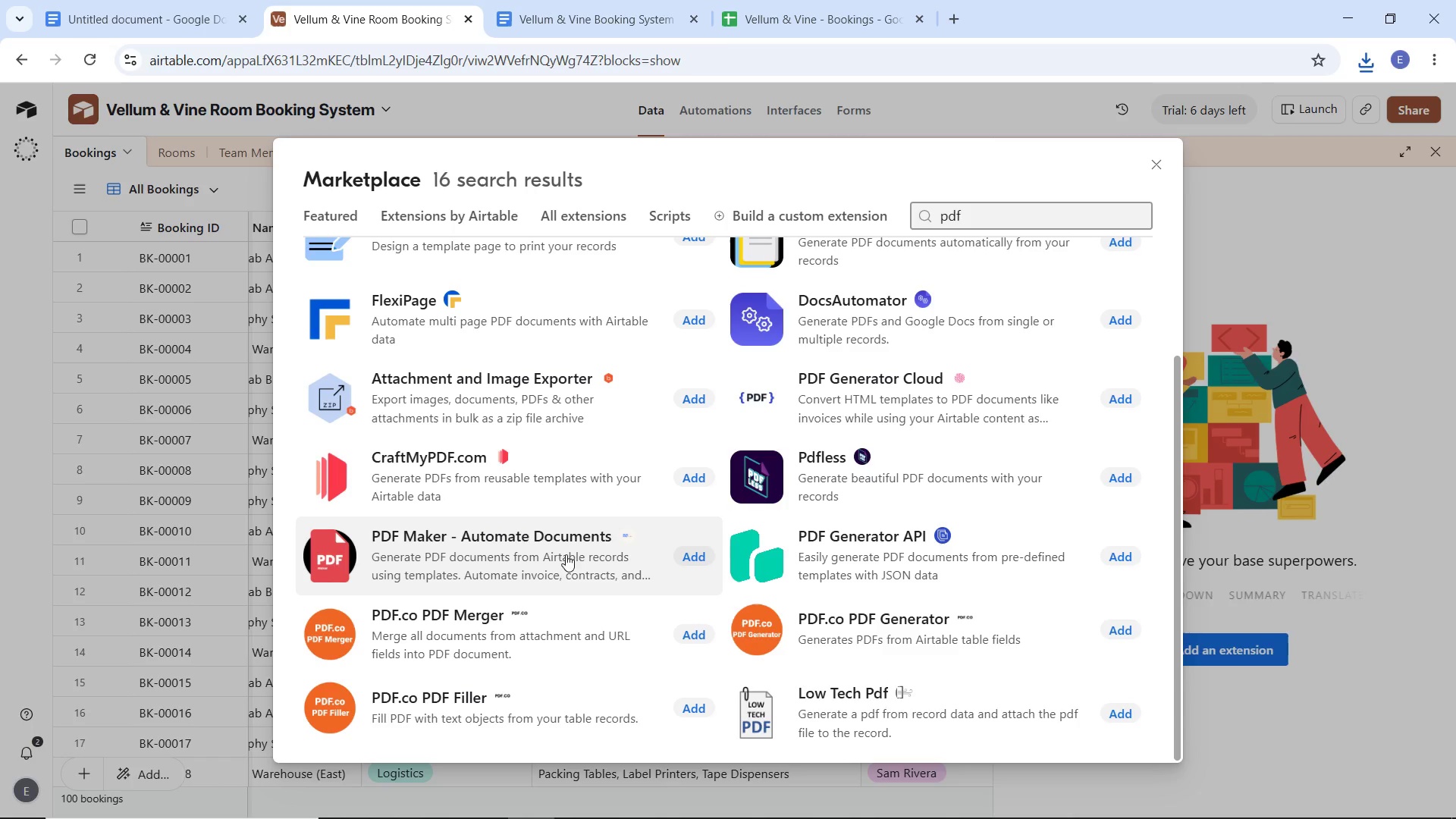 
mouse_move([1075, 622])
 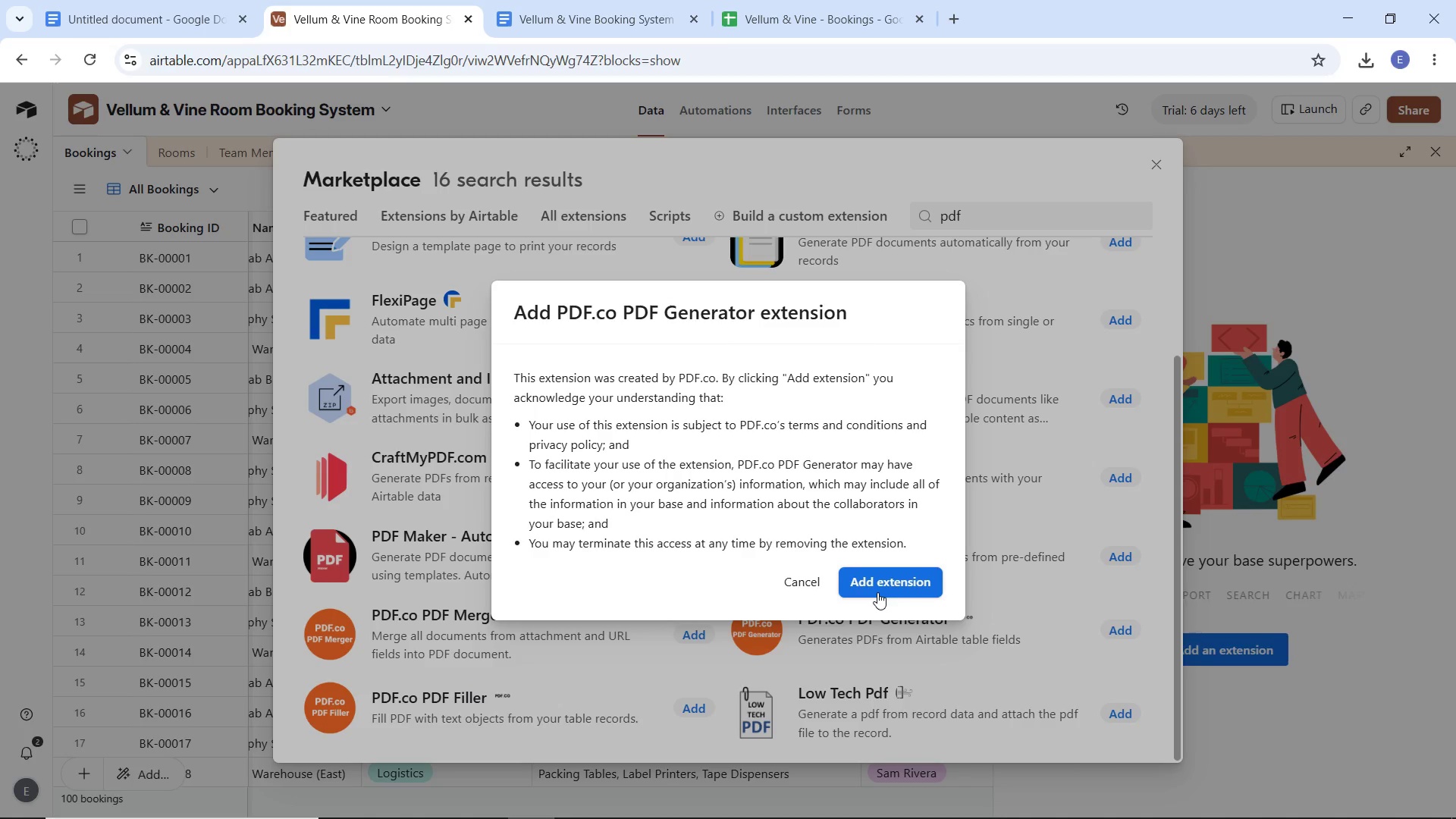 
left_click([883, 587])
 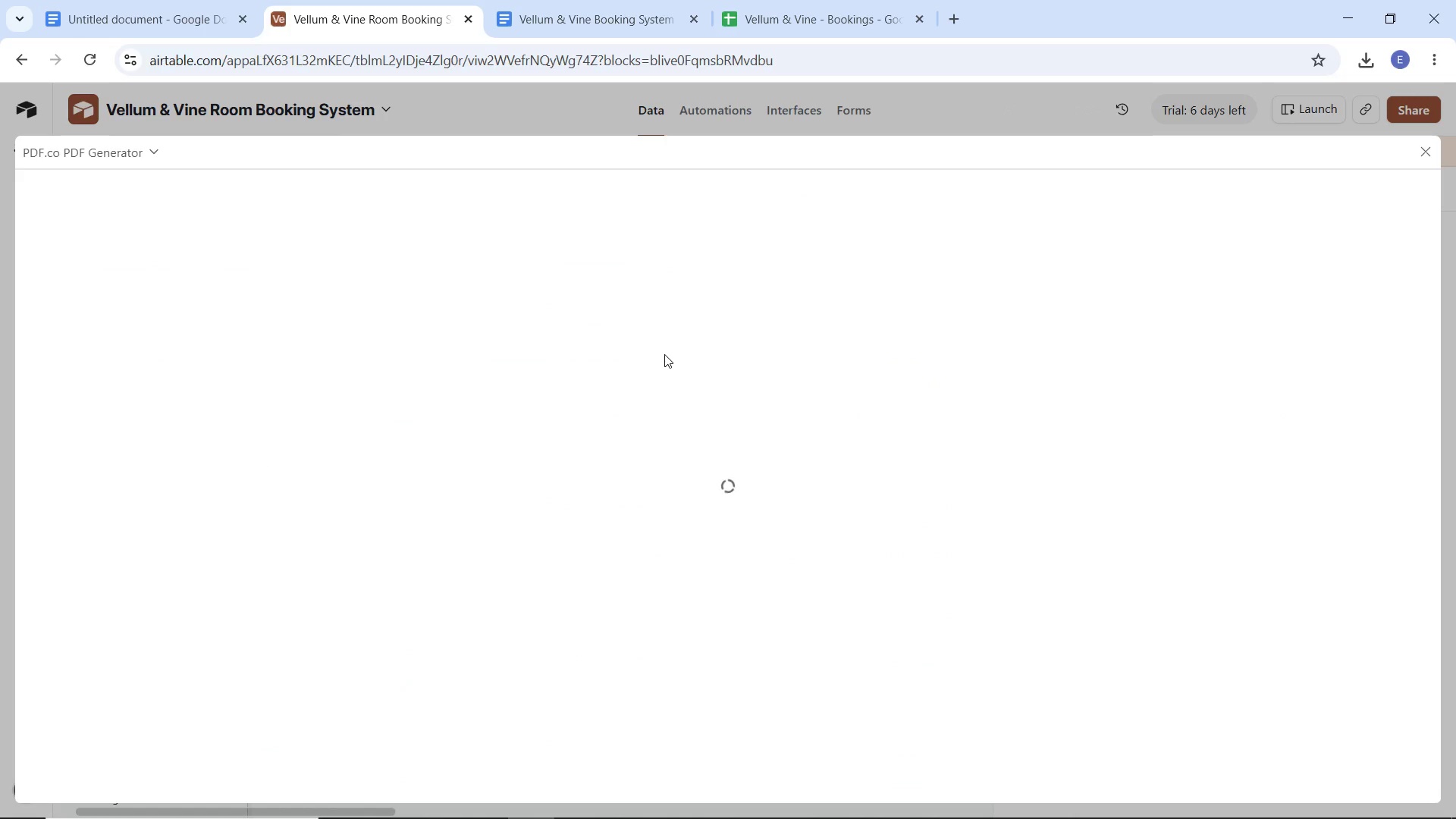 
wait(16.58)
 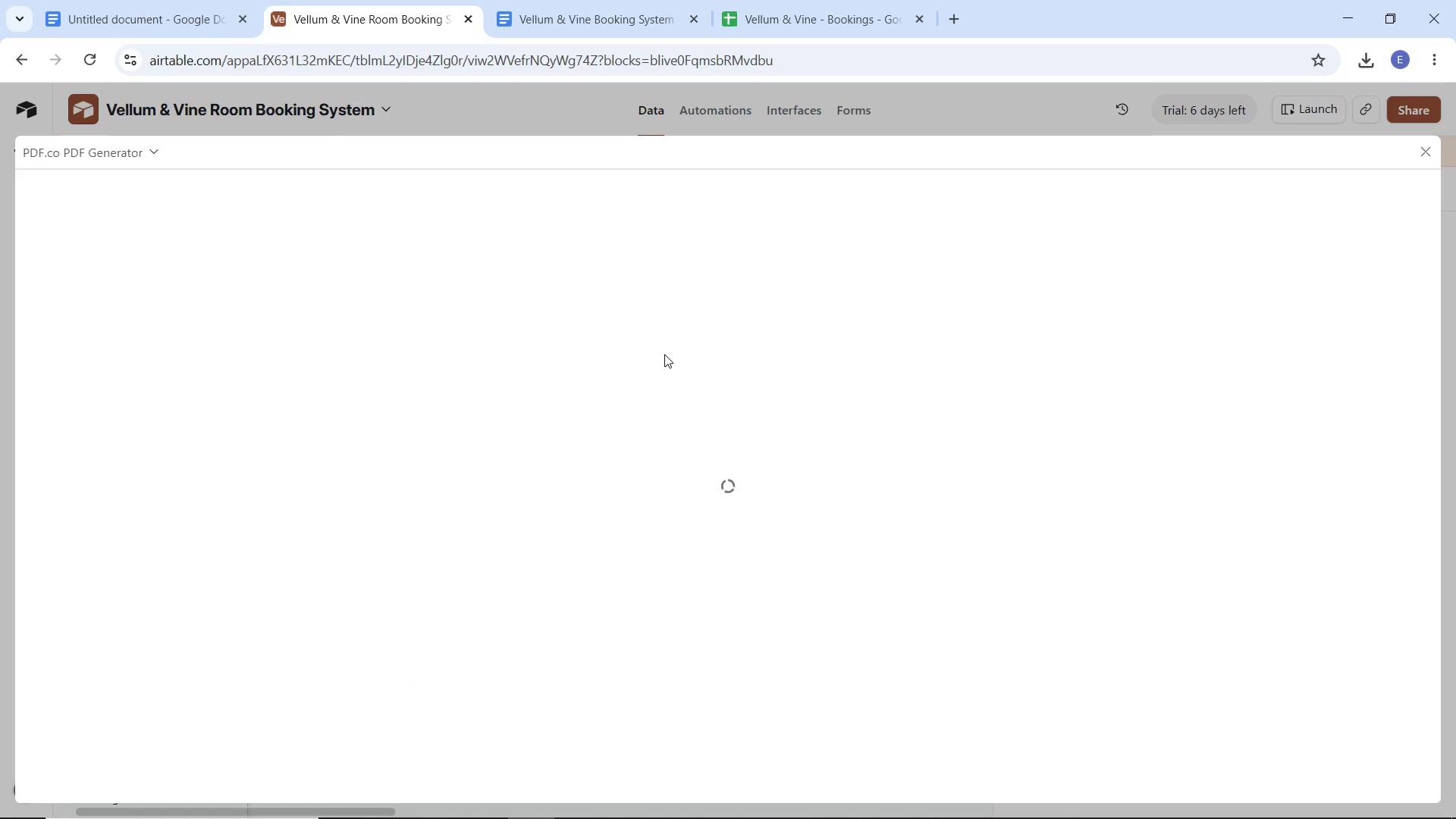 
left_click([1434, 149])
 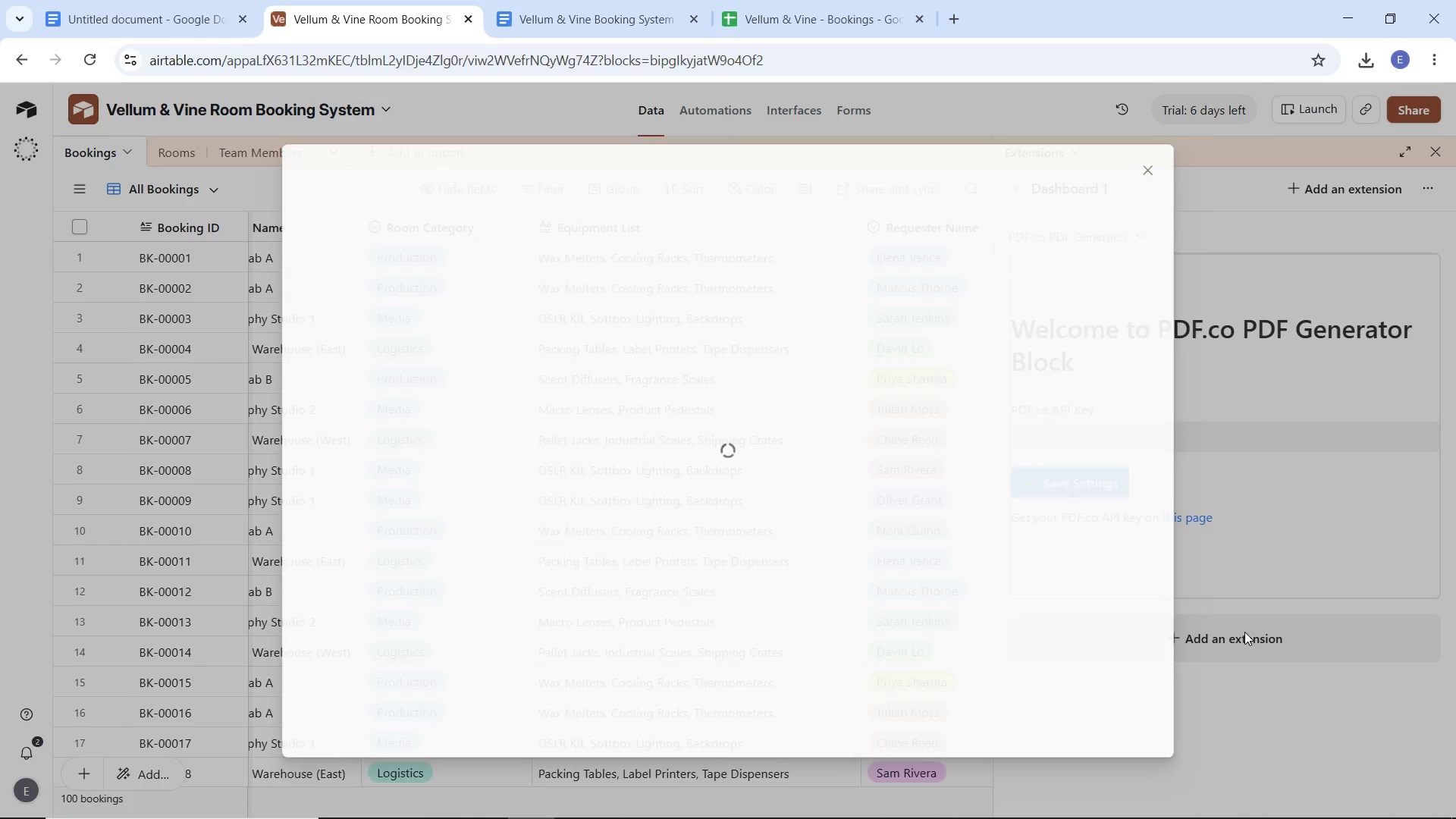 
wait(7.3)
 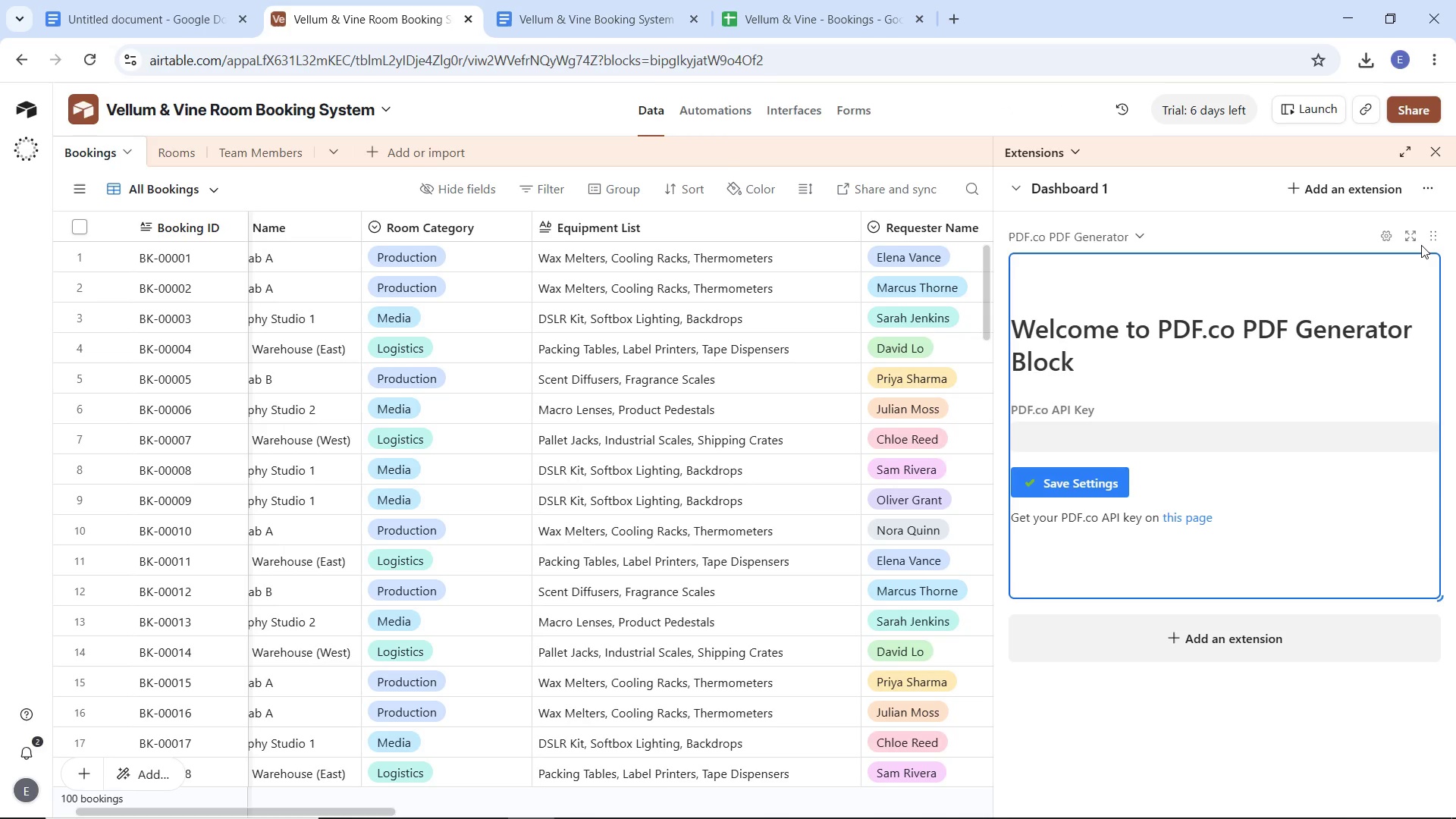 
left_click([1014, 212])
 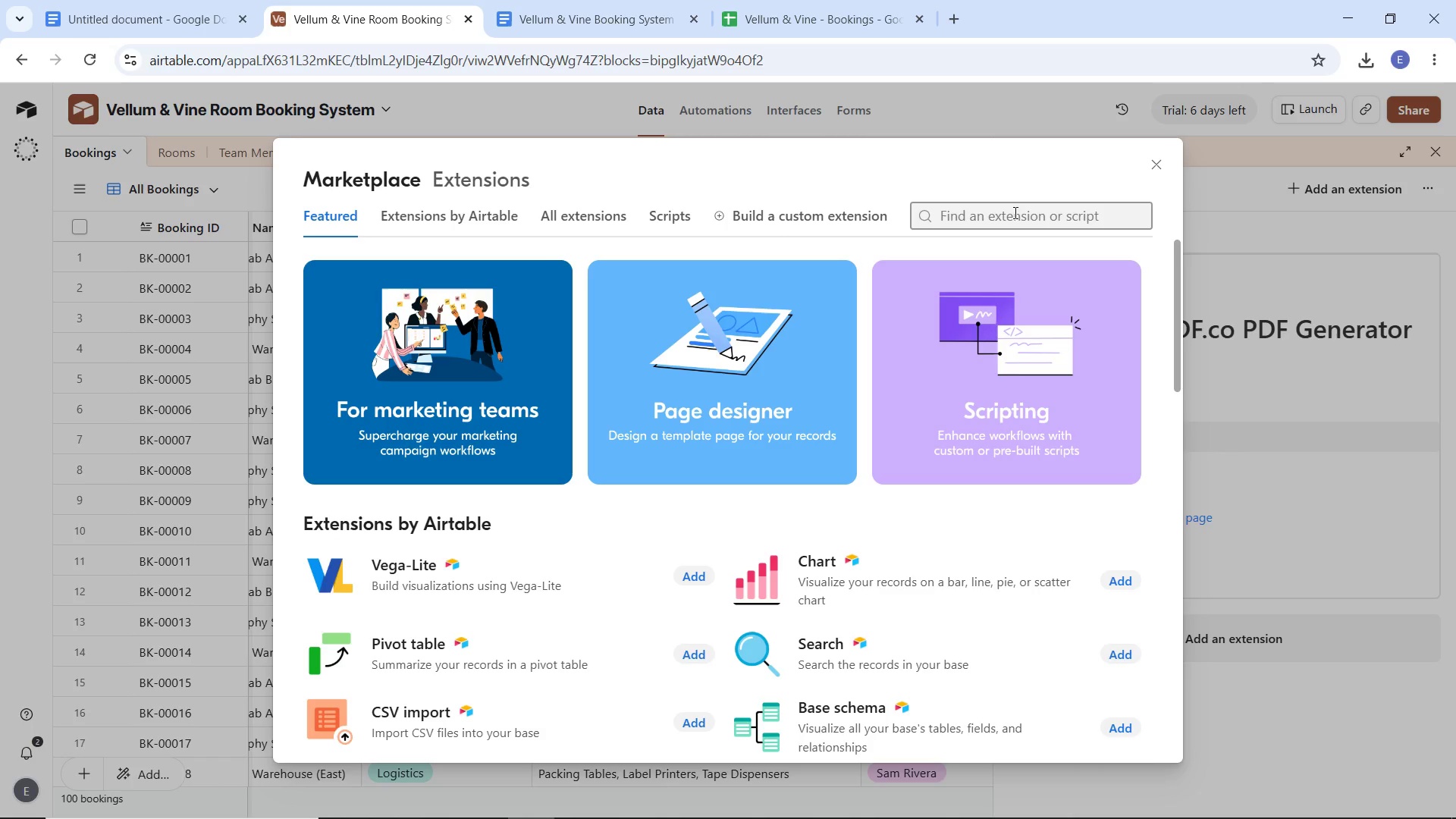 
type(pdf)
 